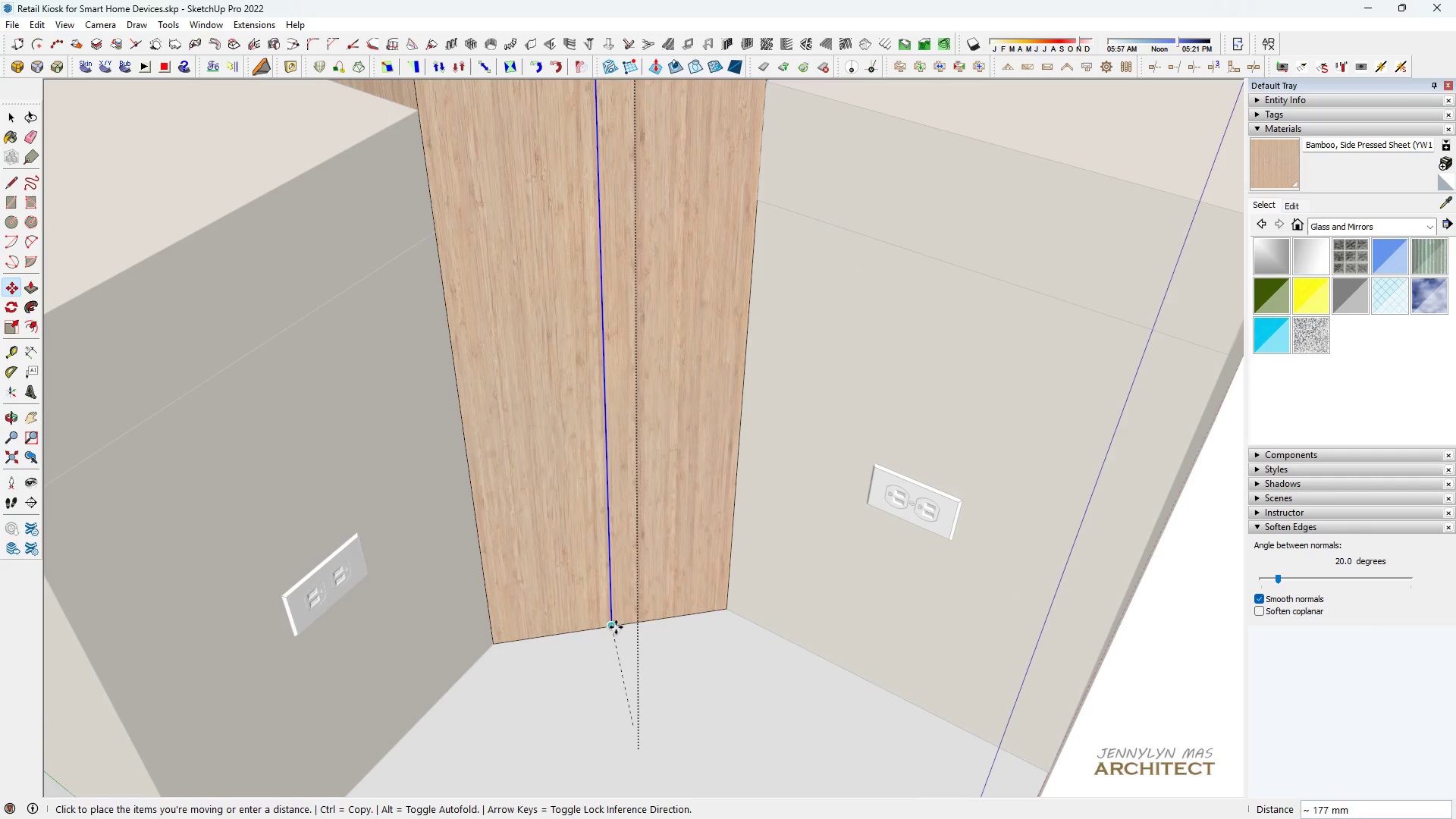 
left_click([616, 629])
 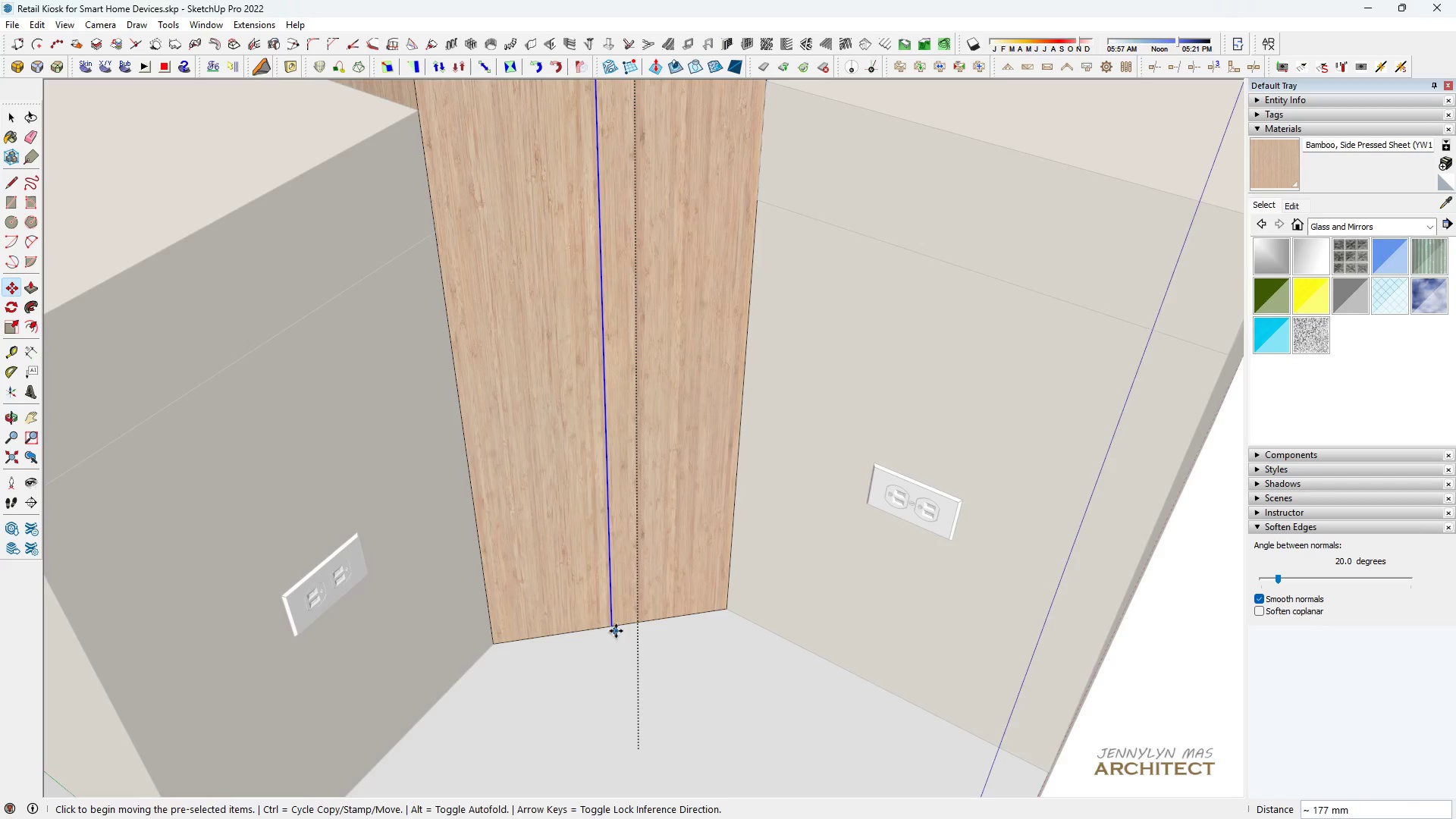 
key(Space)
 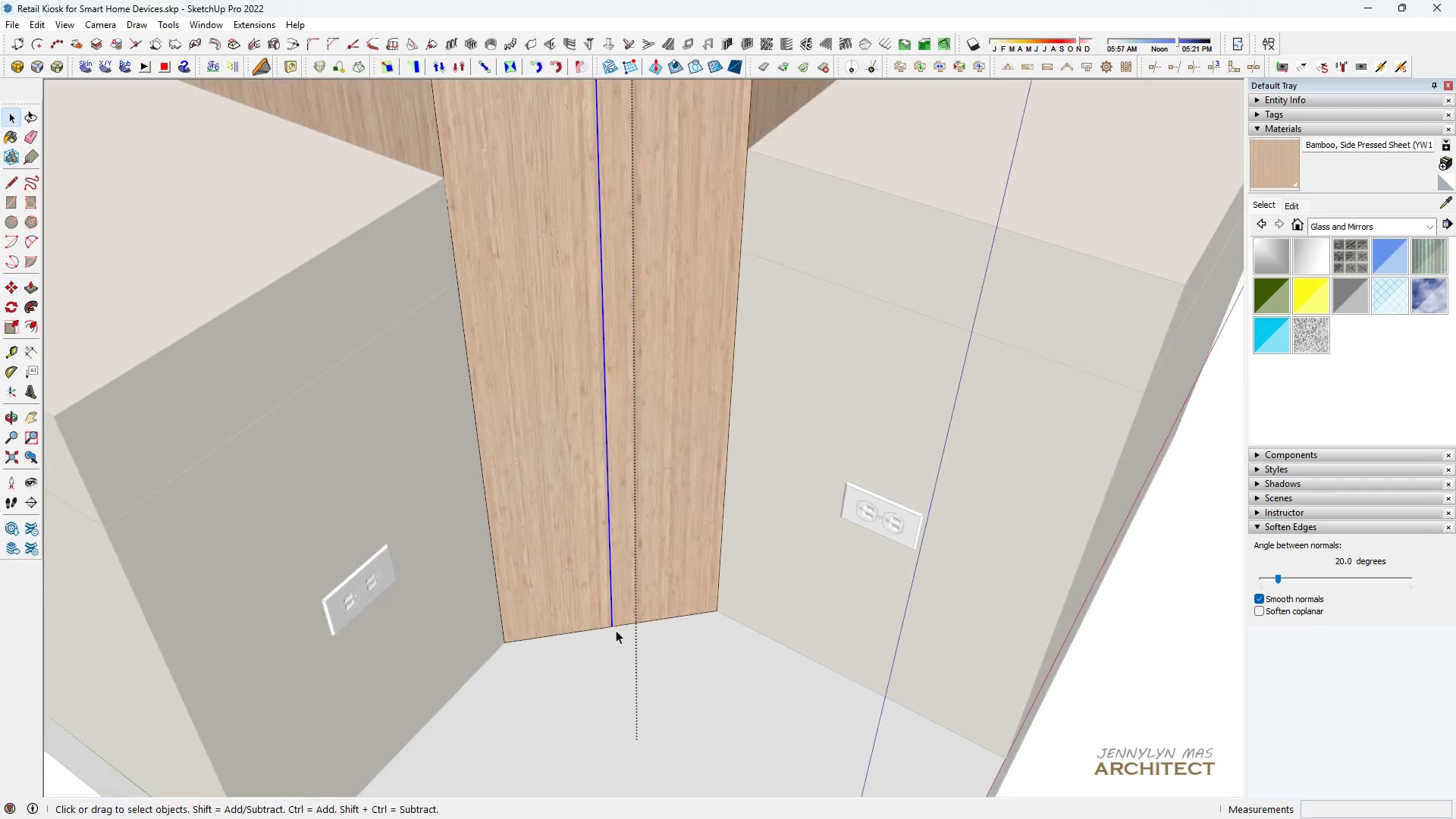 
scroll: coordinate [613, 621], scroll_direction: down, amount: 5.0
 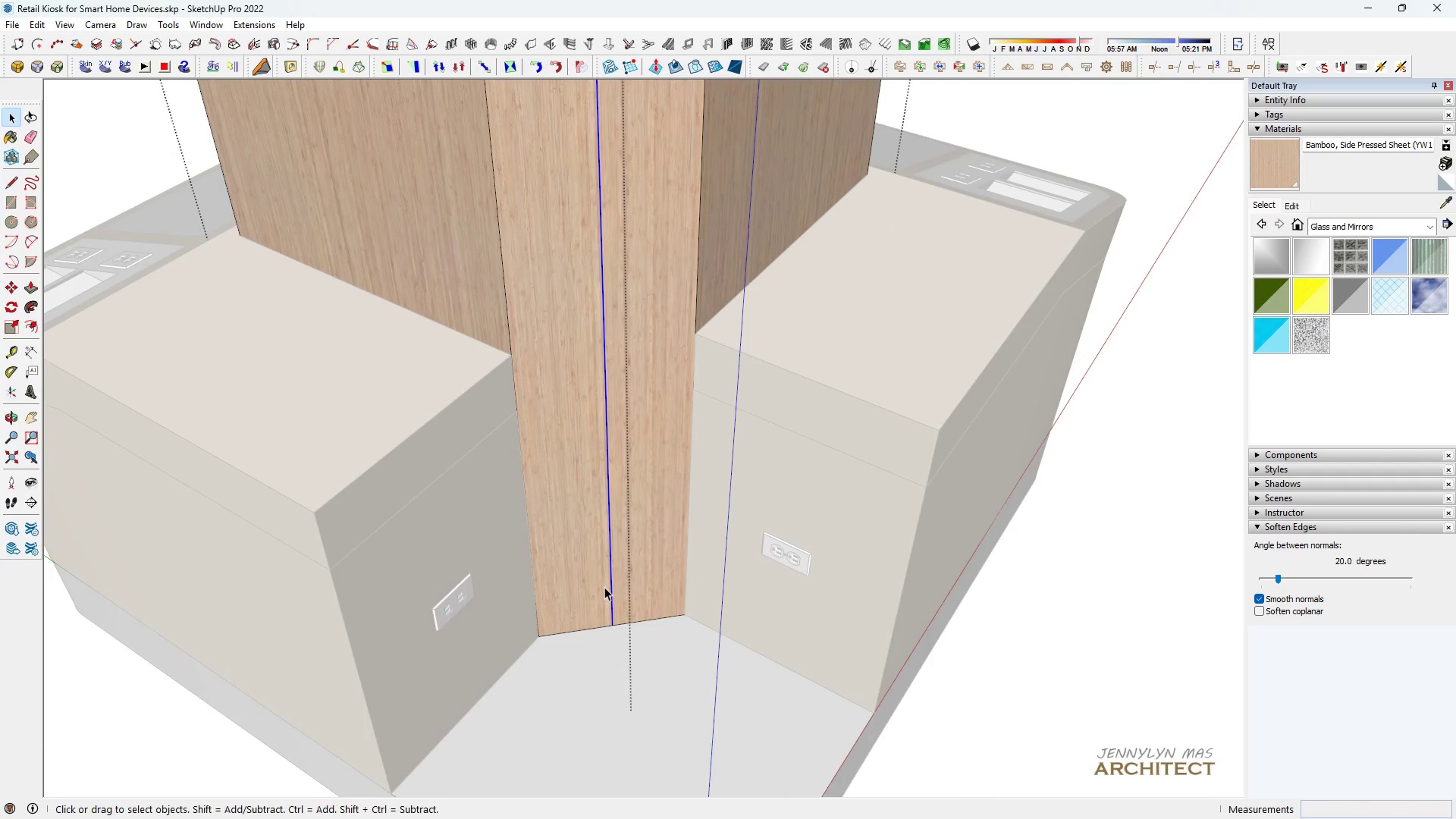 
key(E)
 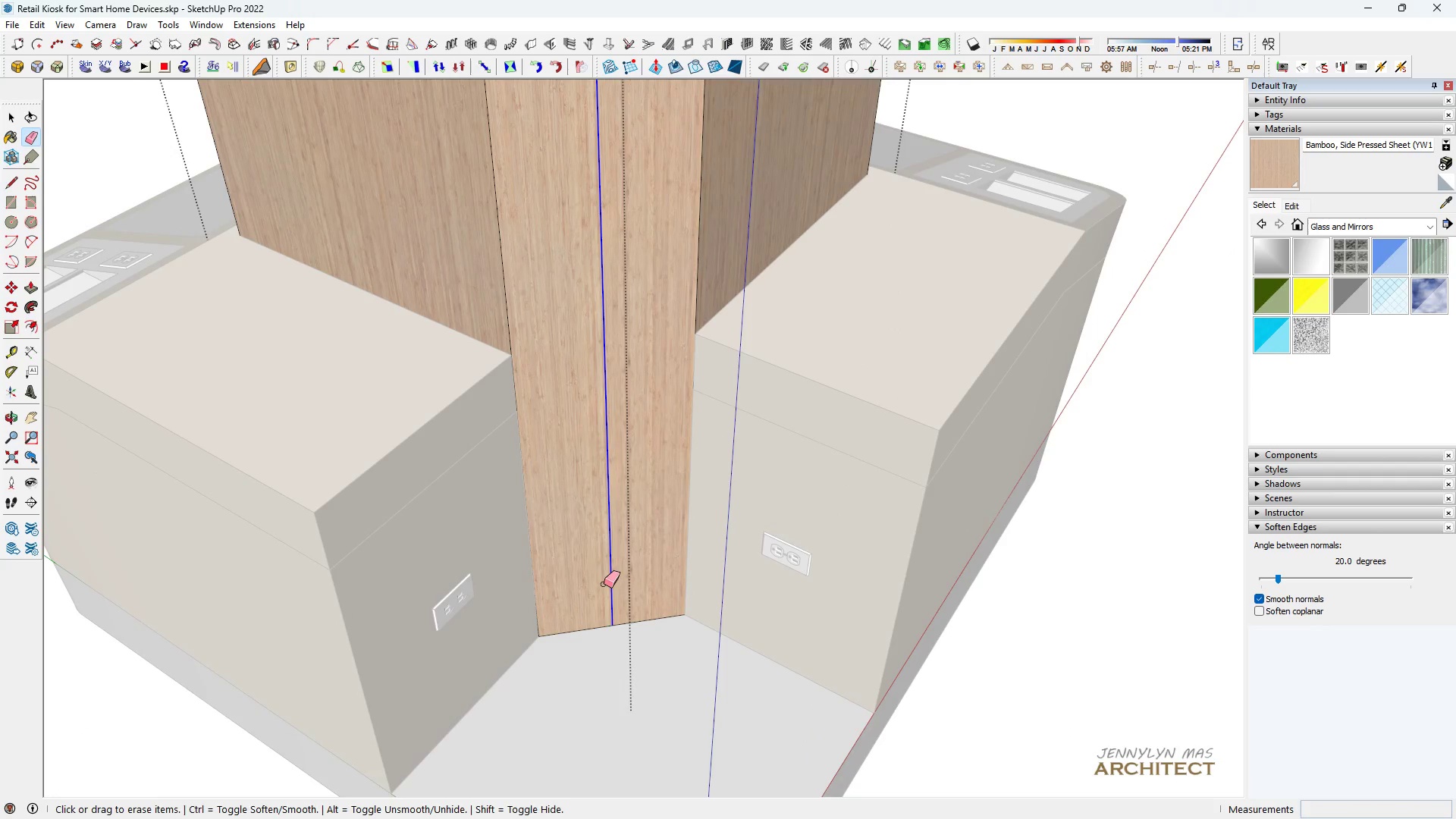 
left_click_drag(start_coordinate=[604, 584], to_coordinate=[613, 586])
 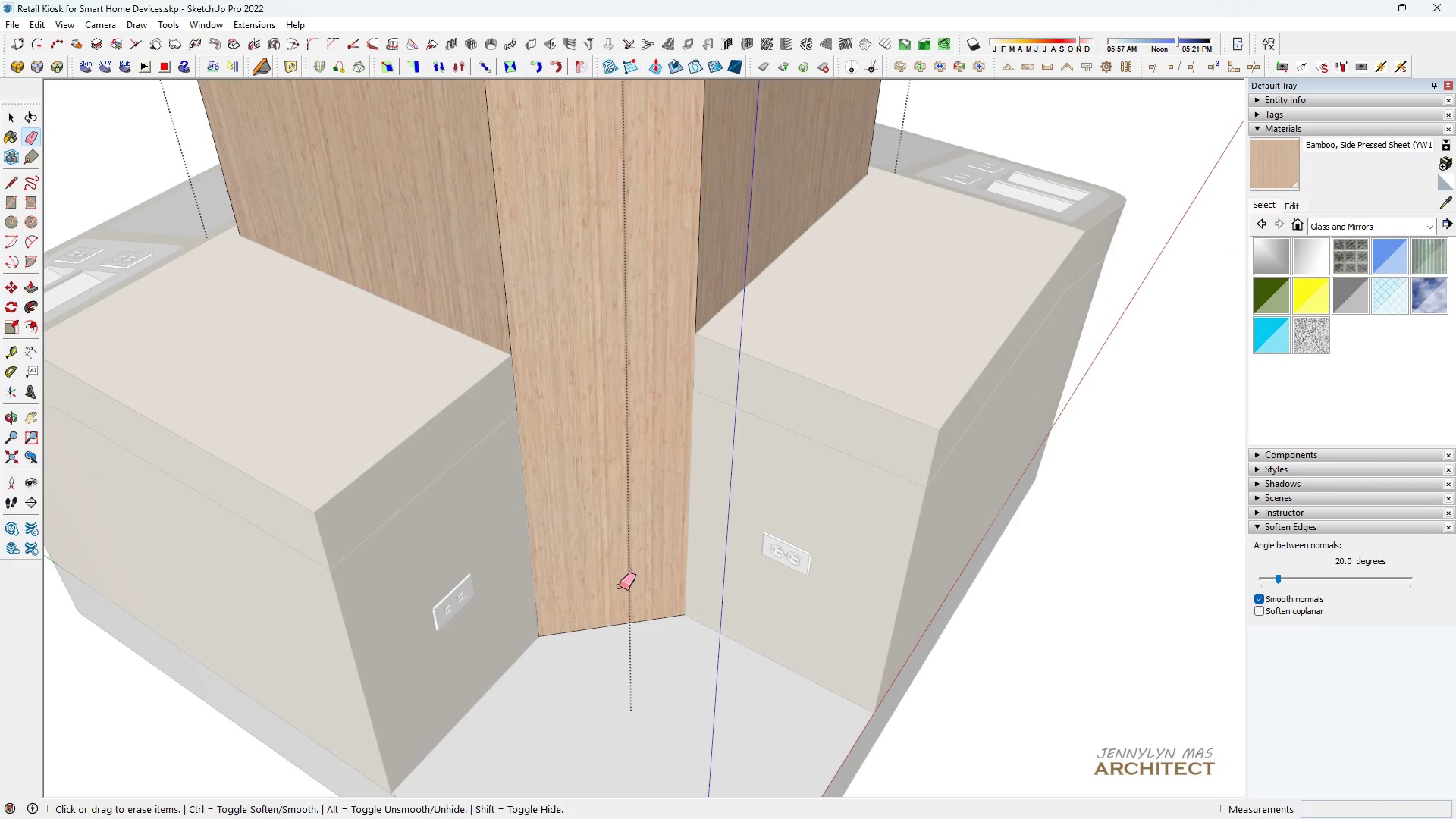 
scroll: coordinate [718, 287], scroll_direction: down, amount: 11.0
 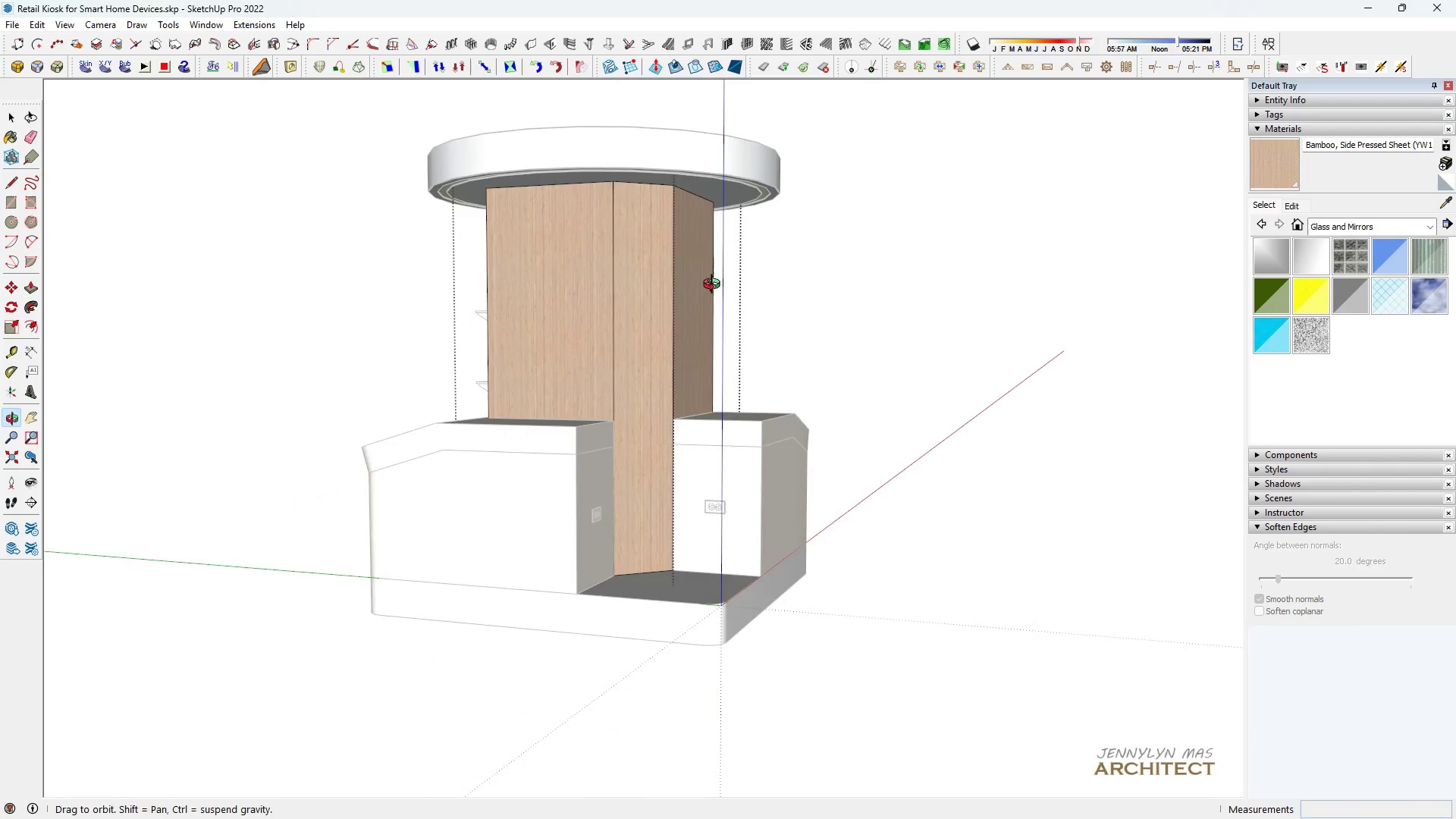 
key(Space)
 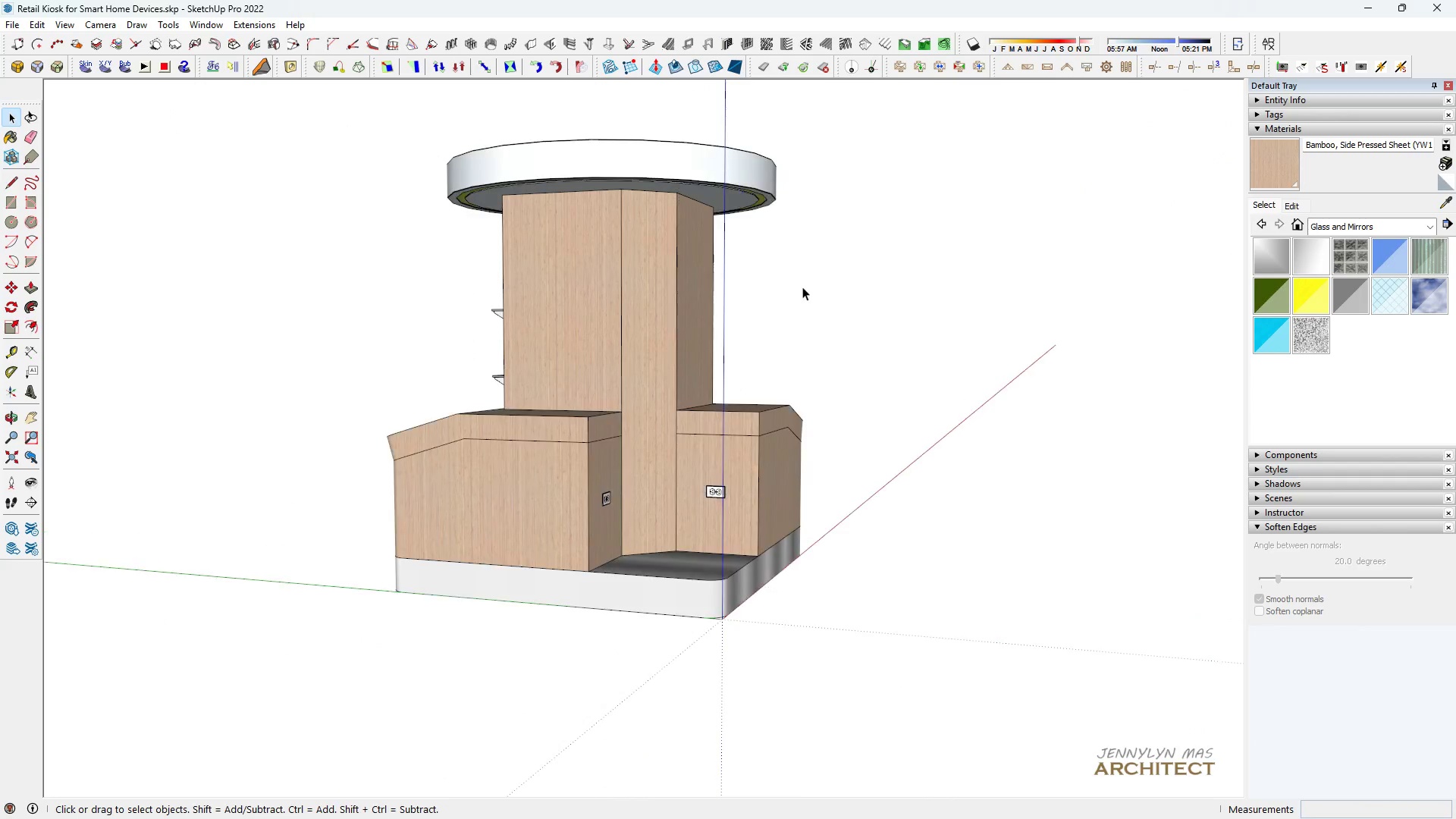 
double_click([802, 287])
 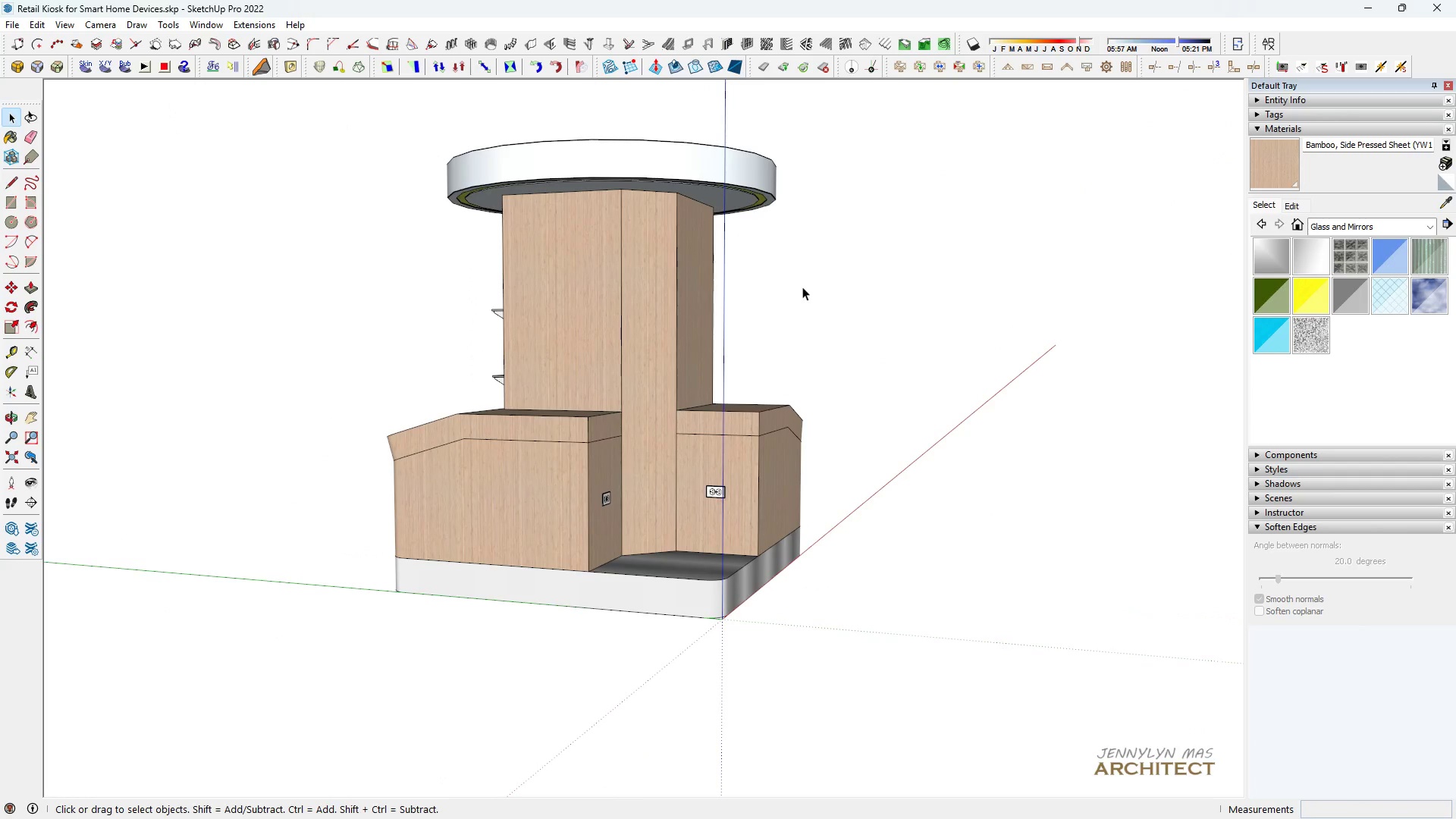 
triple_click([802, 287])
 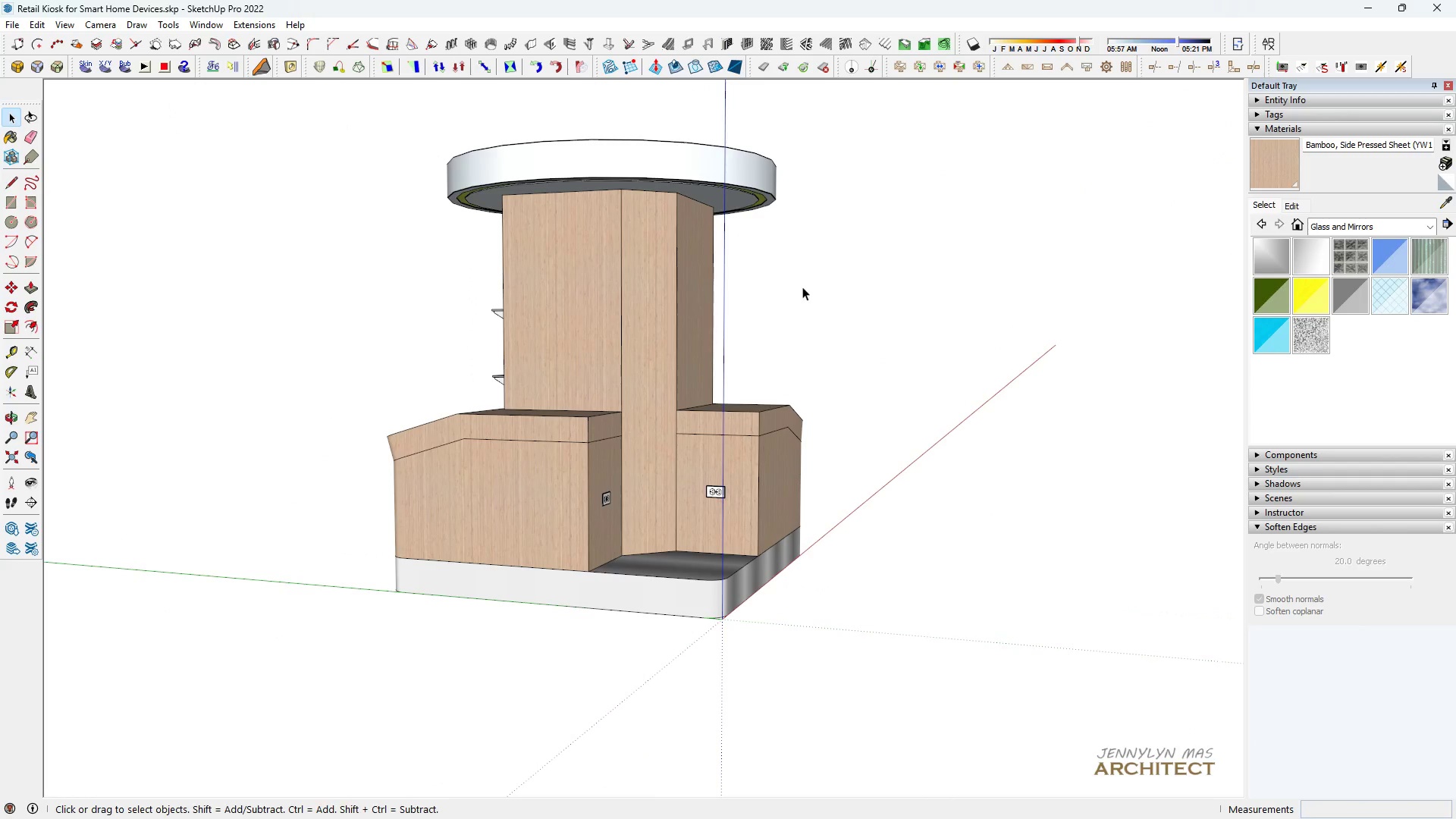 
triple_click([802, 287])
 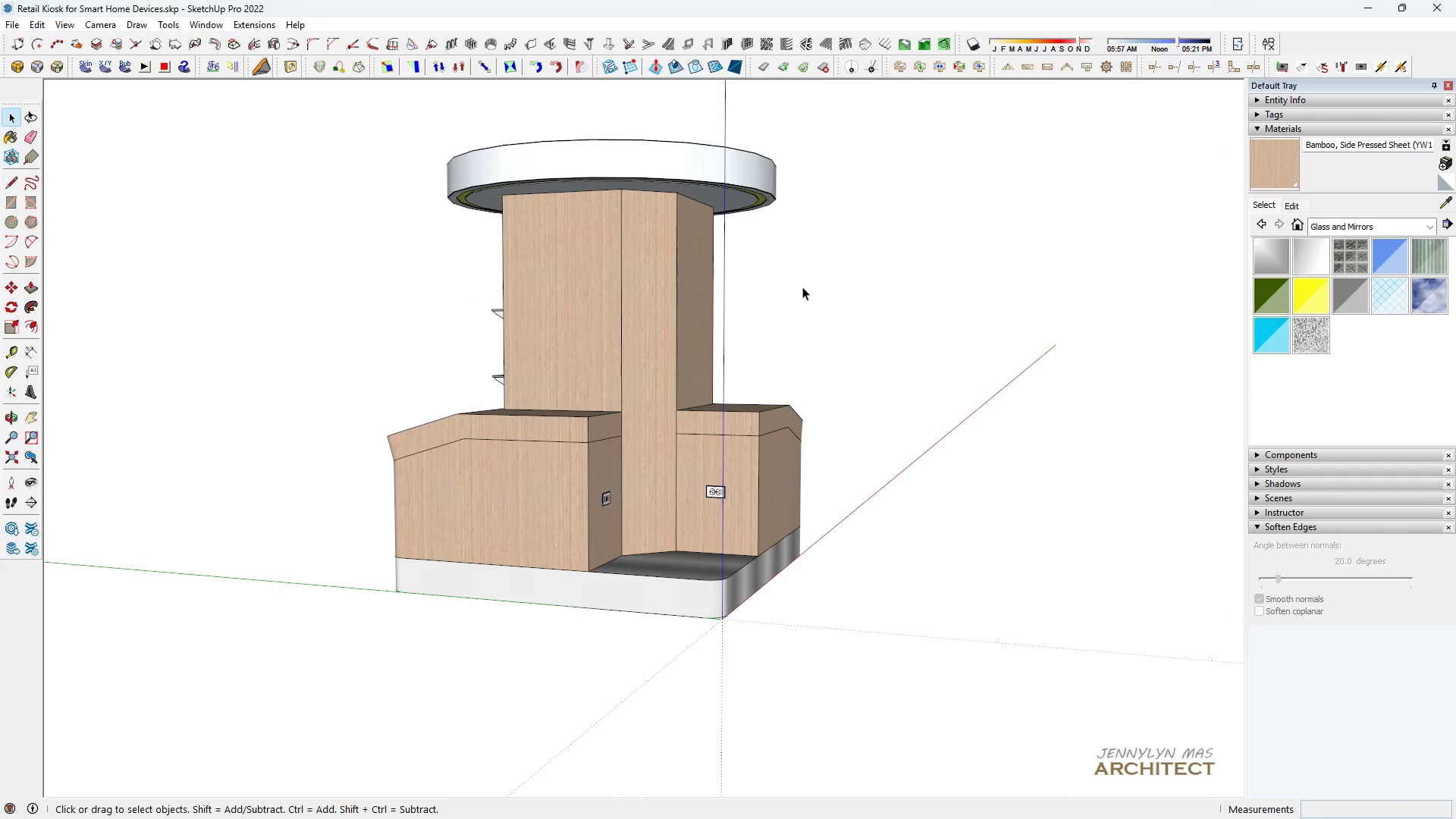 
key(Space)
 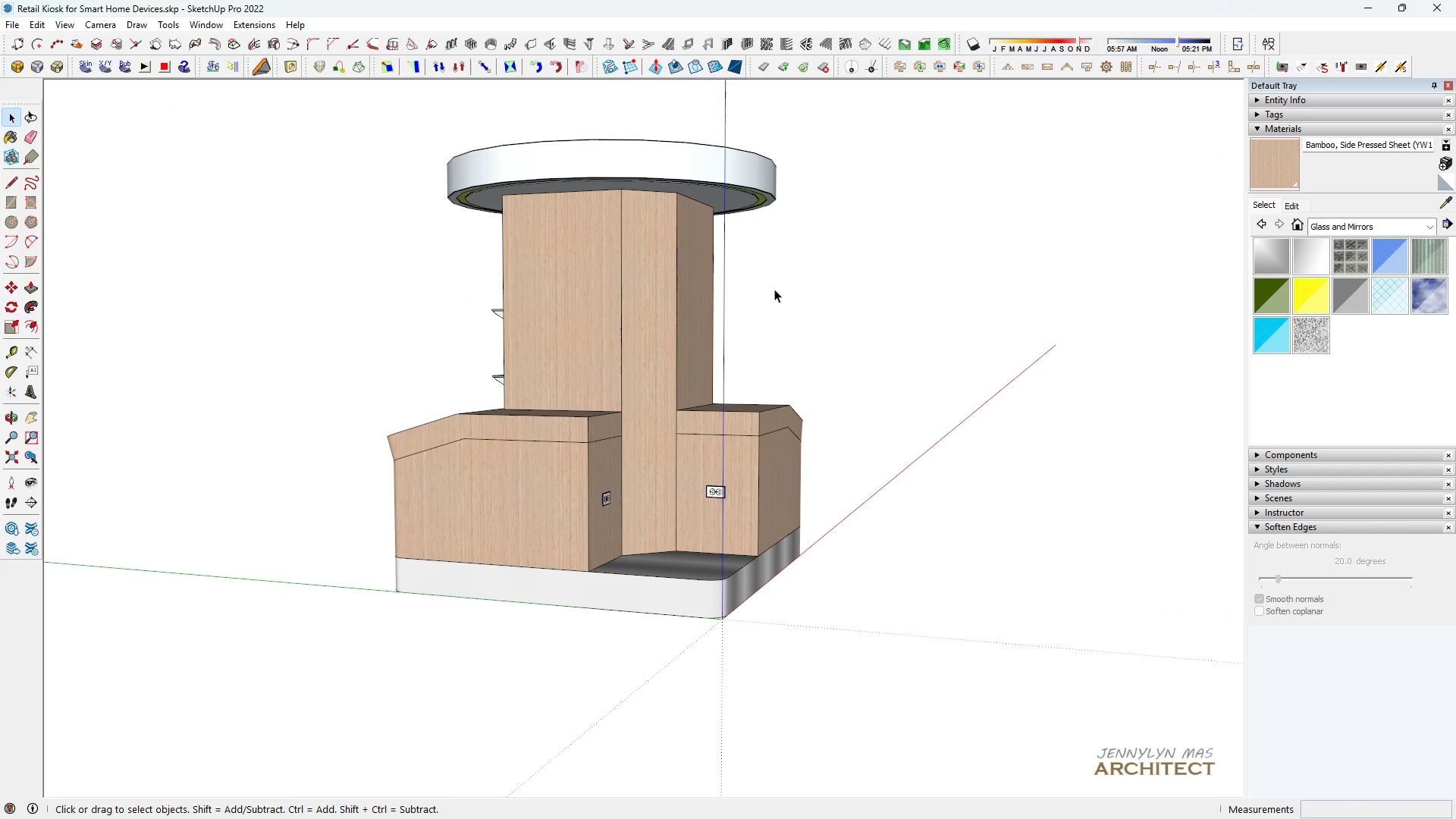 
triple_click([802, 287])
 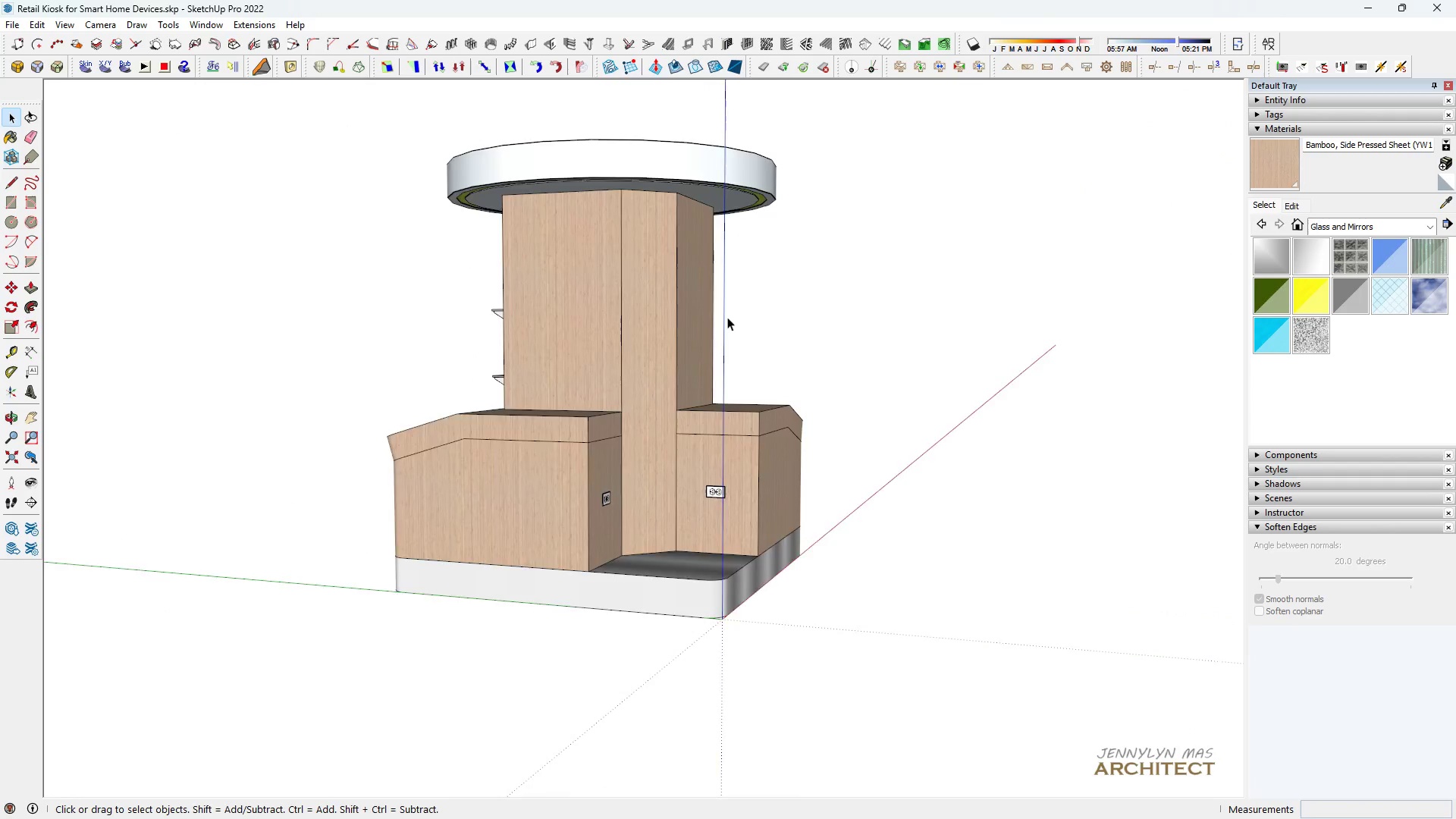 
scroll: coordinate [704, 368], scroll_direction: none, amount: 0.0
 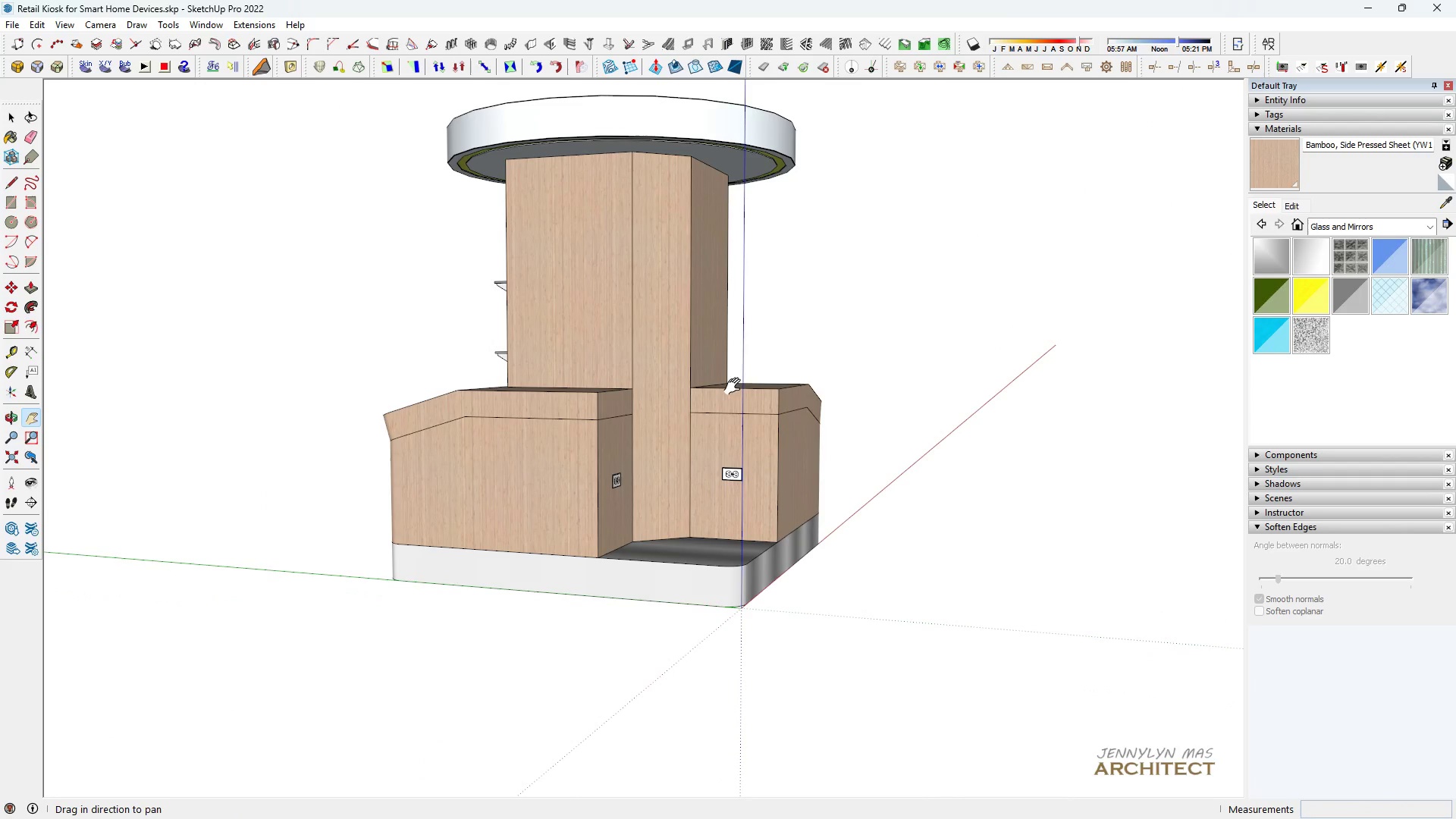 
type( hhhh)
 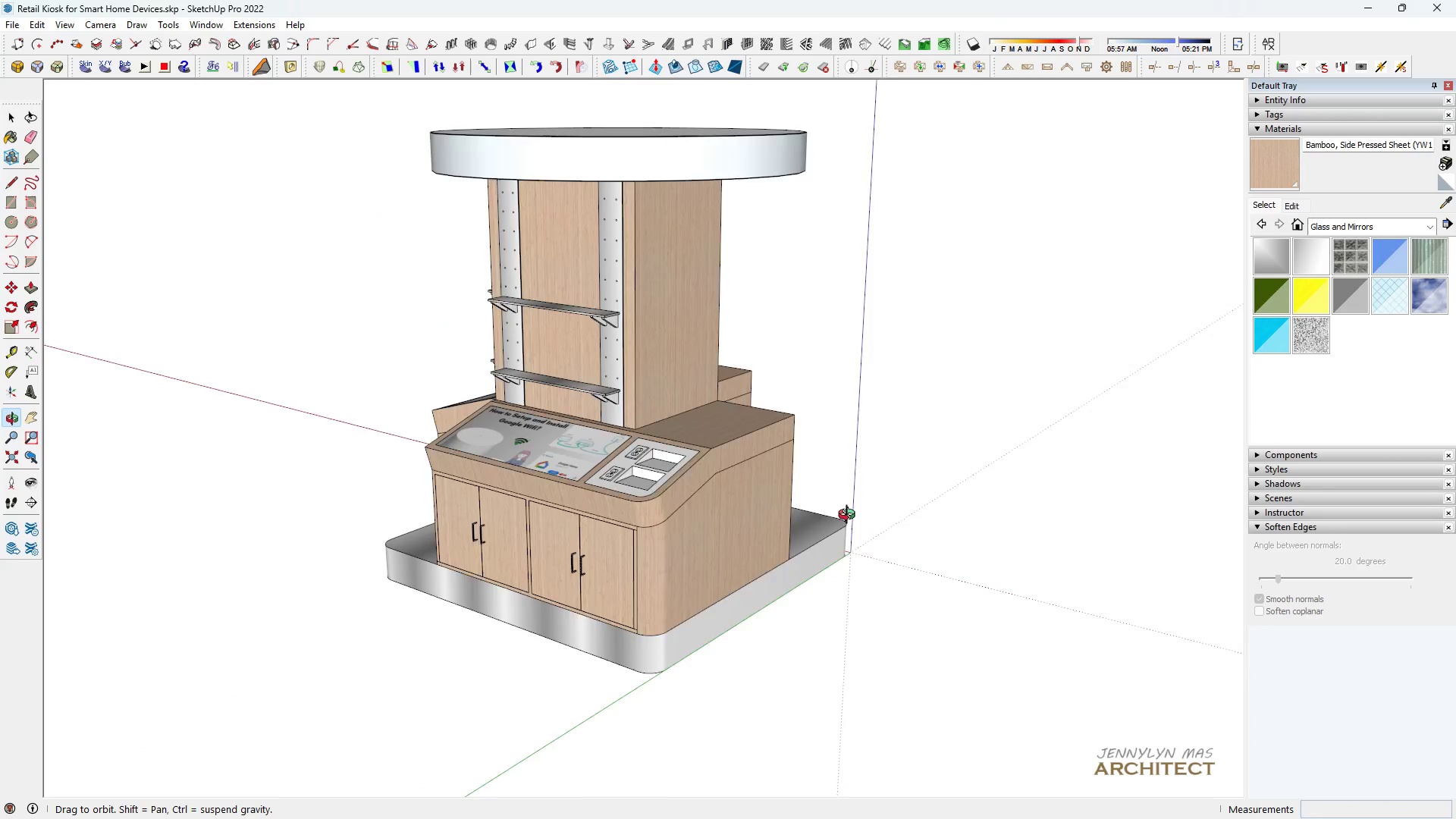 
left_click_drag(start_coordinate=[649, 449], to_coordinate=[668, 408])
 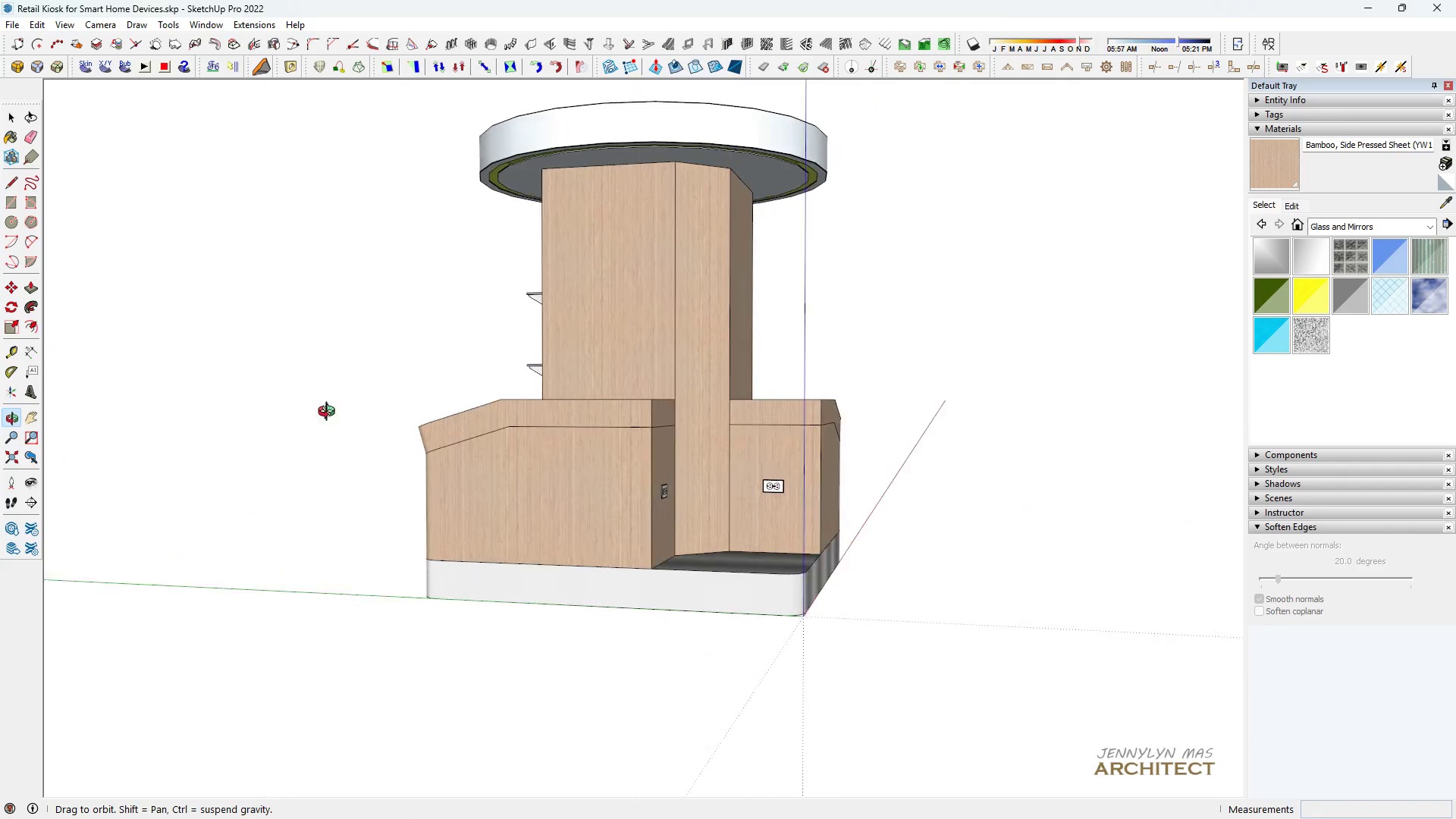 
scroll: coordinate [1070, 435], scroll_direction: down, amount: 3.0
 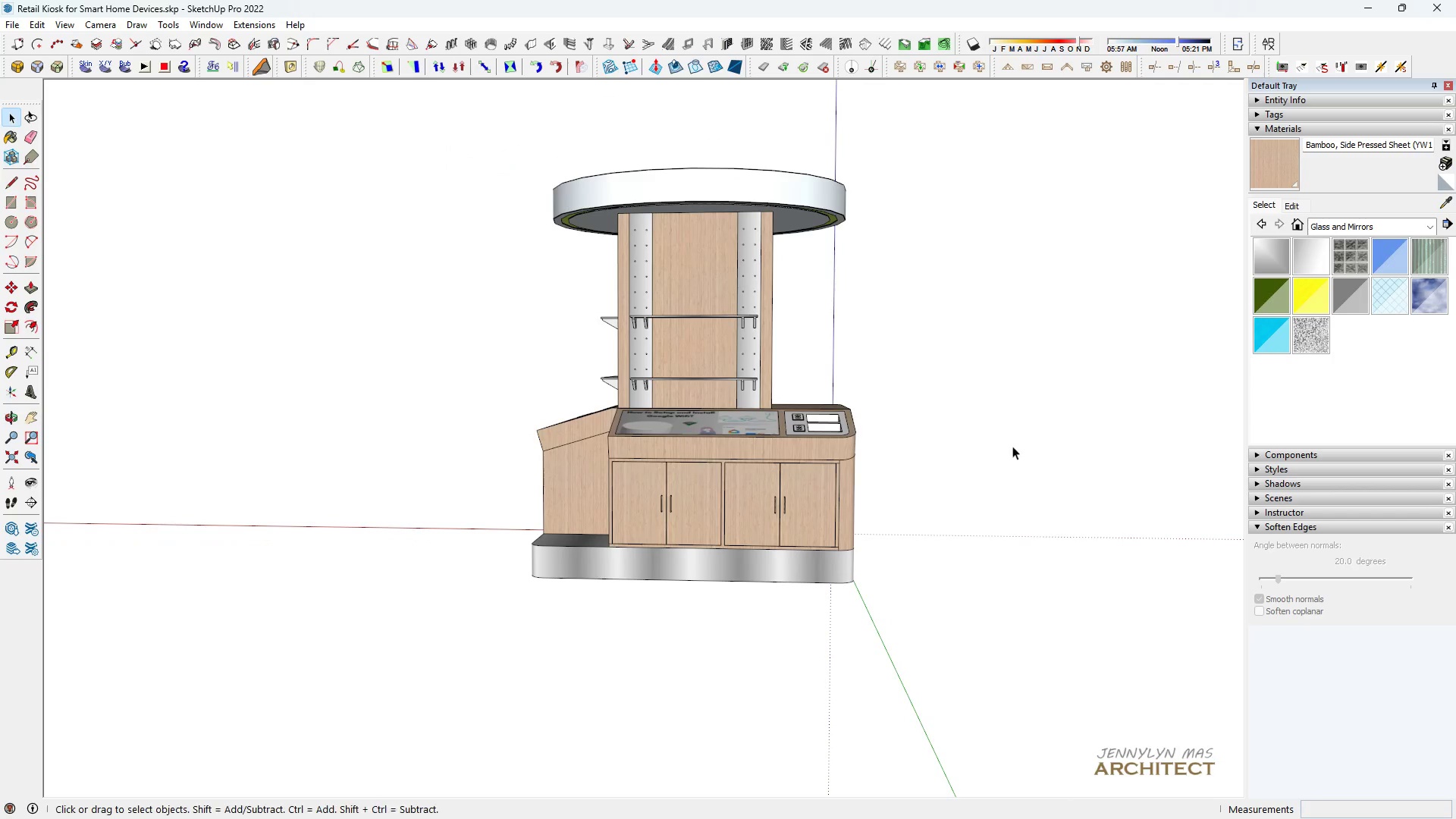 
key(H)
 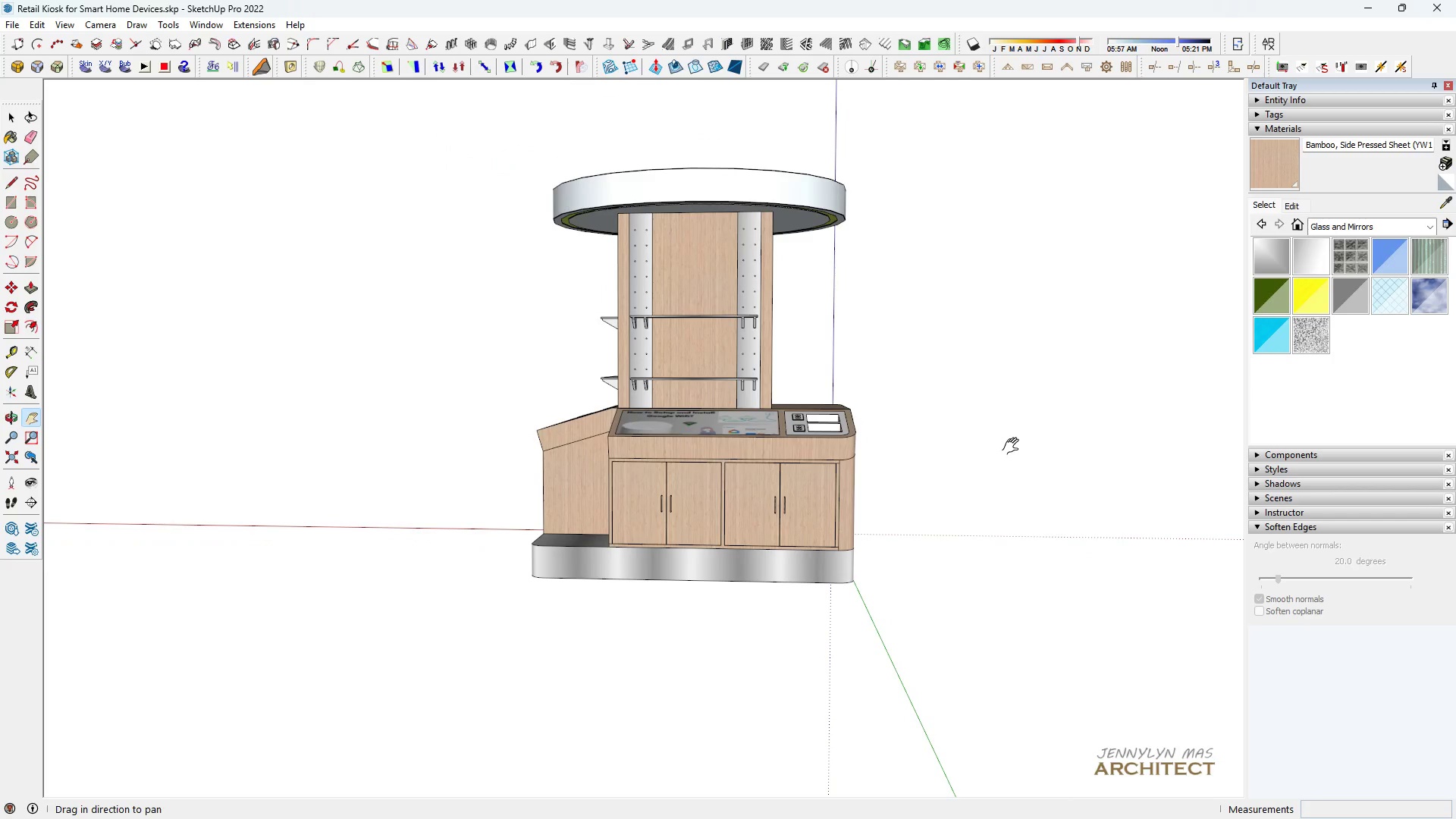 
key(Space)
 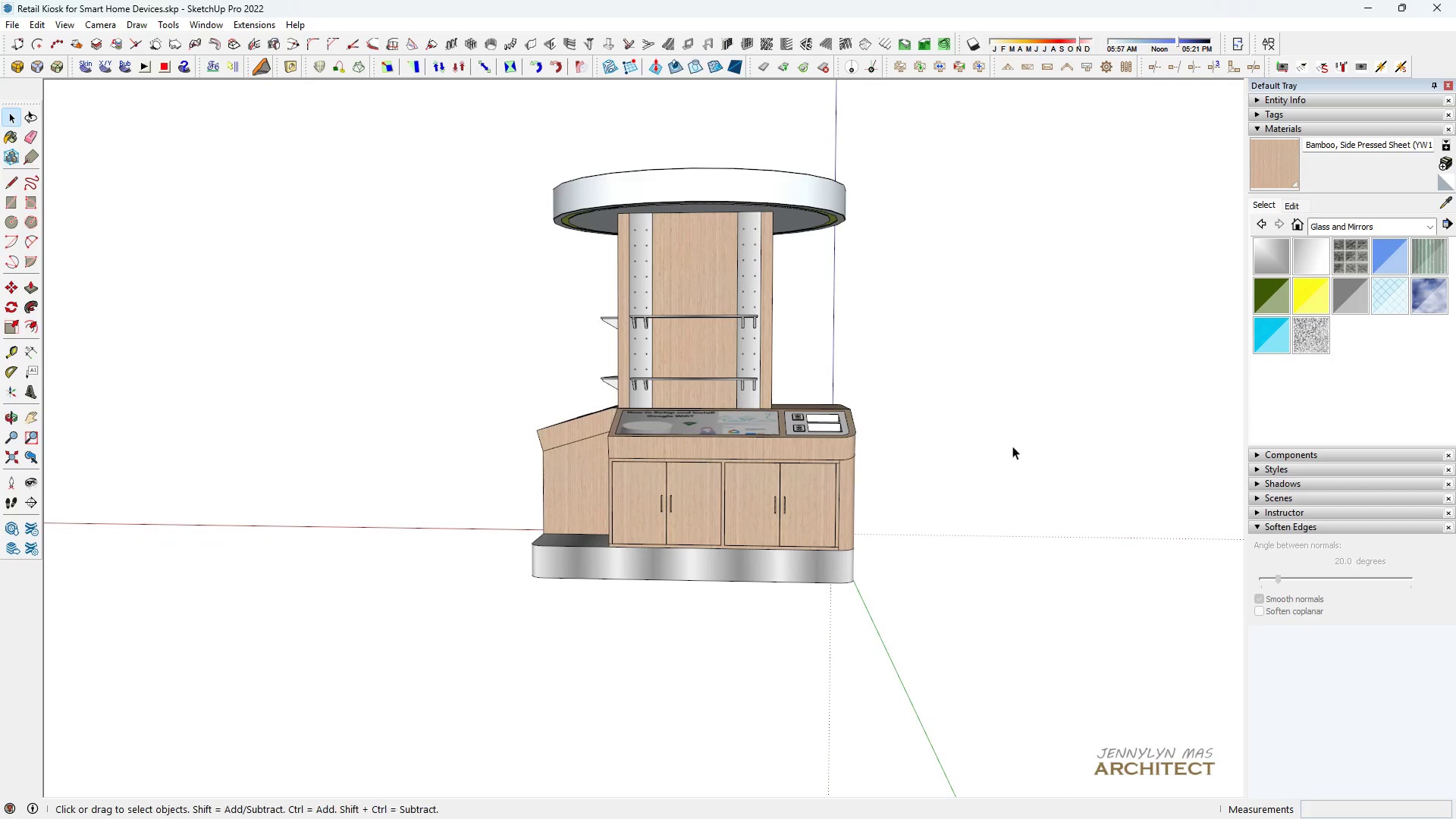 
left_click([1012, 446])
 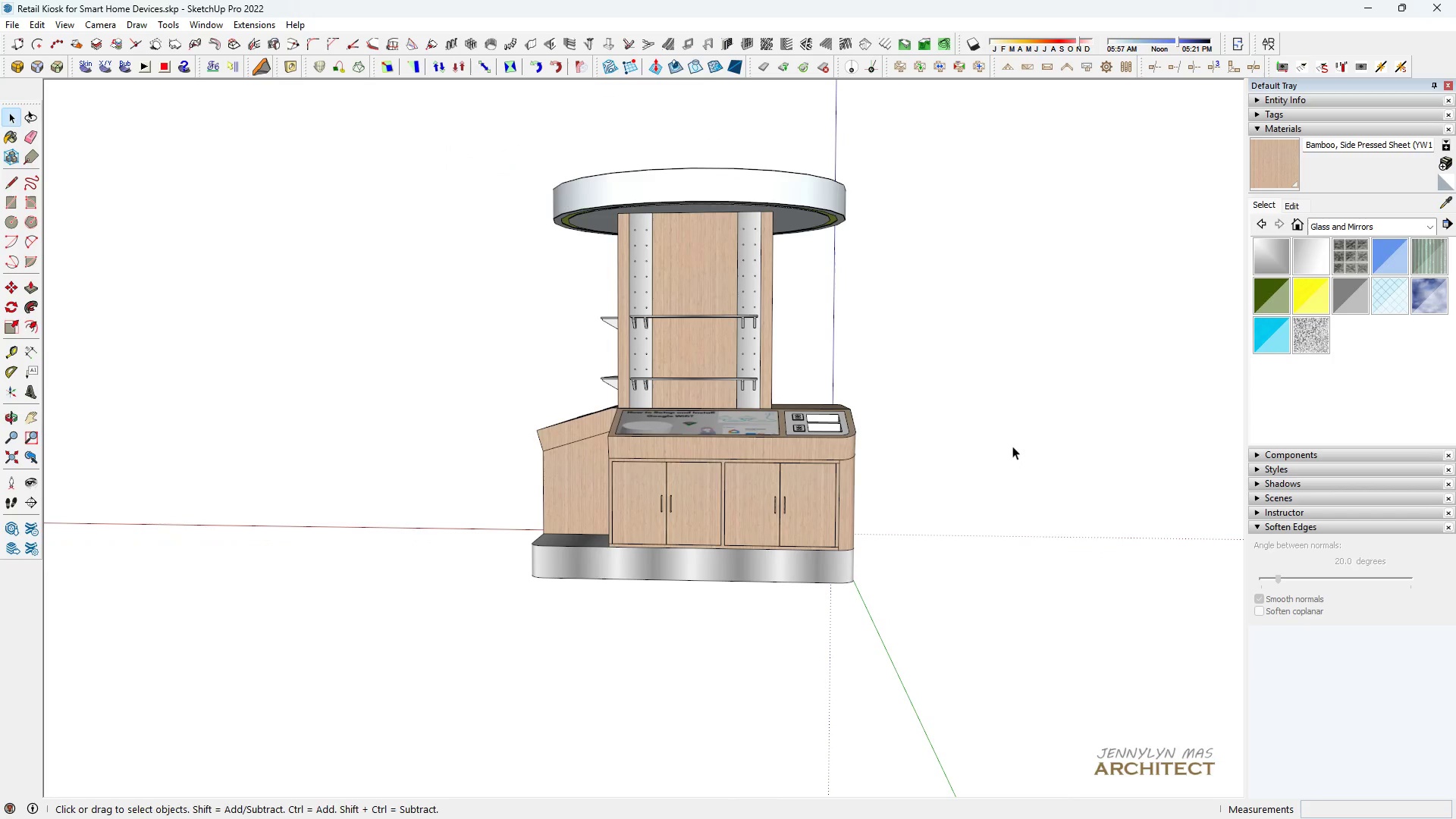 
left_click_drag(start_coordinate=[1011, 446], to_coordinate=[1005, 446])
 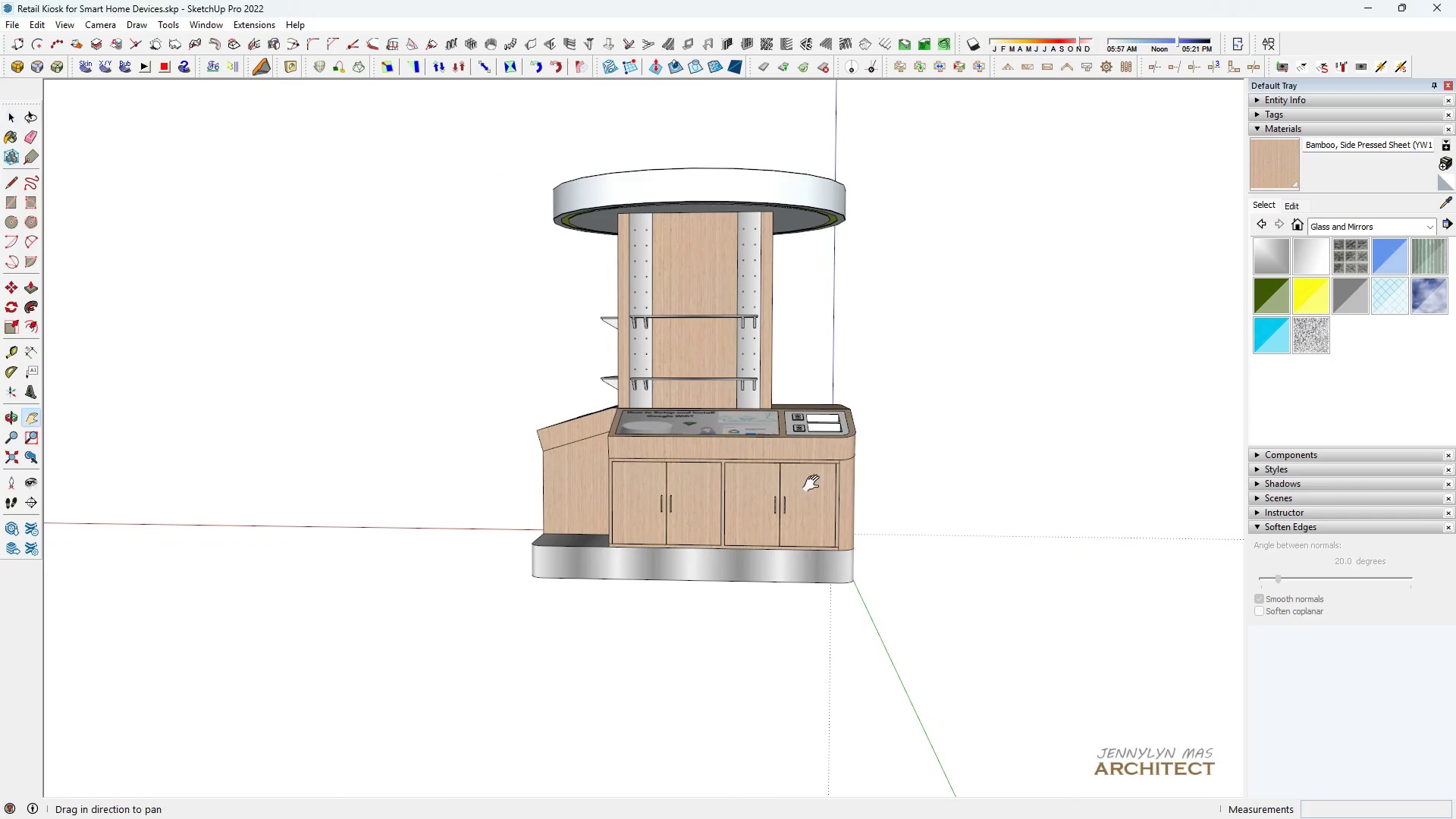 
type(hh)
 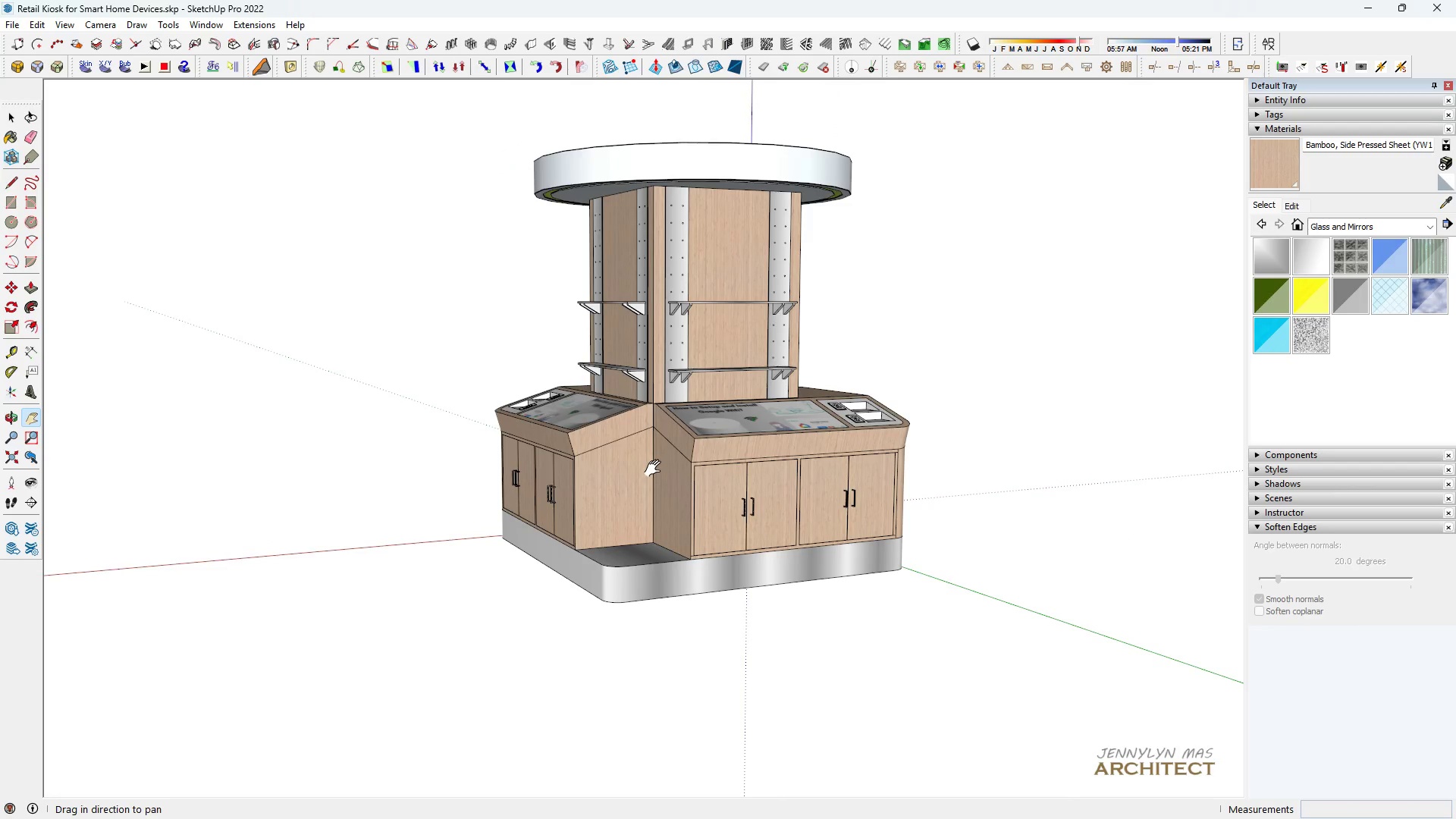 
scroll: coordinate [656, 469], scroll_direction: up, amount: 6.0
 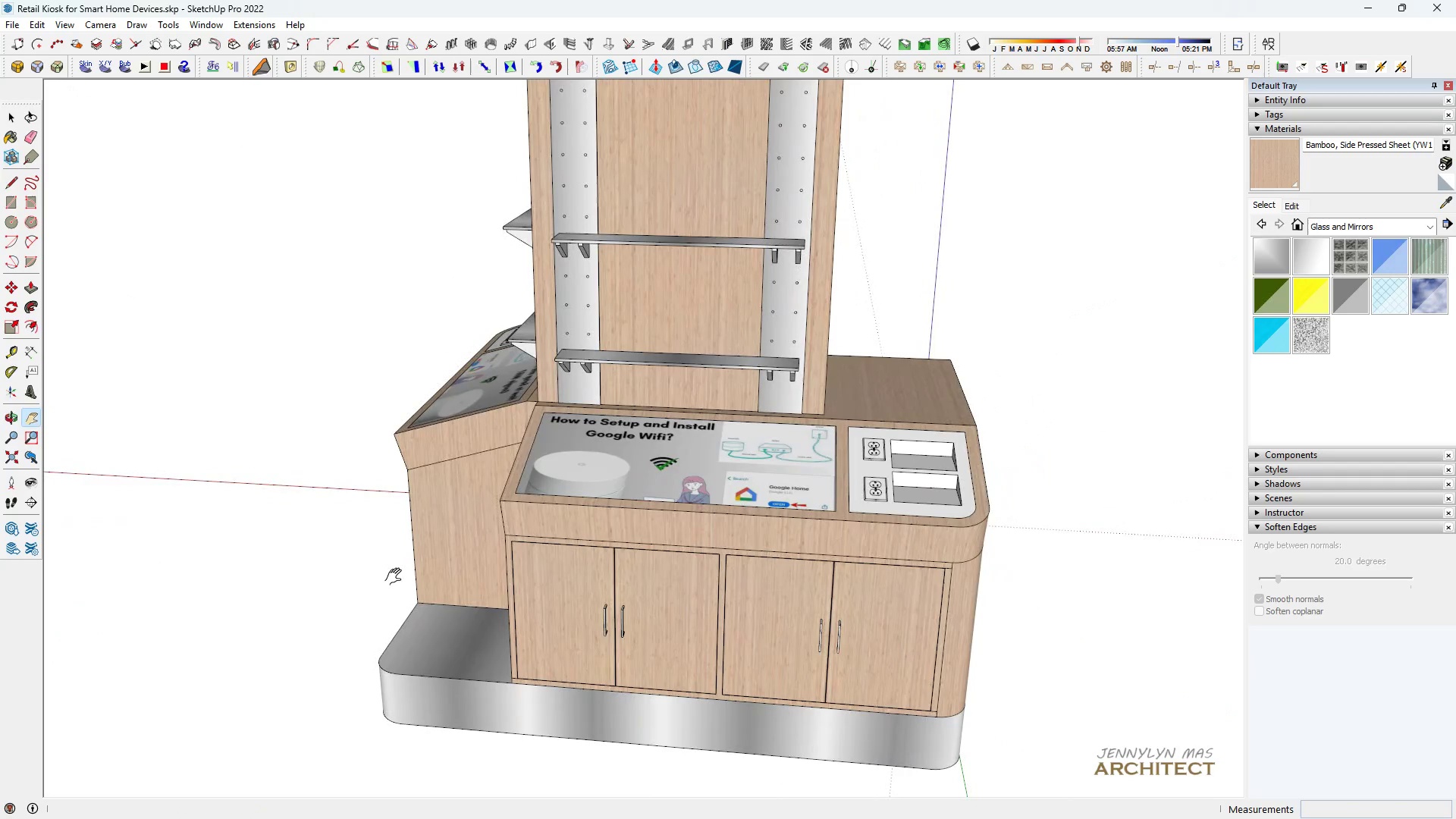 
type( hhhhh )
 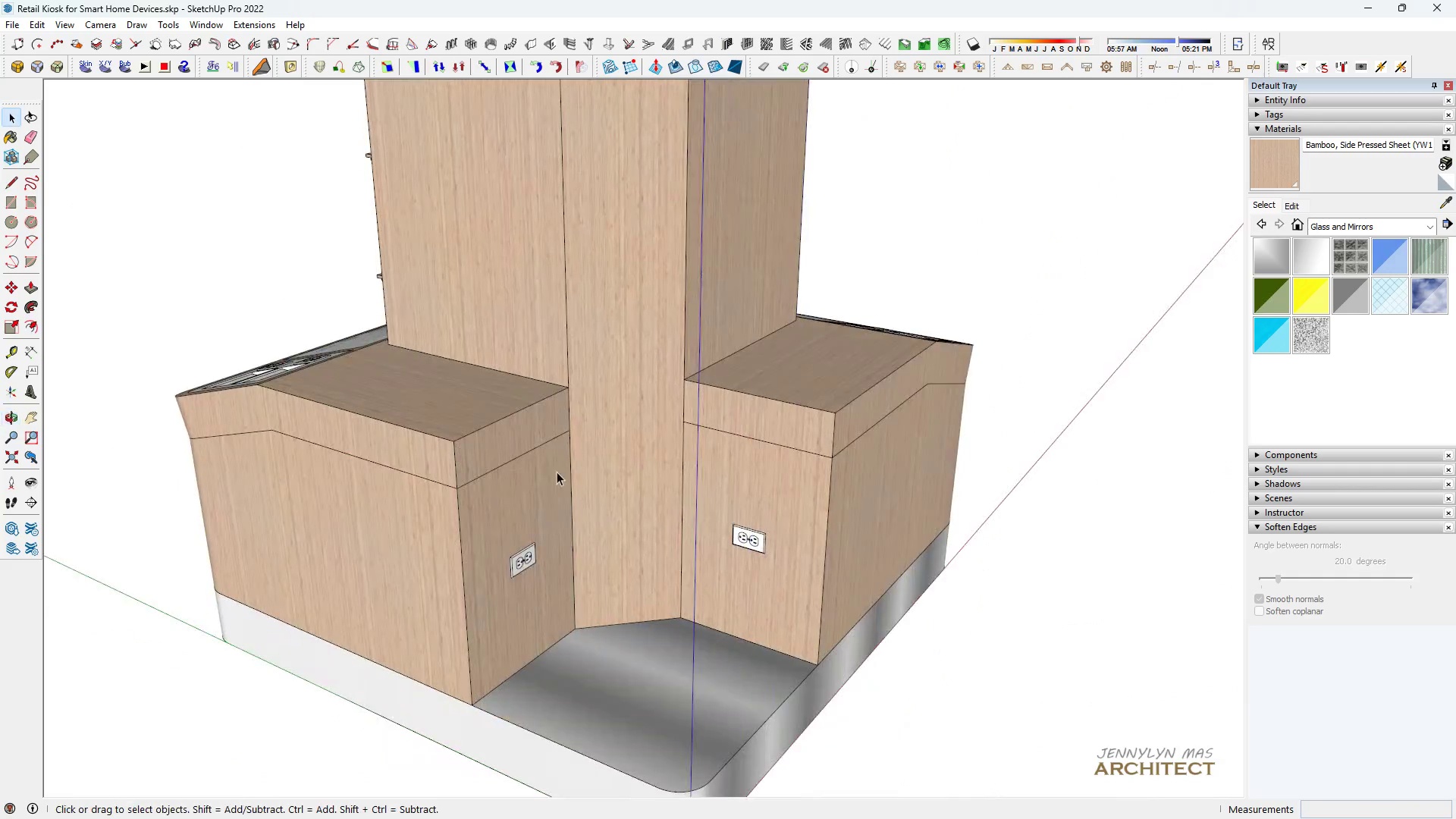 
scroll: coordinate [646, 457], scroll_direction: down, amount: 8.0
 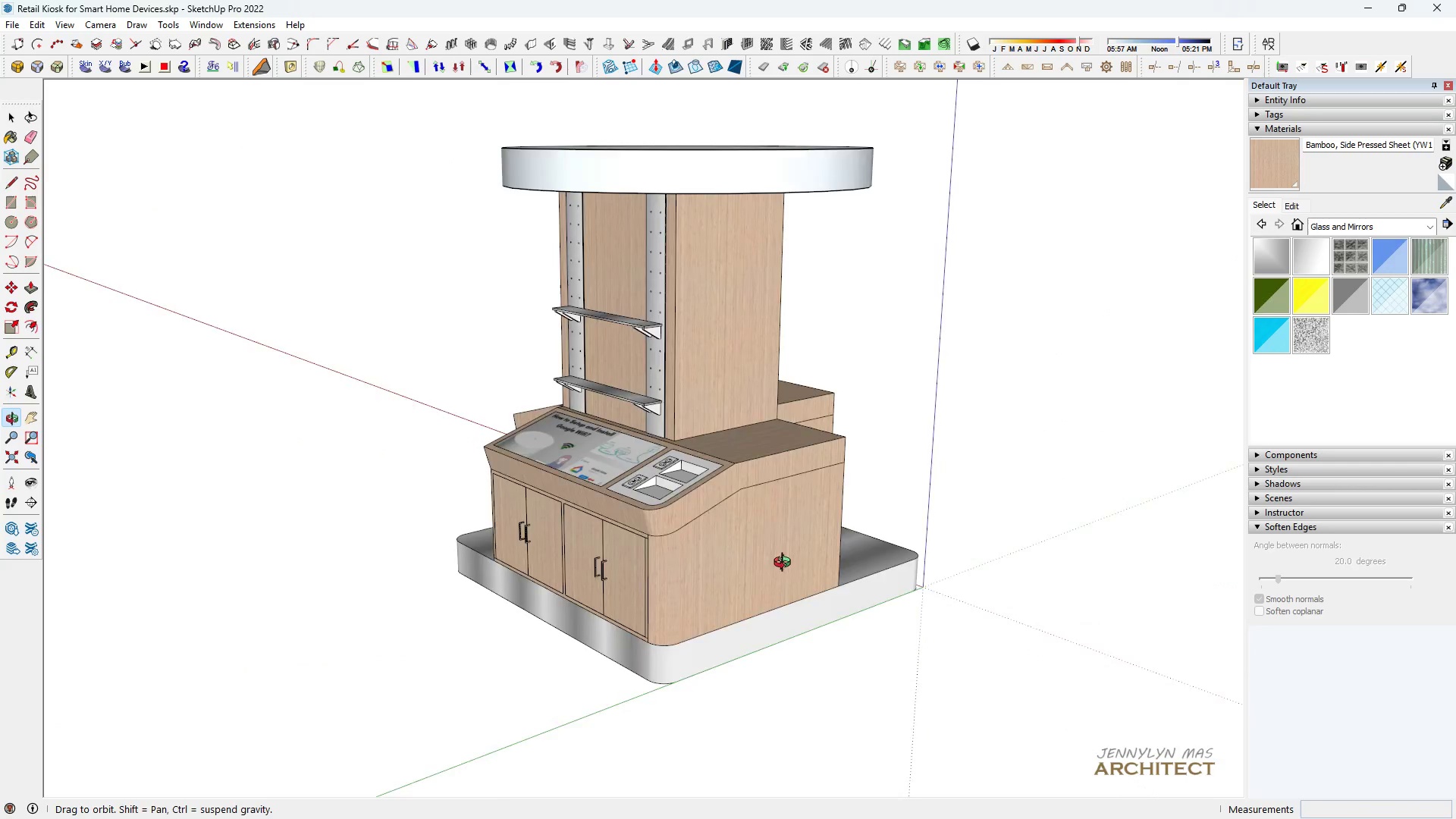 
scroll: coordinate [604, 531], scroll_direction: up, amount: 8.0
 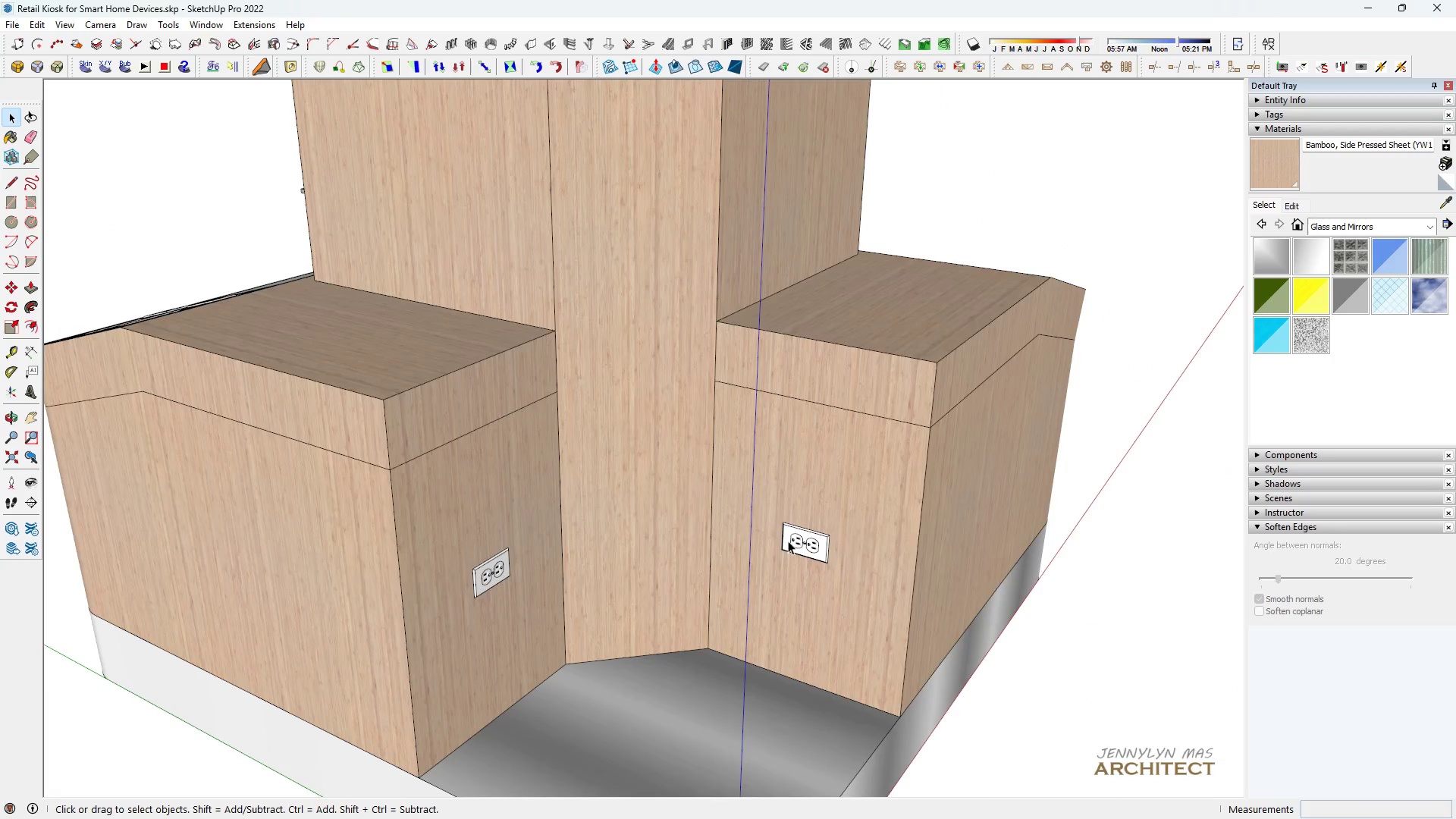 
double_click([788, 541])
 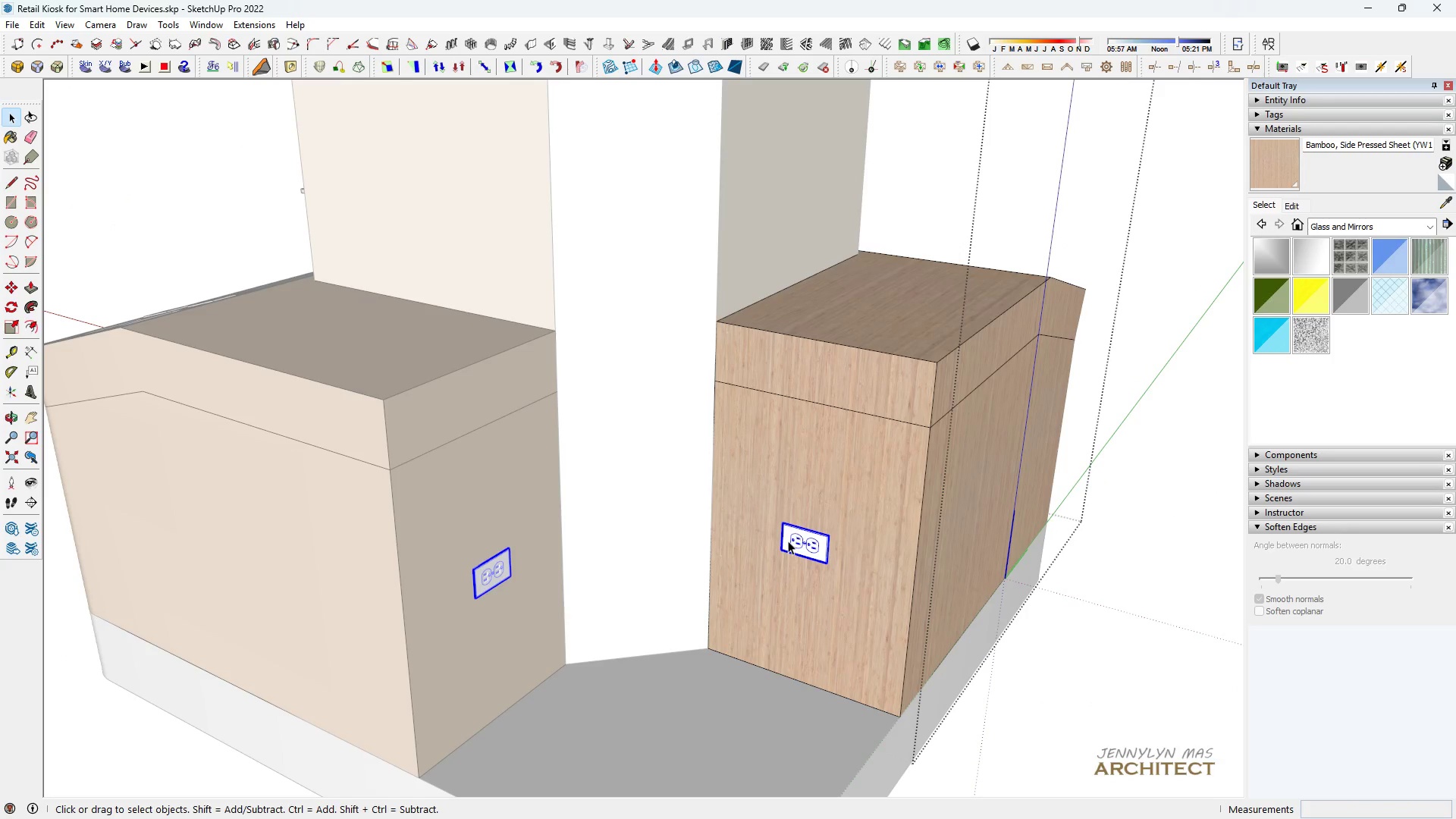 
triple_click([788, 541])
 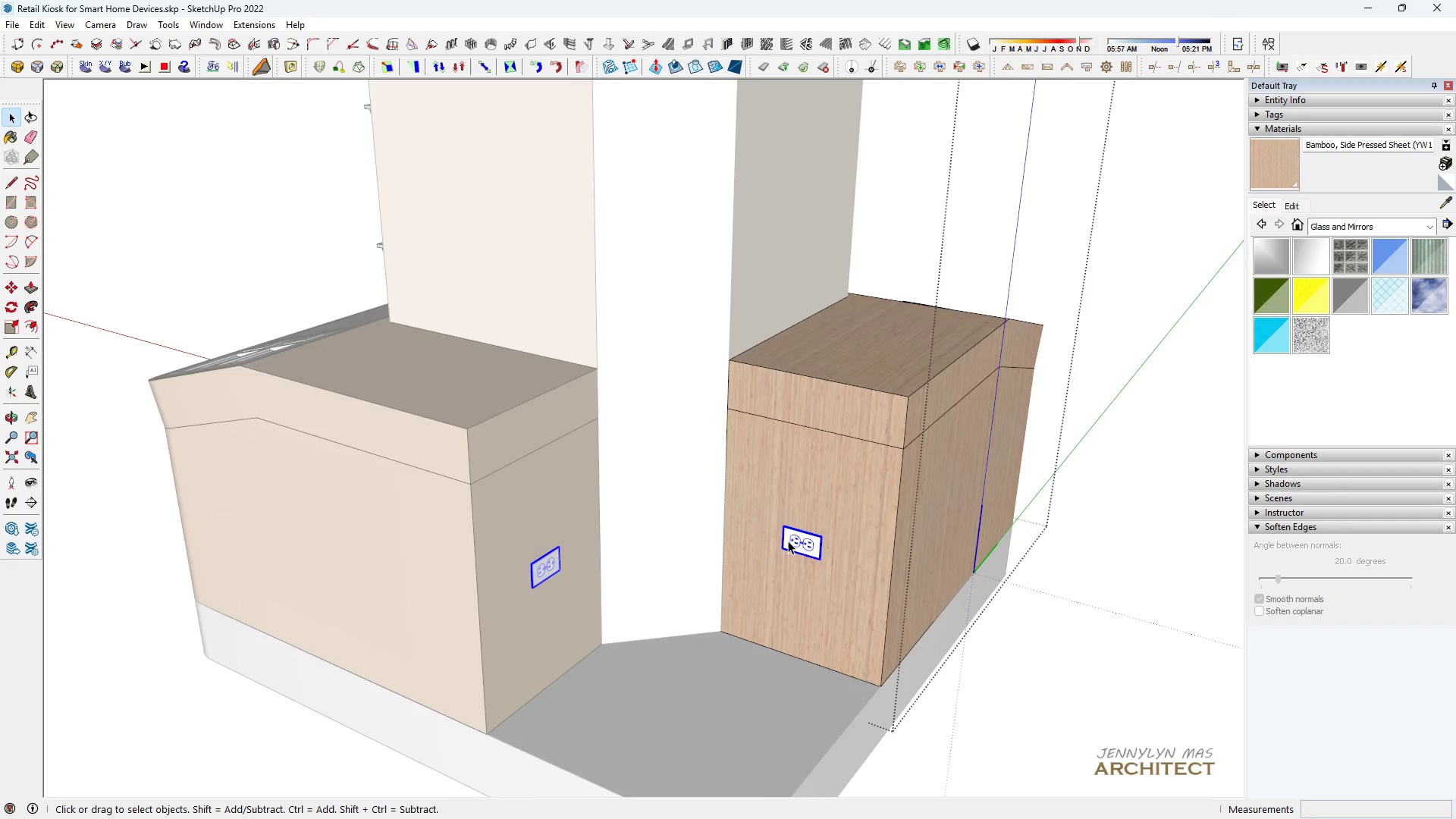 
scroll: coordinate [788, 541], scroll_direction: down, amount: 4.0
 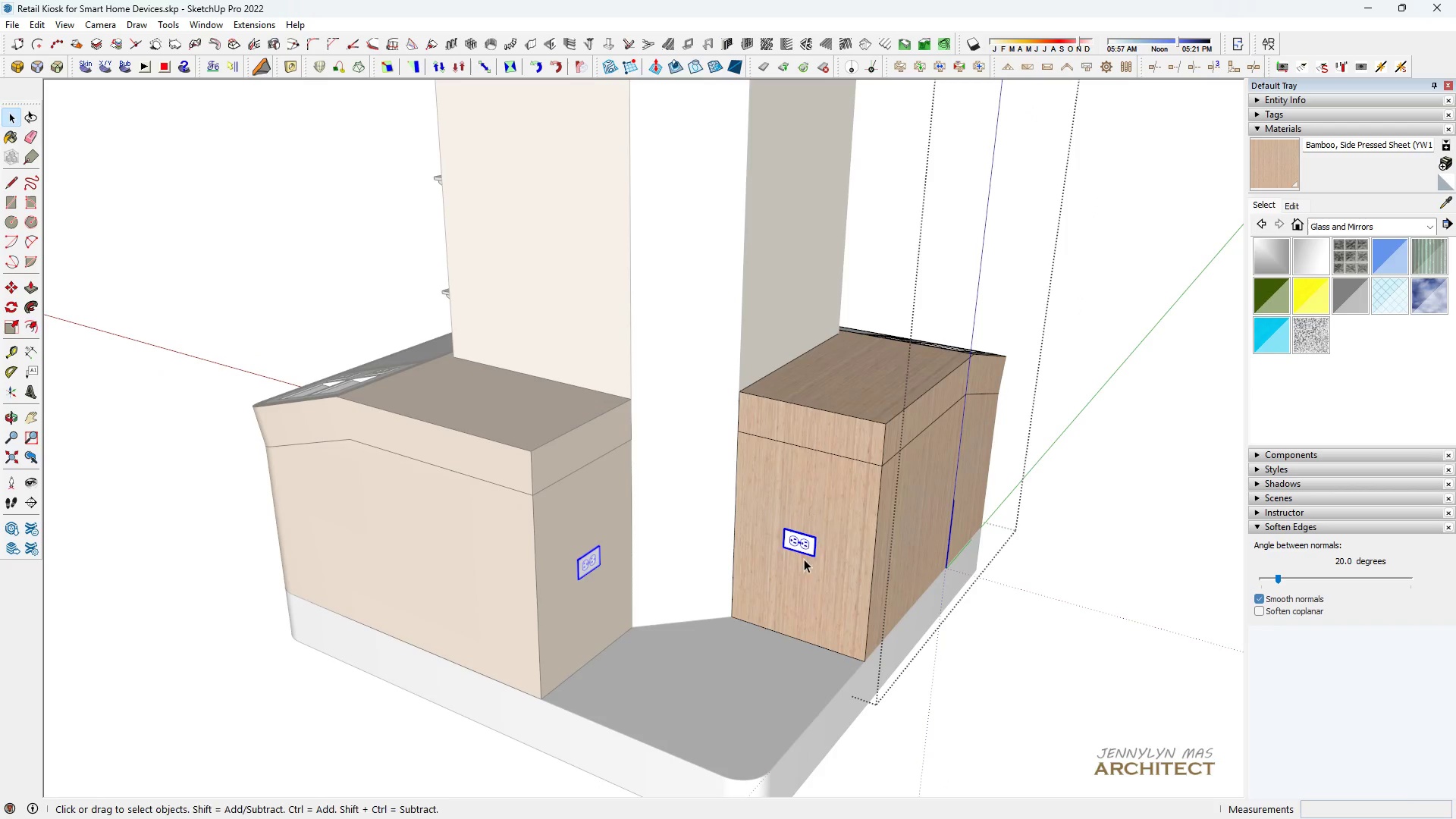 
key(M)
 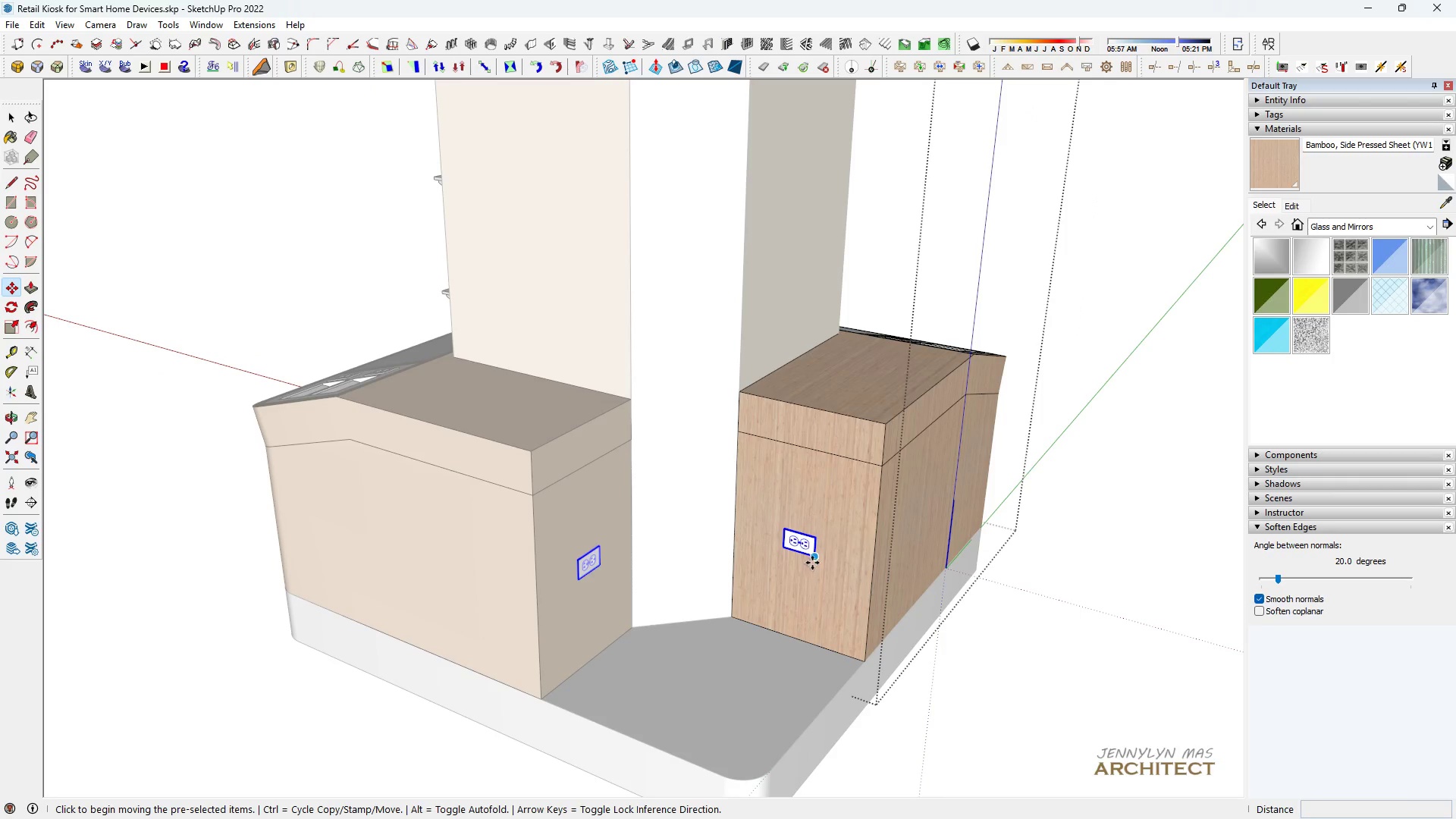 
key(Control+ControlLeft)
 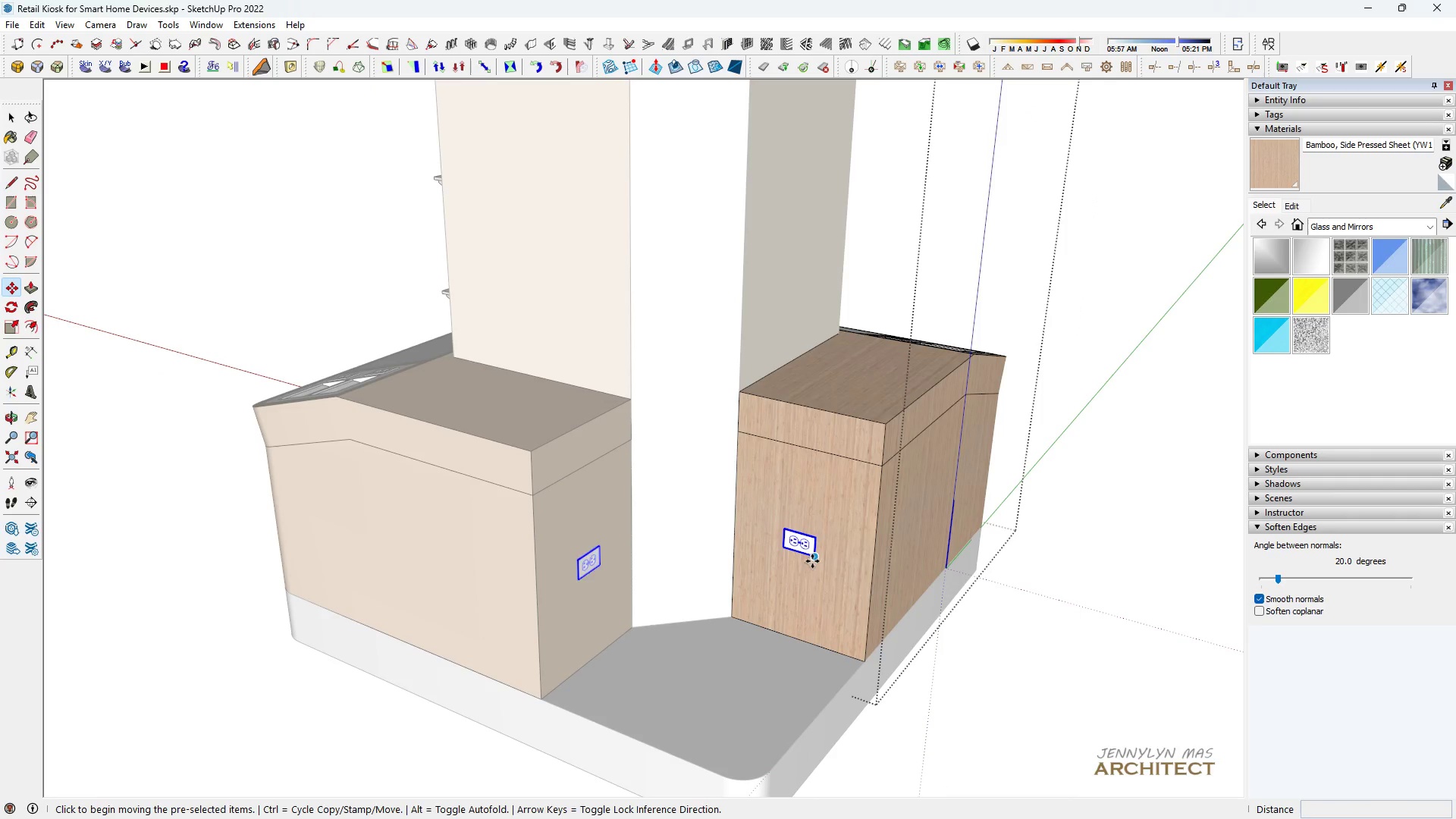 
left_click([812, 561])
 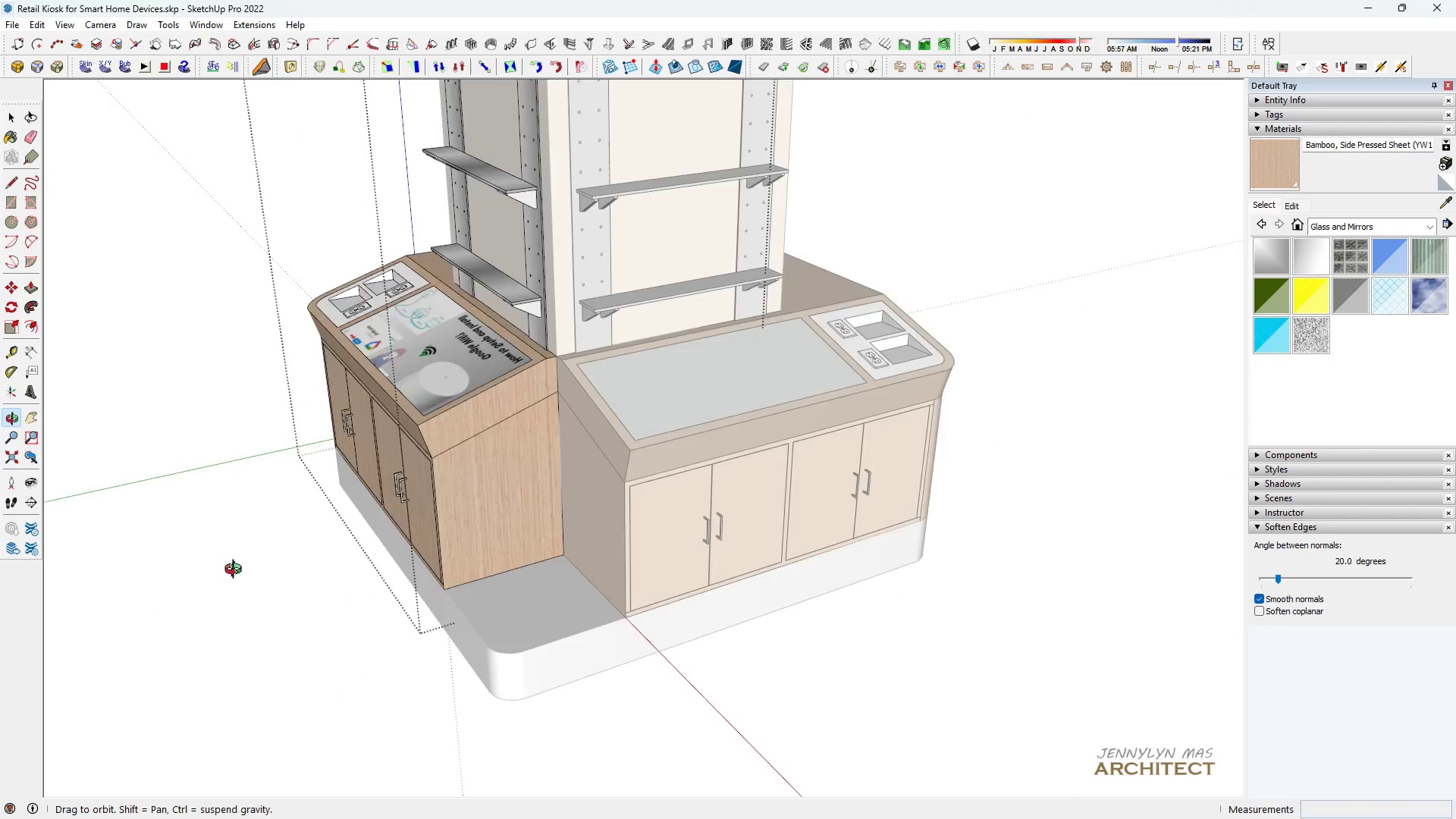 
scroll: coordinate [394, 453], scroll_direction: up, amount: 7.0
 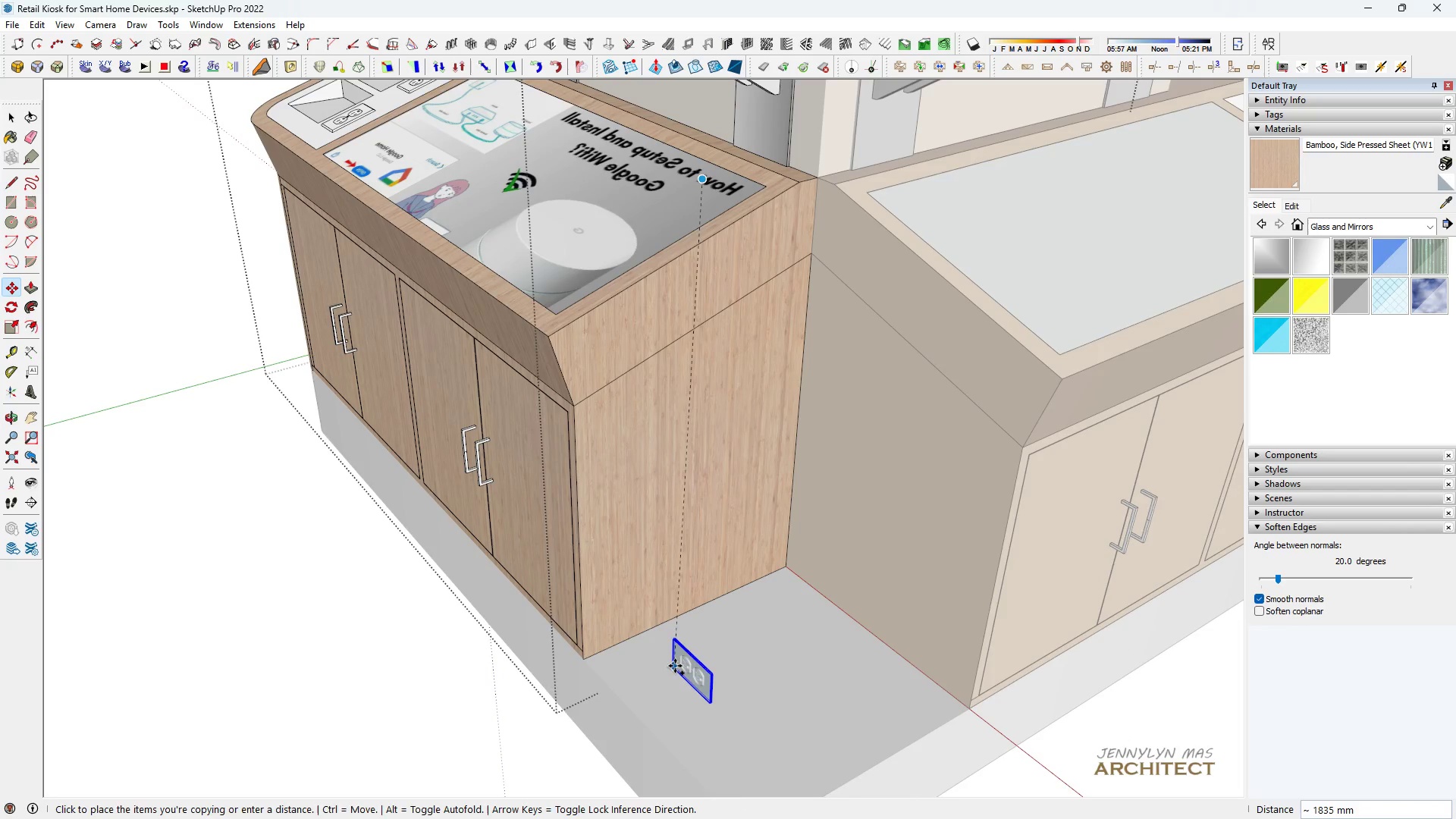 
type( q90)
 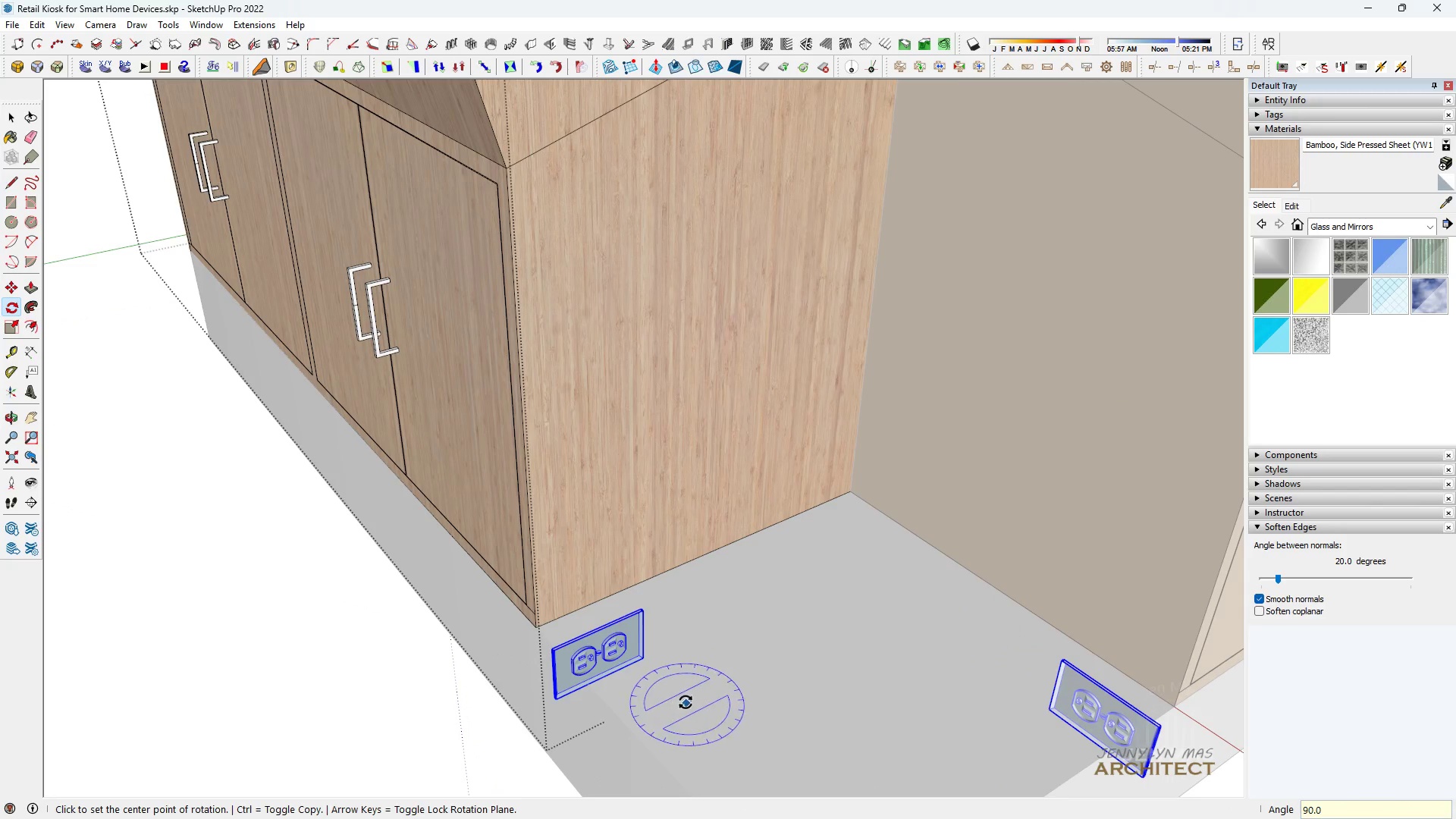 
scroll: coordinate [660, 713], scroll_direction: up, amount: 5.0
 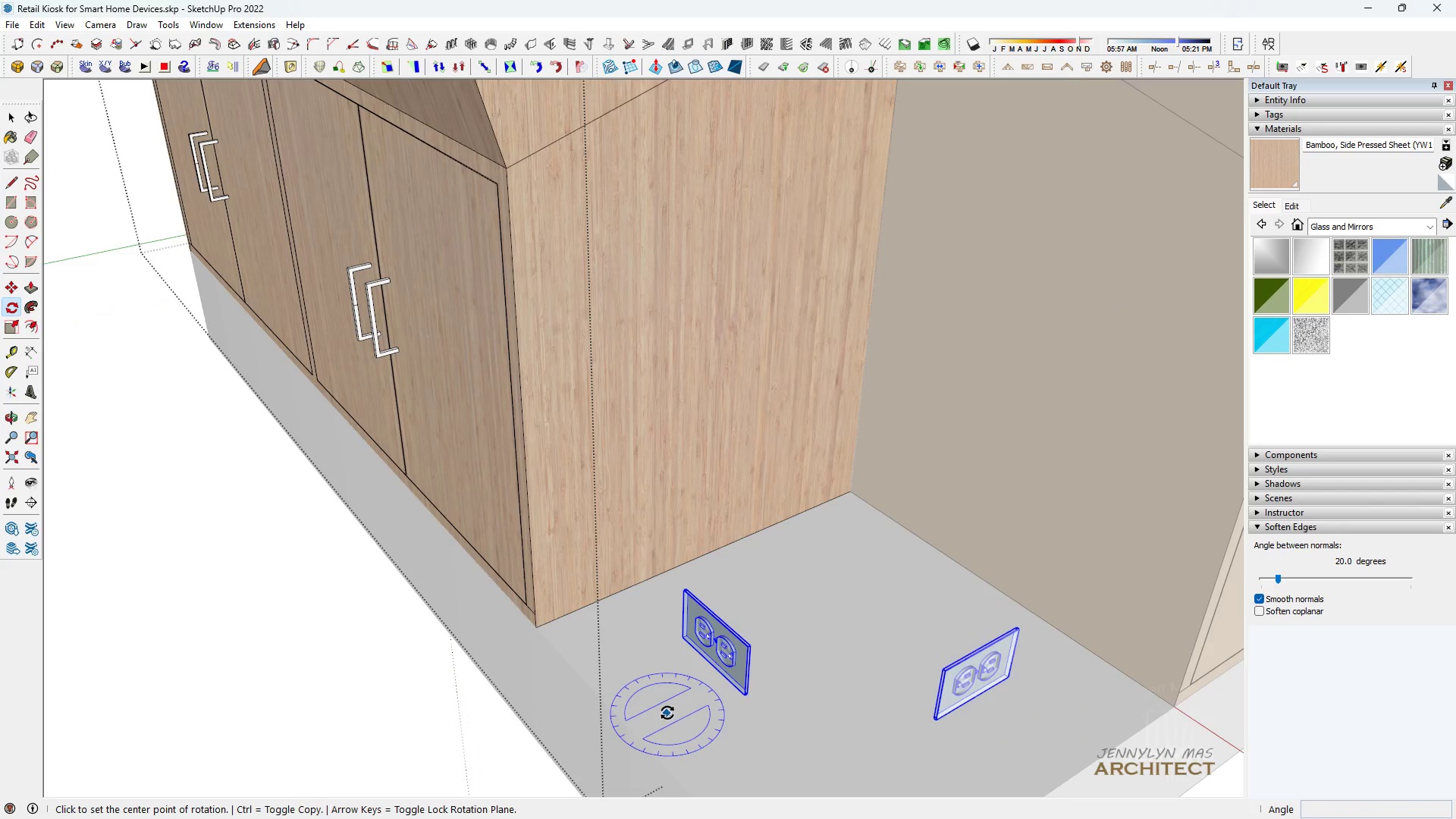 
left_click_drag(start_coordinate=[667, 713], to_coordinate=[671, 714])
 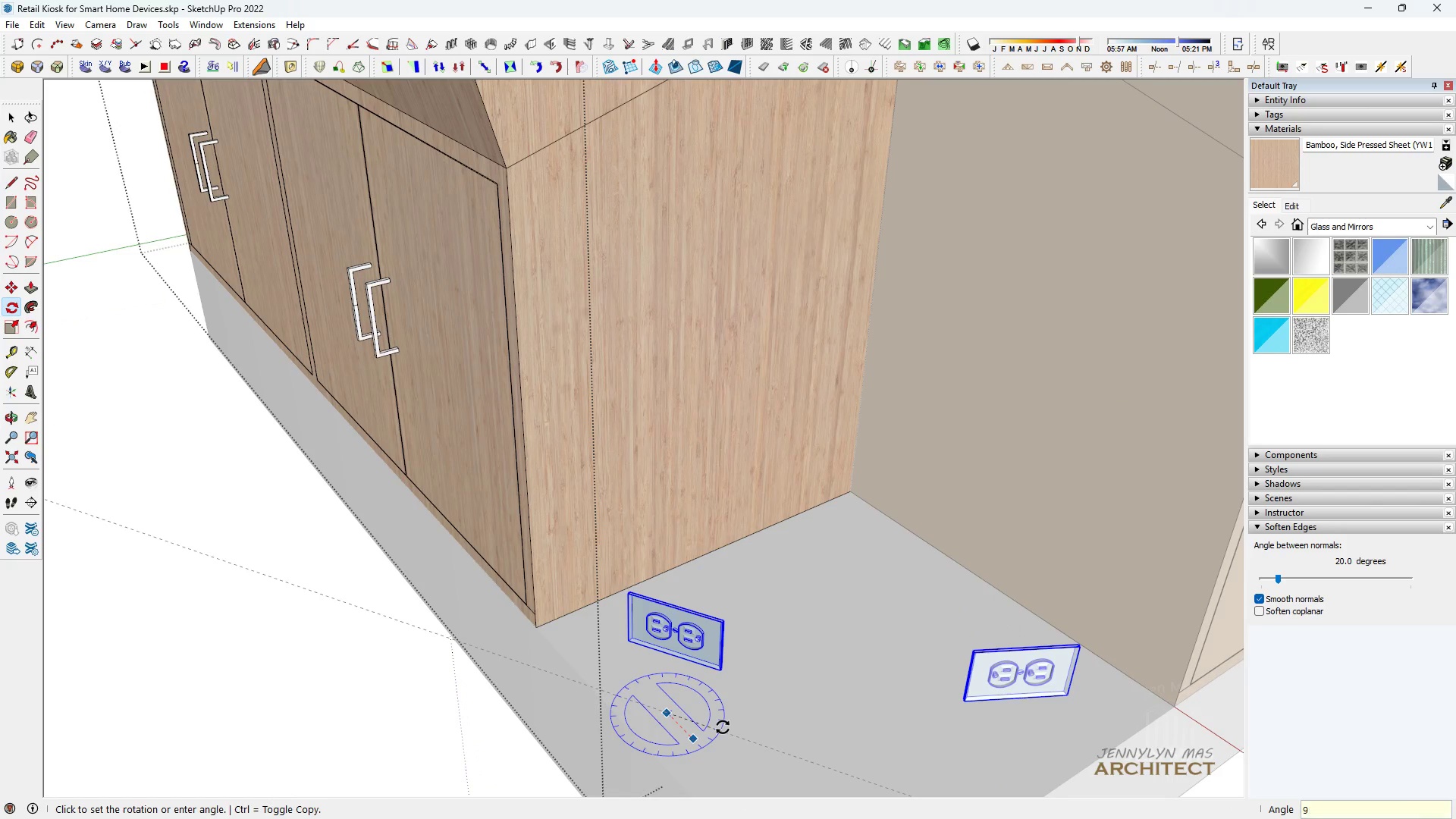 
key(Enter)
 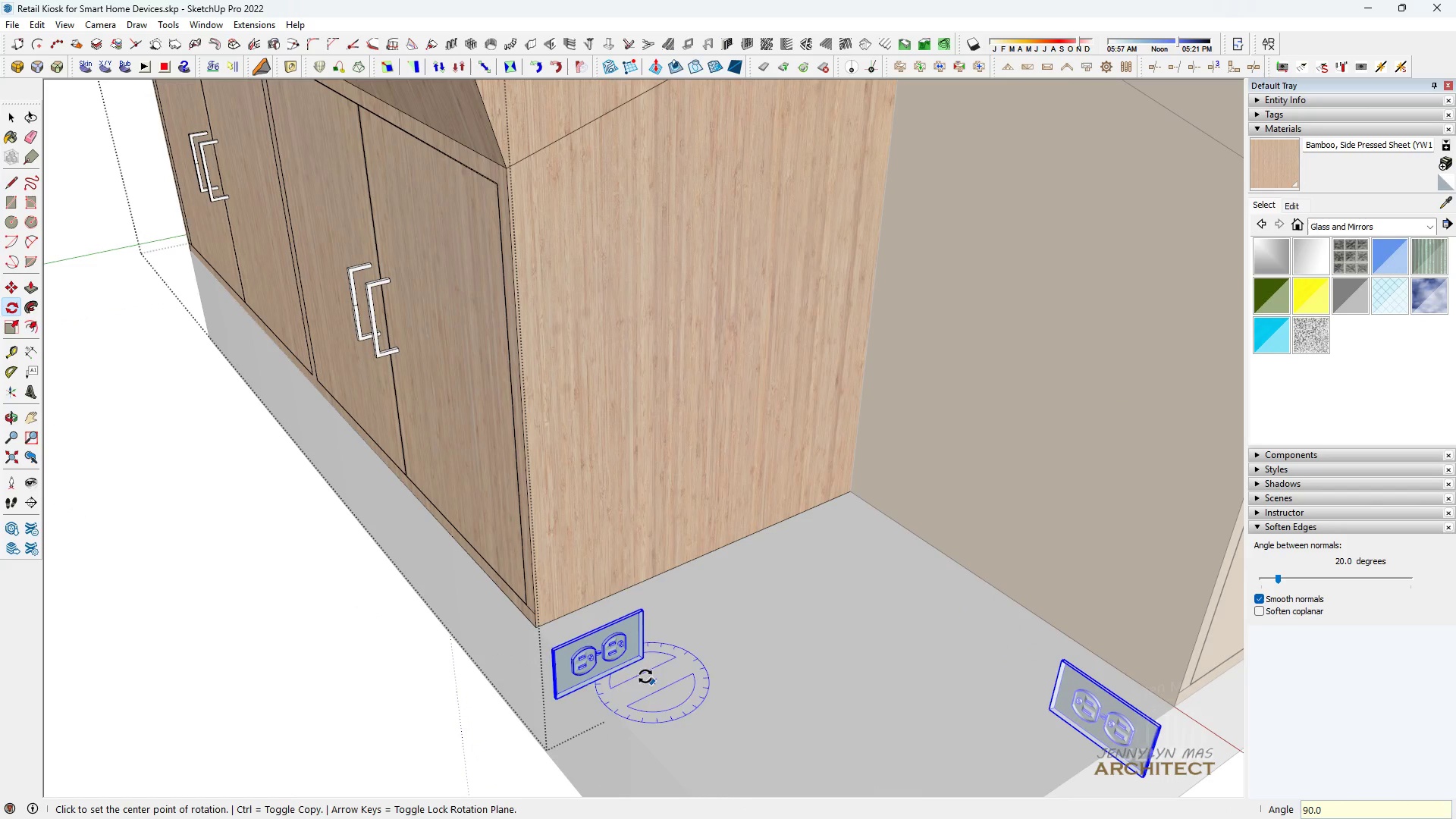 
key(Space)
 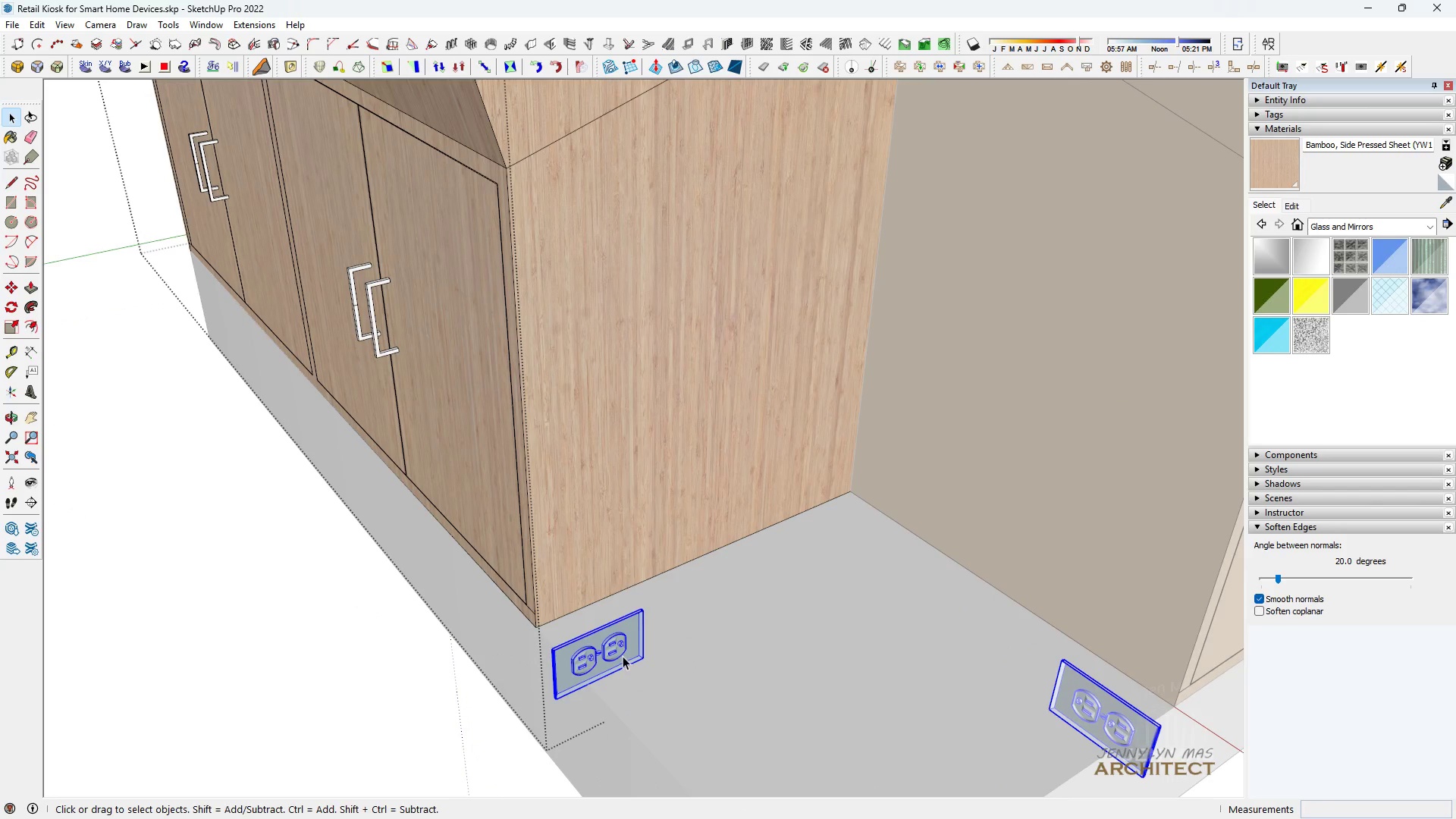 
scroll: coordinate [629, 690], scroll_direction: up, amount: 2.0
 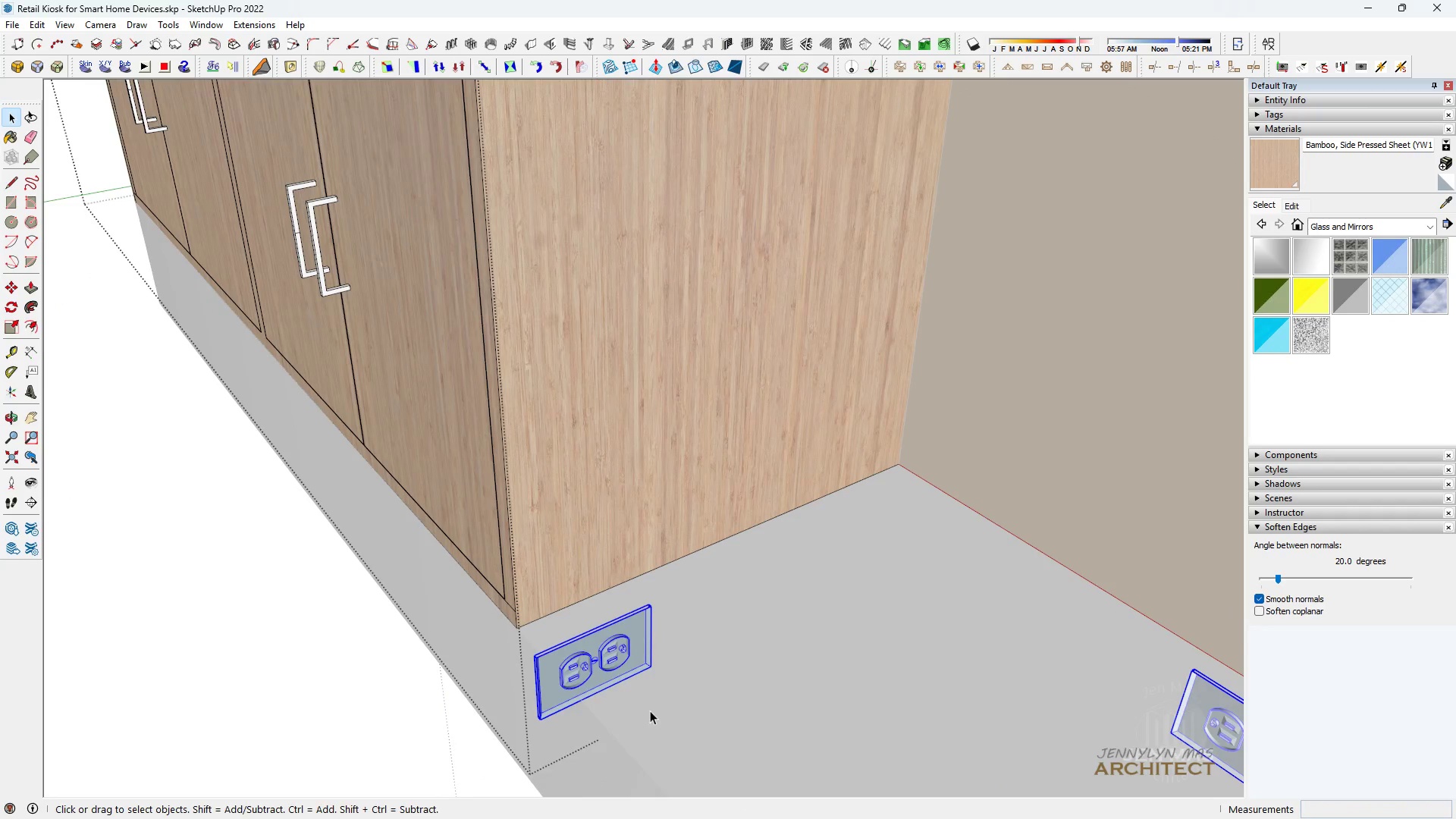 
key(Q)
 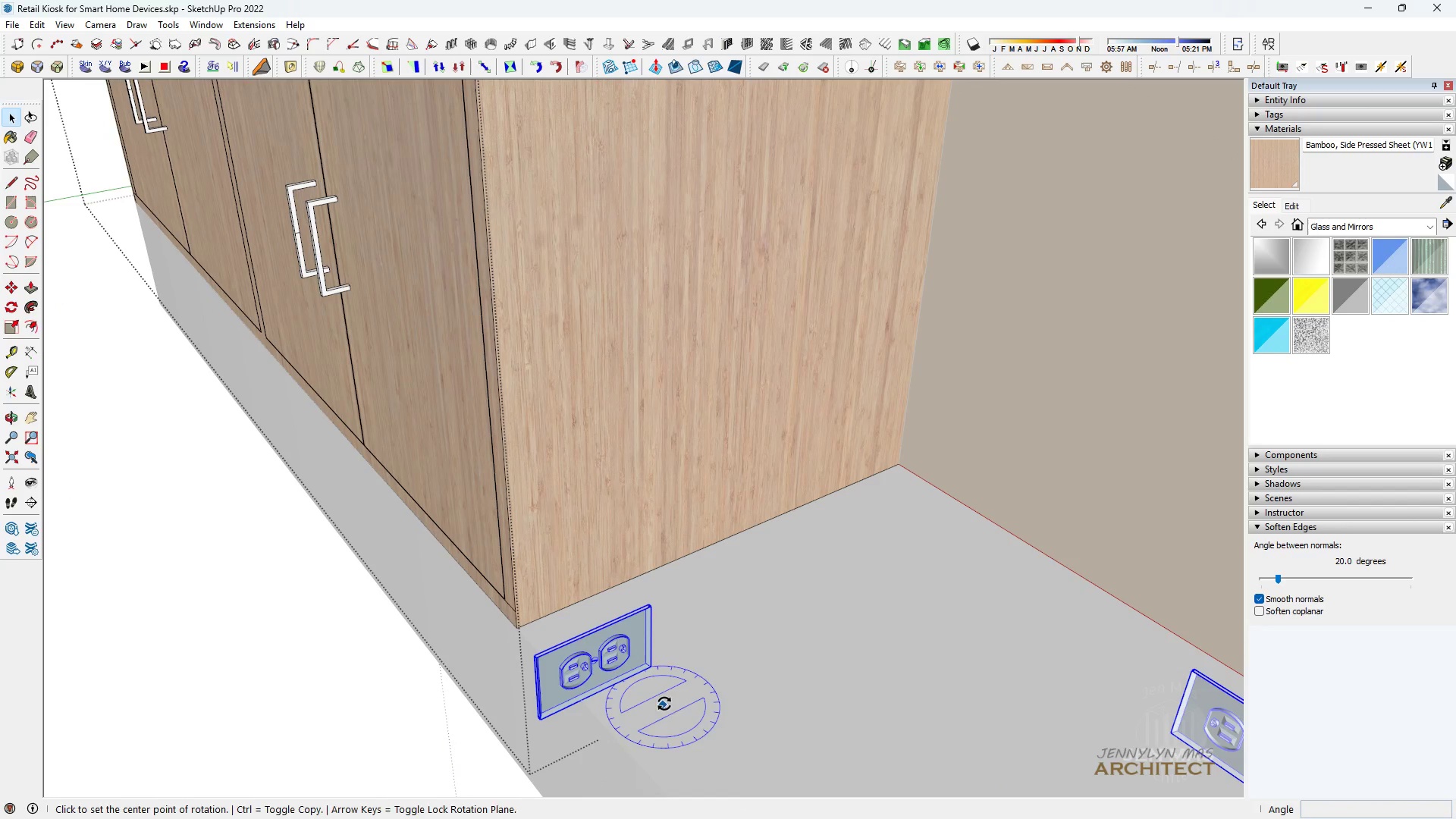 
left_click_drag(start_coordinate=[665, 701], to_coordinate=[670, 698])
 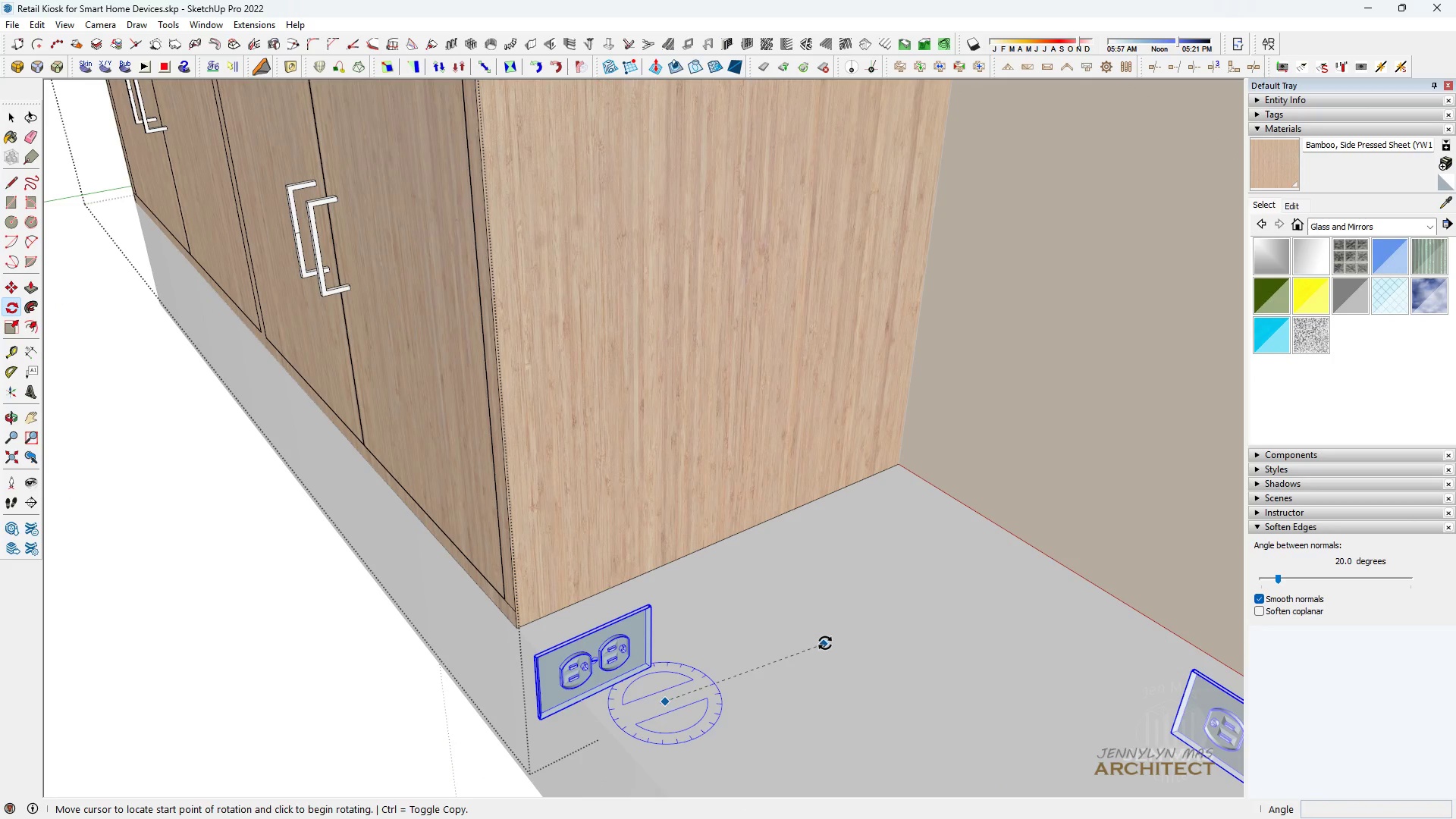 
double_click([826, 642])
 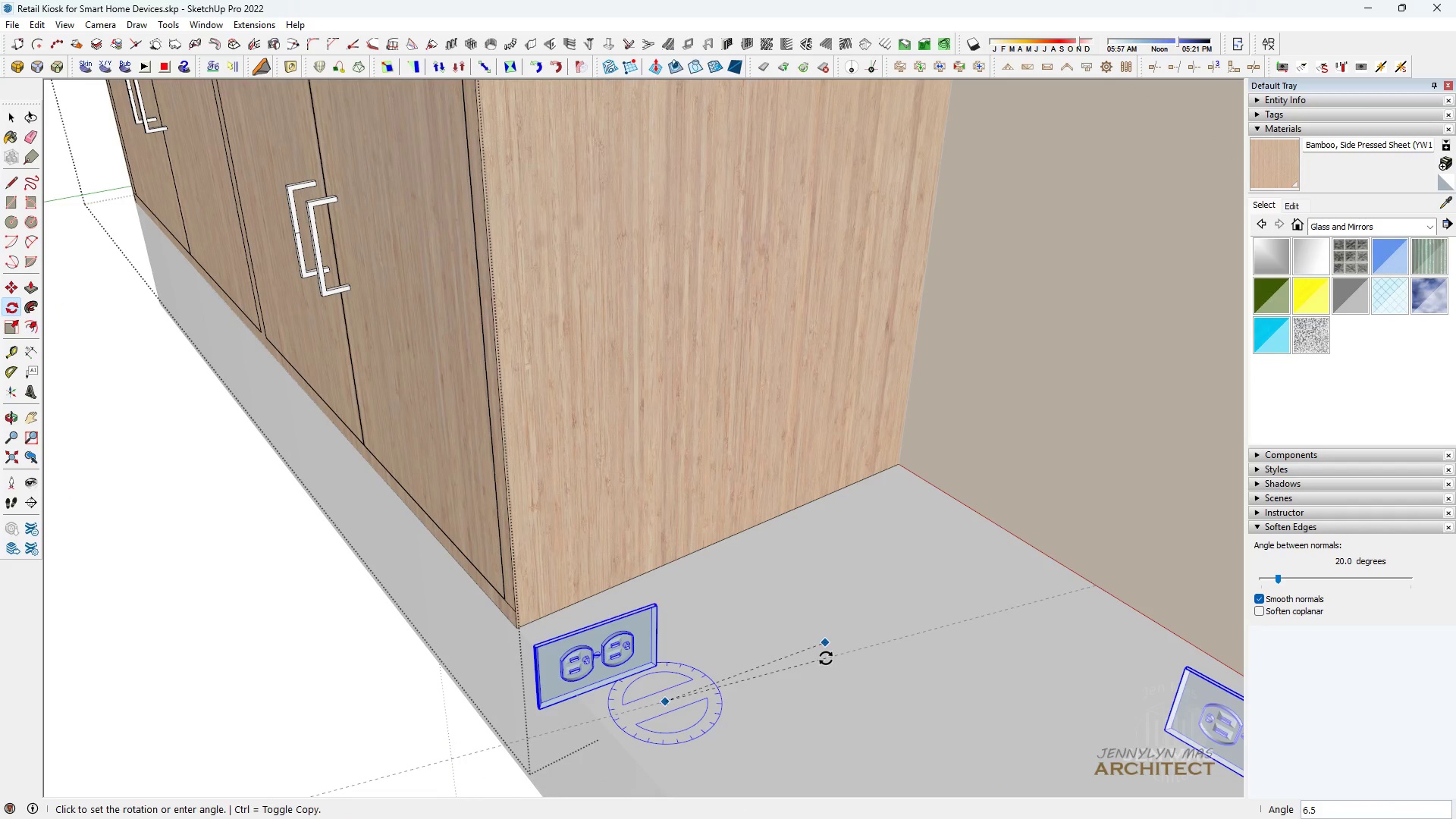 
type(180)
 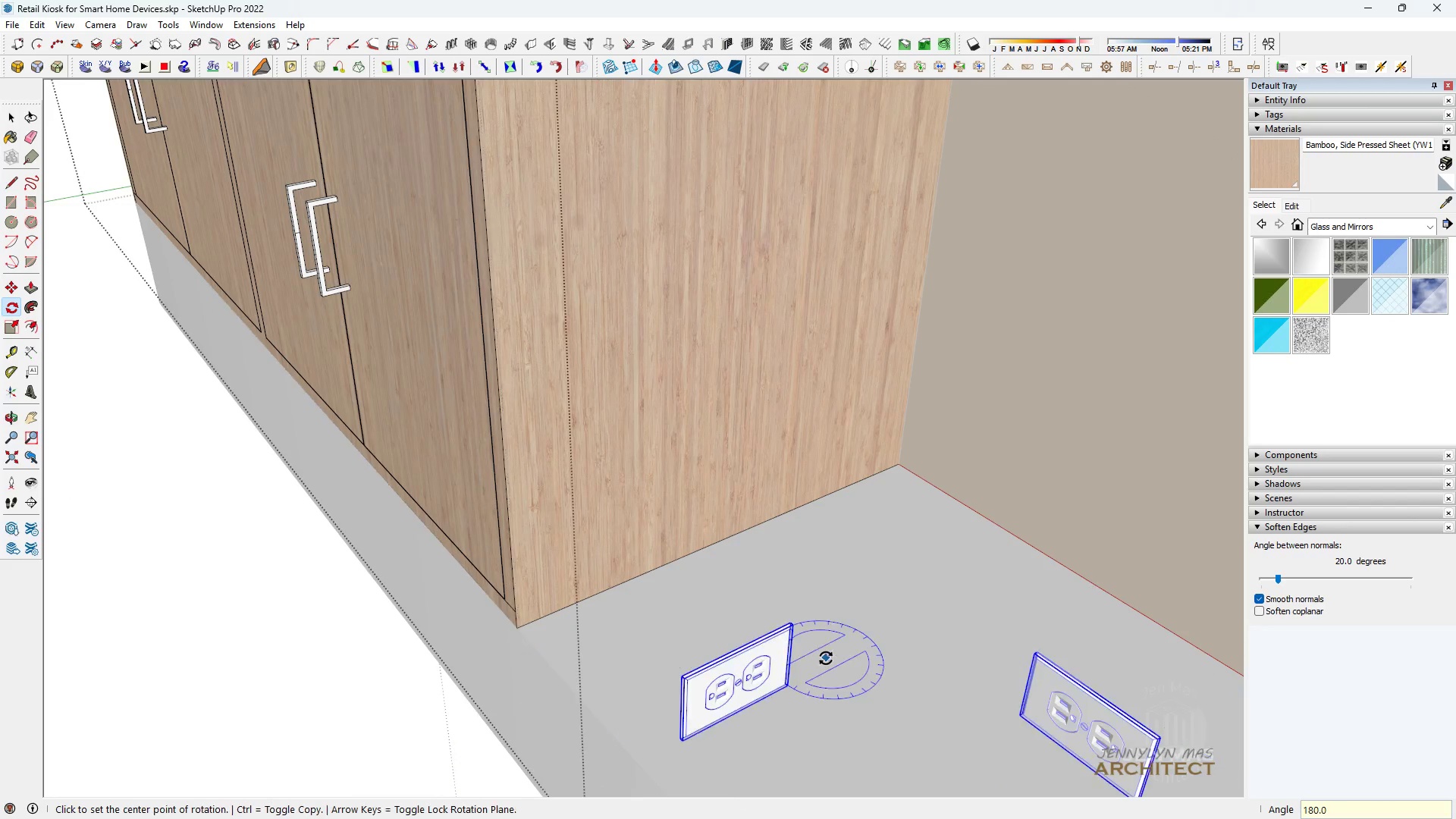 
key(Enter)
 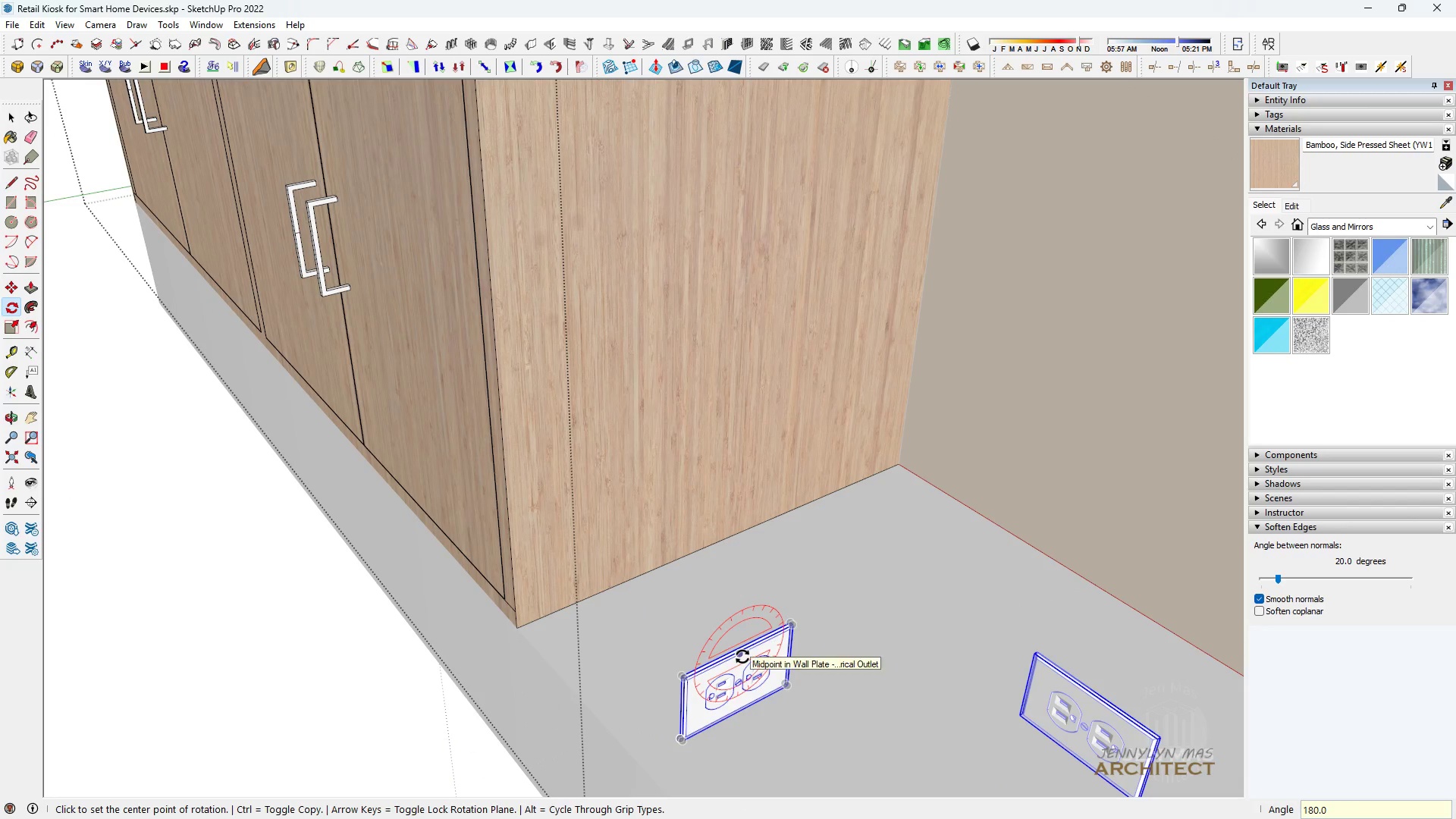 
key(Space)
 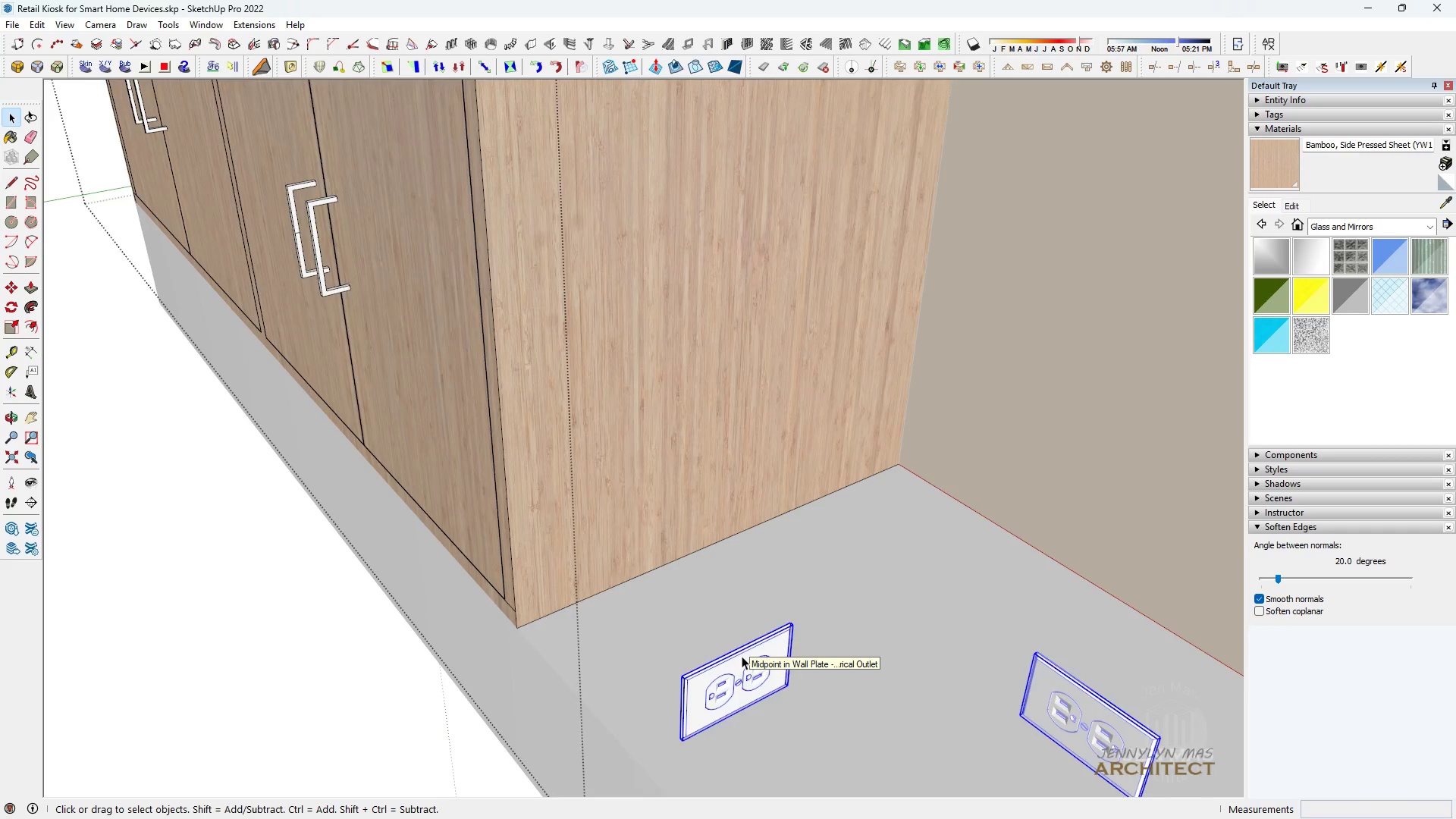 
scroll: coordinate [742, 656], scroll_direction: up, amount: 4.0
 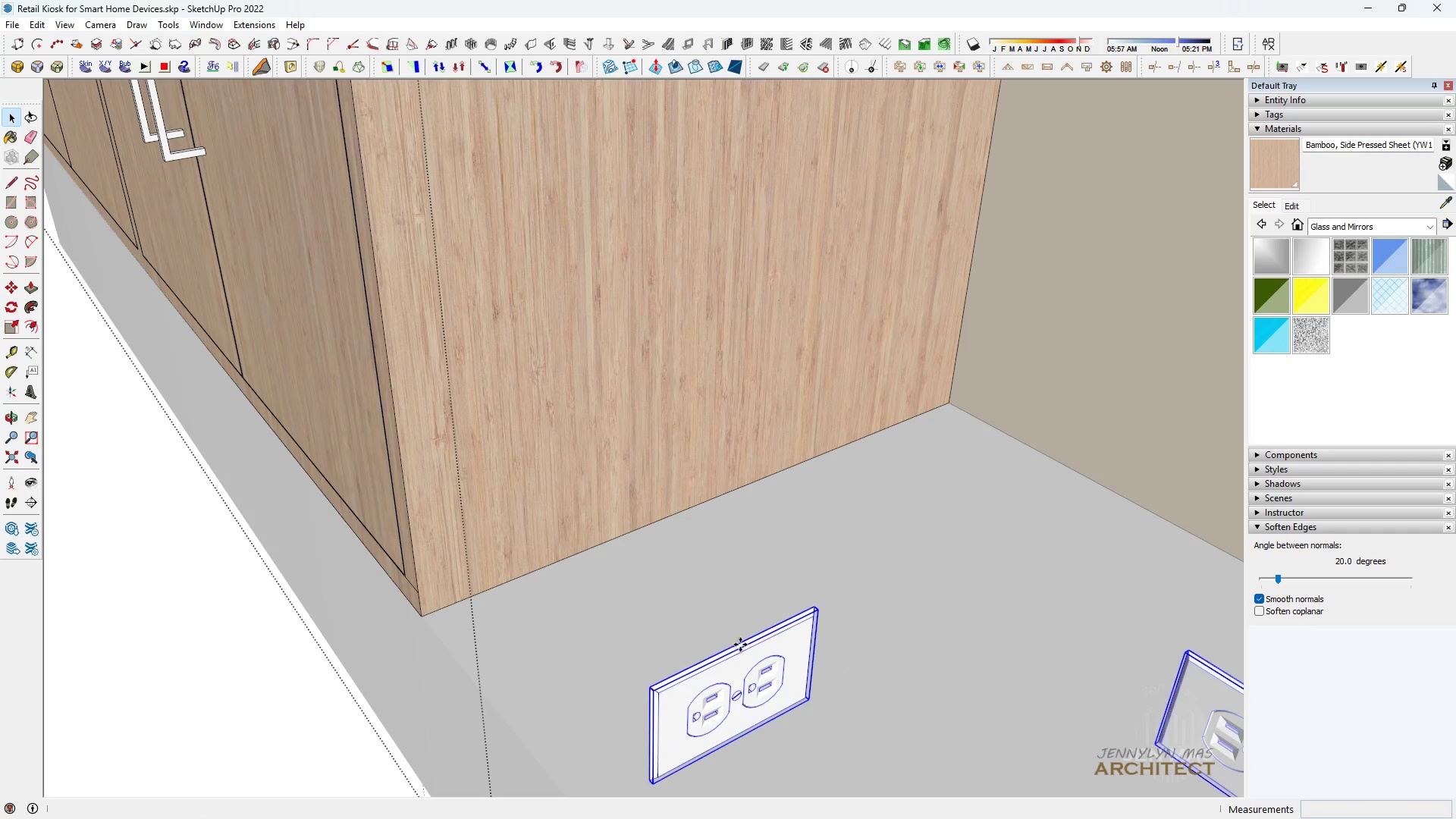 
key(M)
 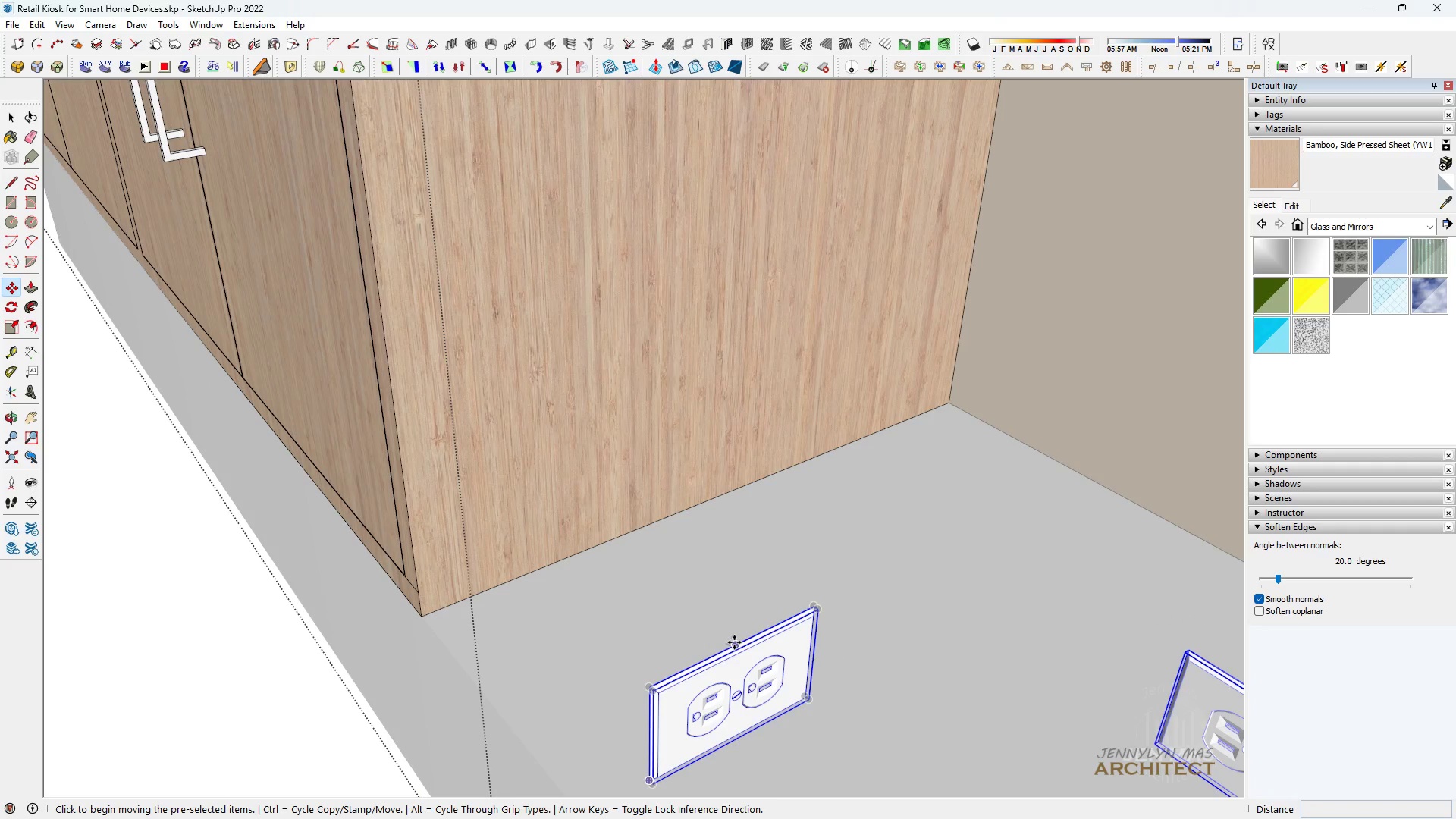 
left_click([734, 642])
 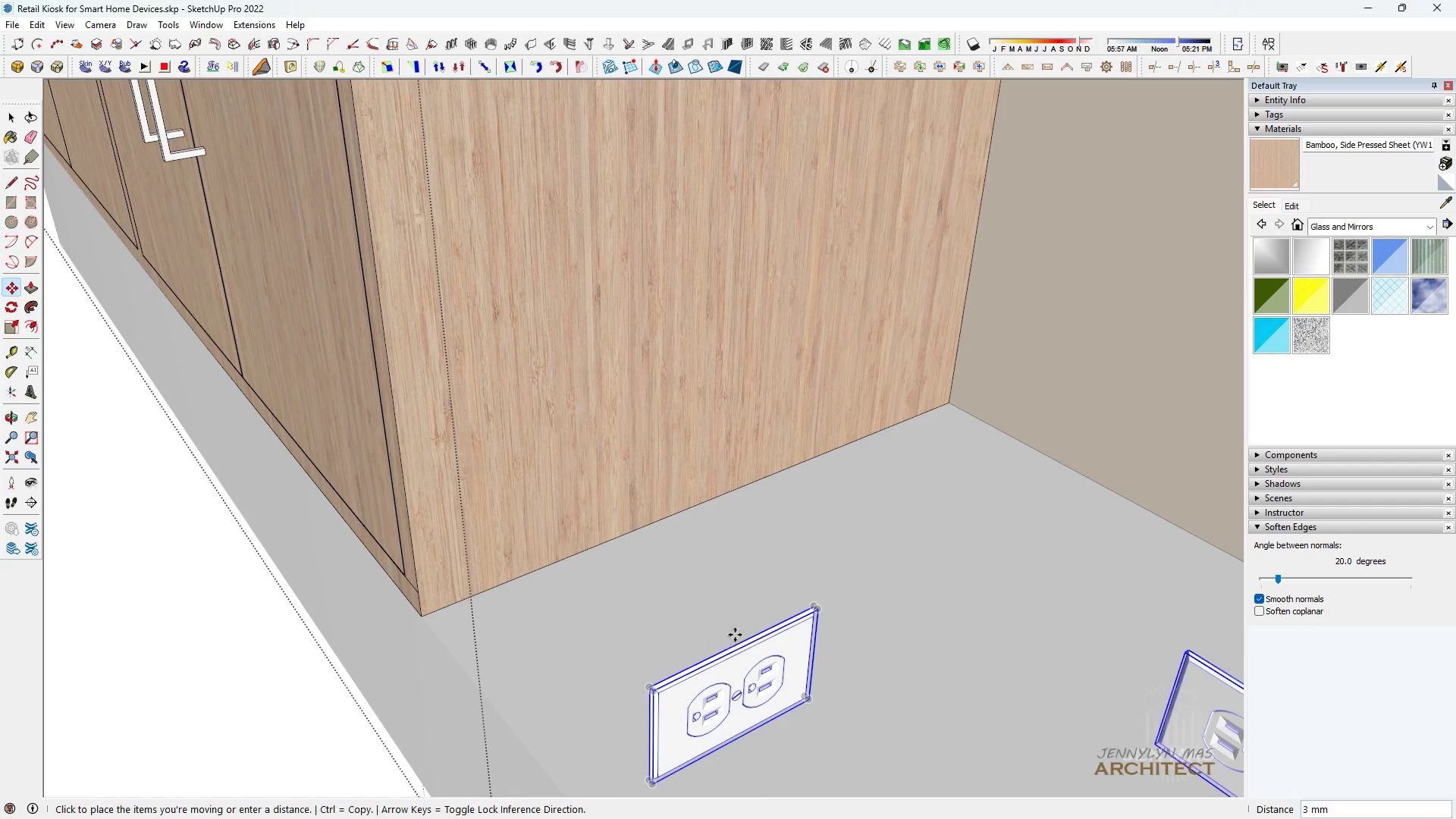 
key(K)
 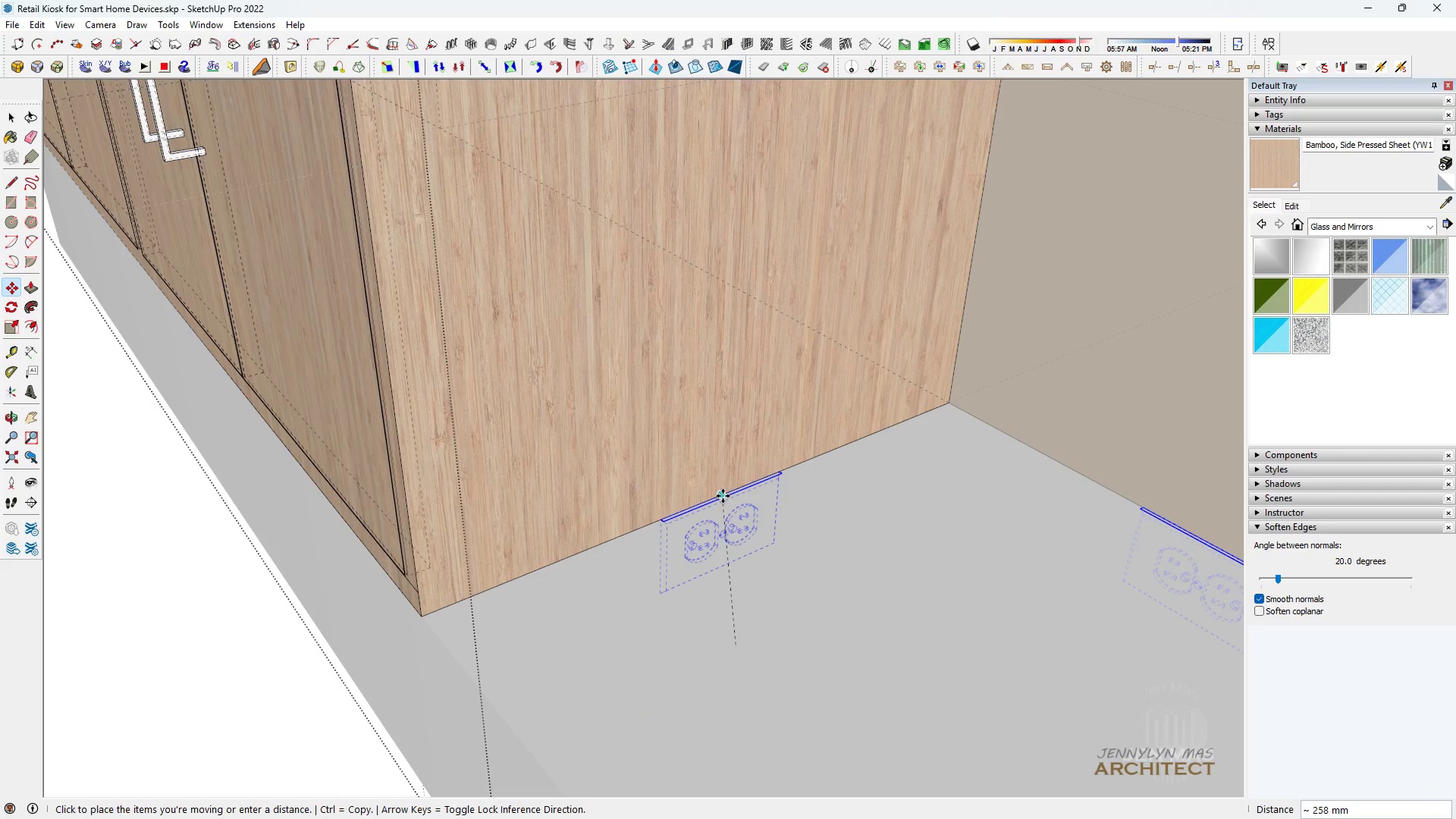 
left_click([723, 496])
 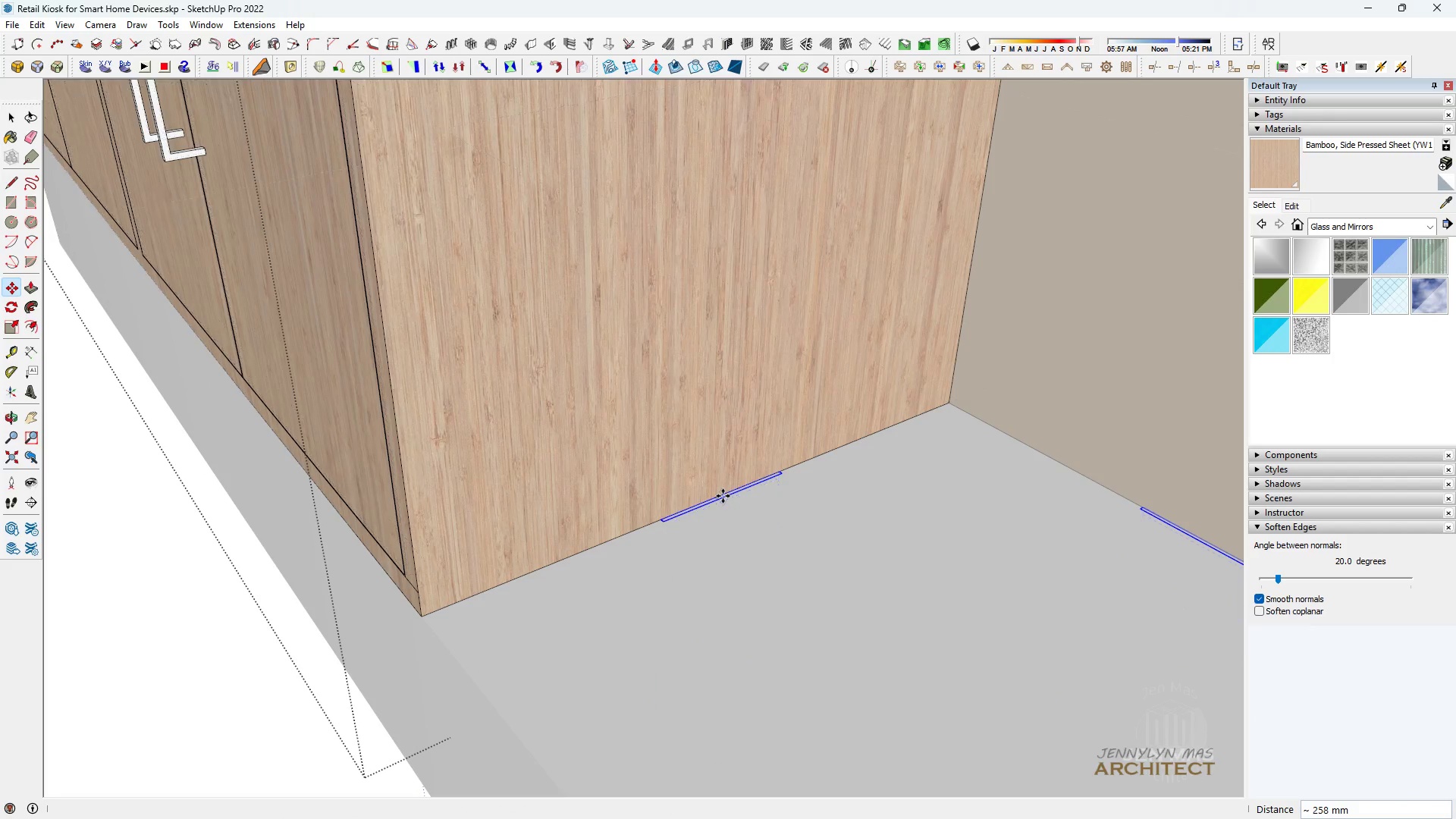 
type(k300)
 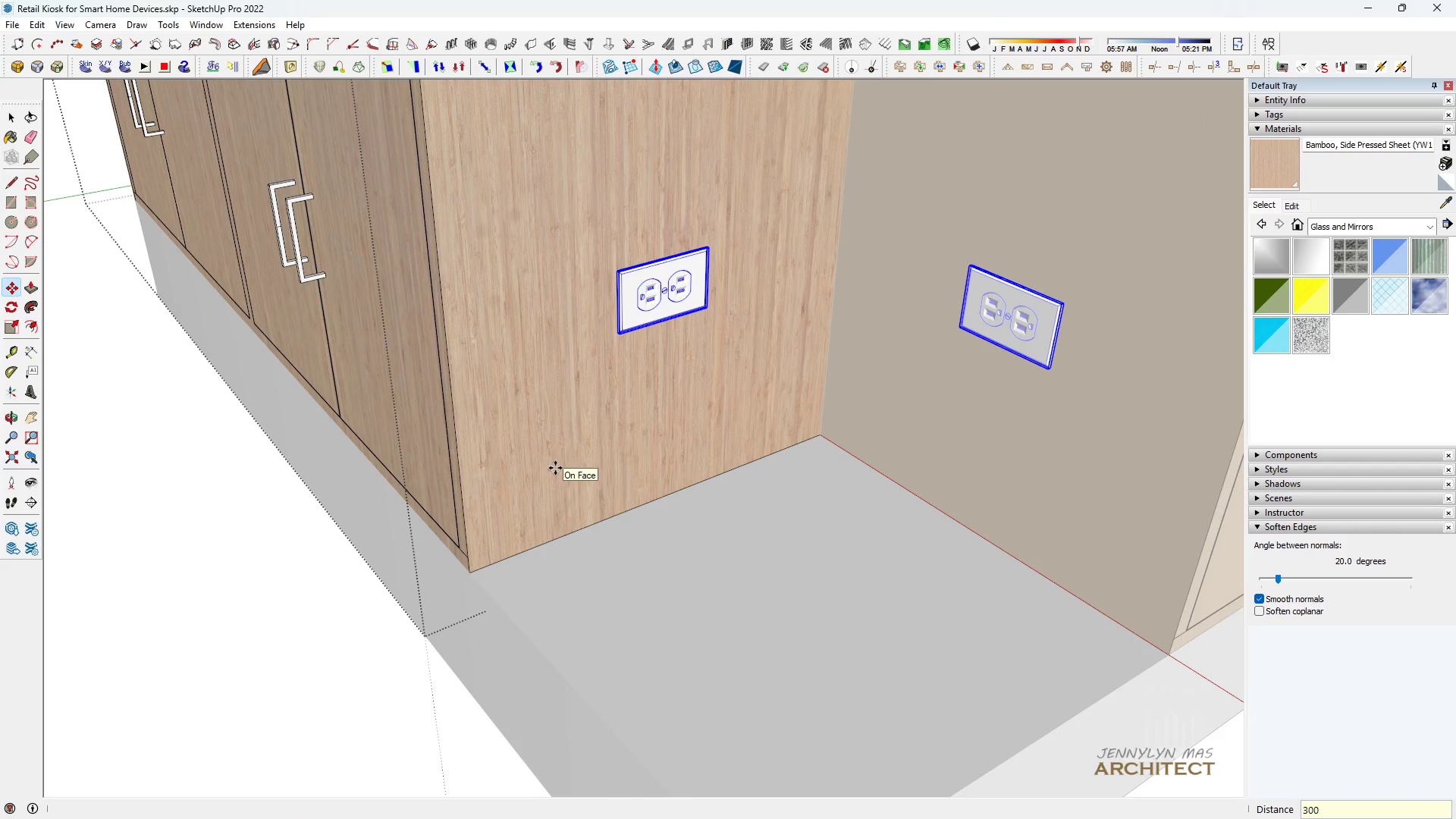 
scroll: coordinate [547, 503], scroll_direction: down, amount: 5.0
 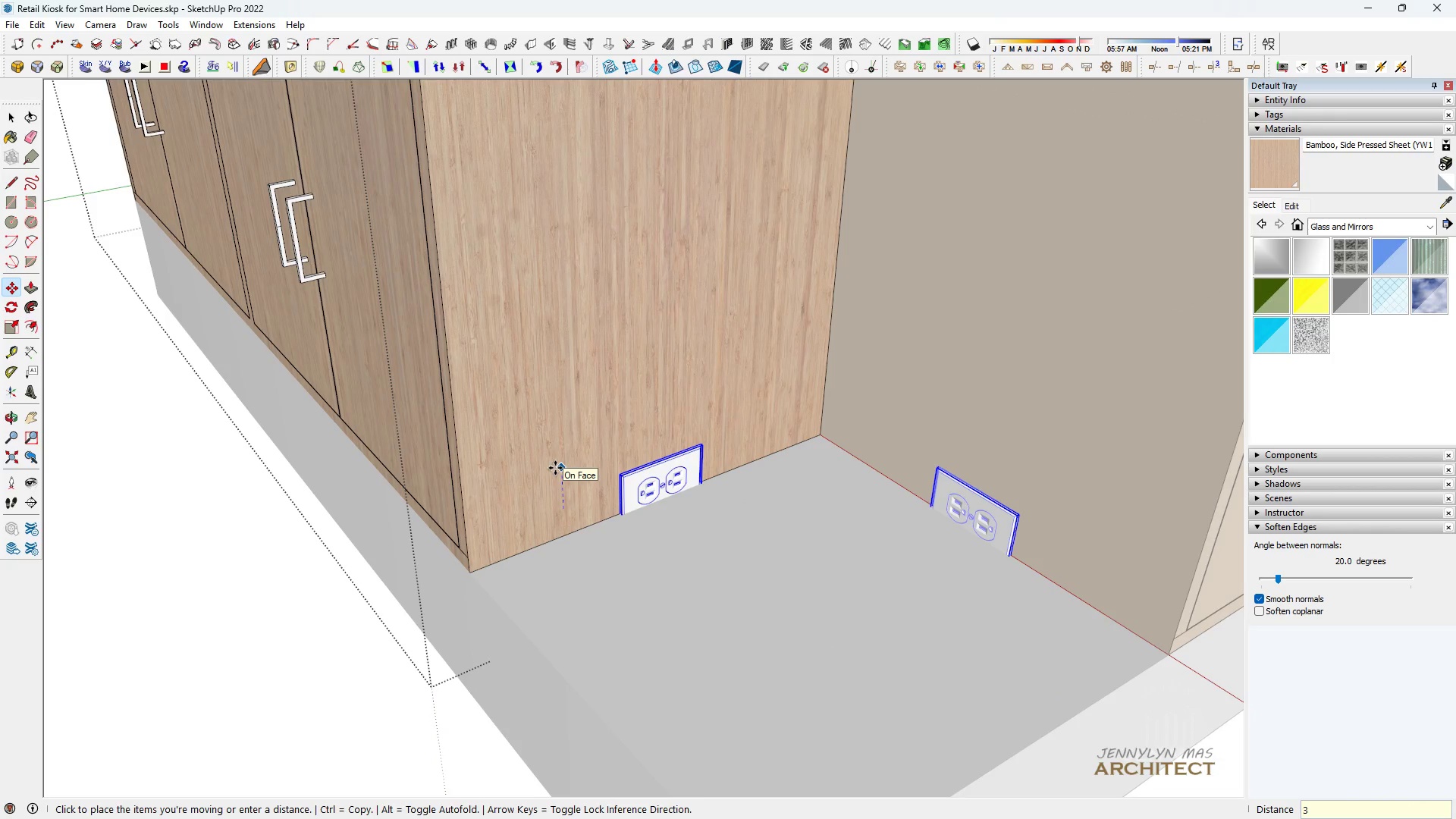 
key(Enter)
 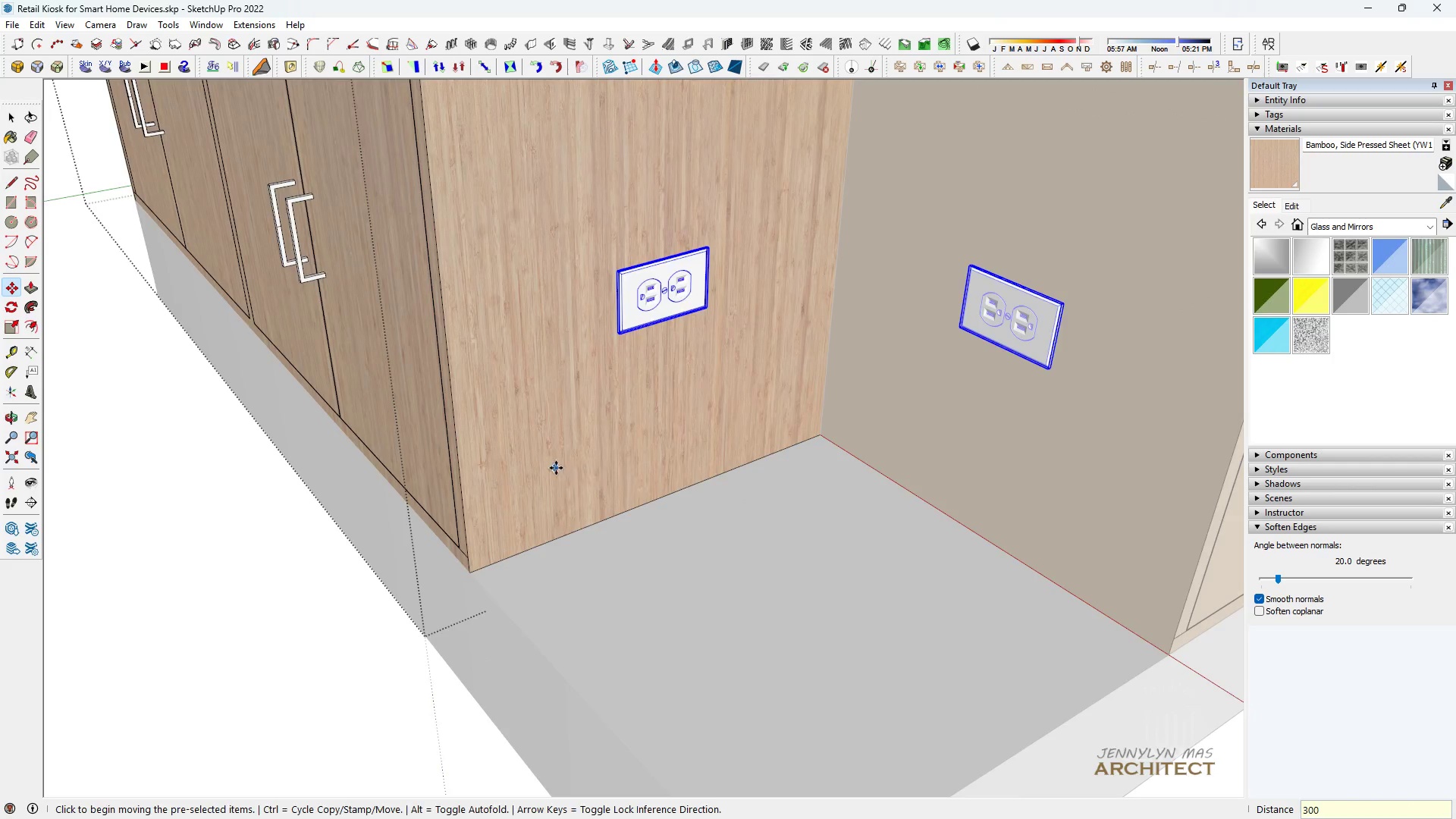 
scroll: coordinate [563, 482], scroll_direction: down, amount: 11.0
 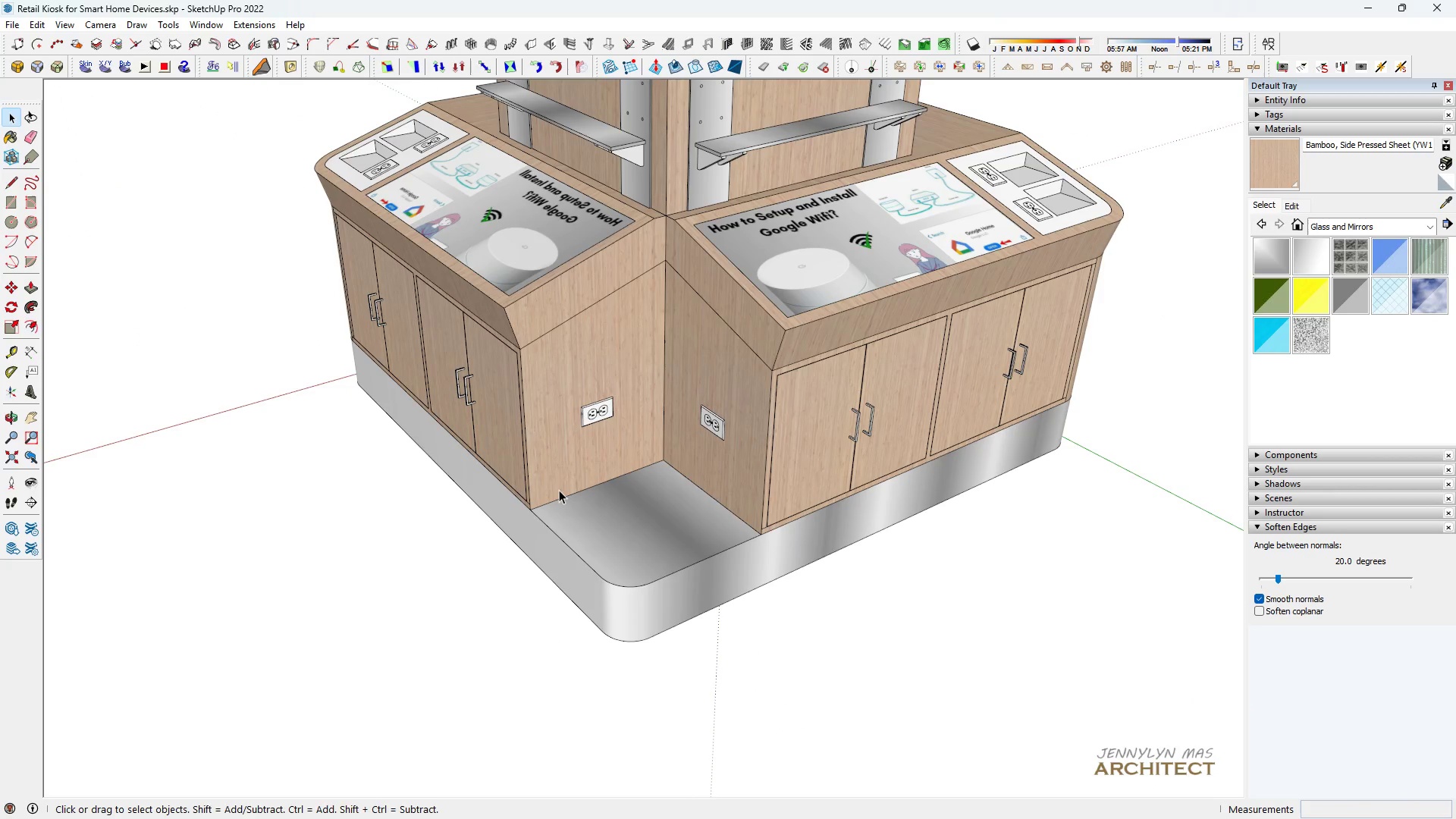 
key(Space)
 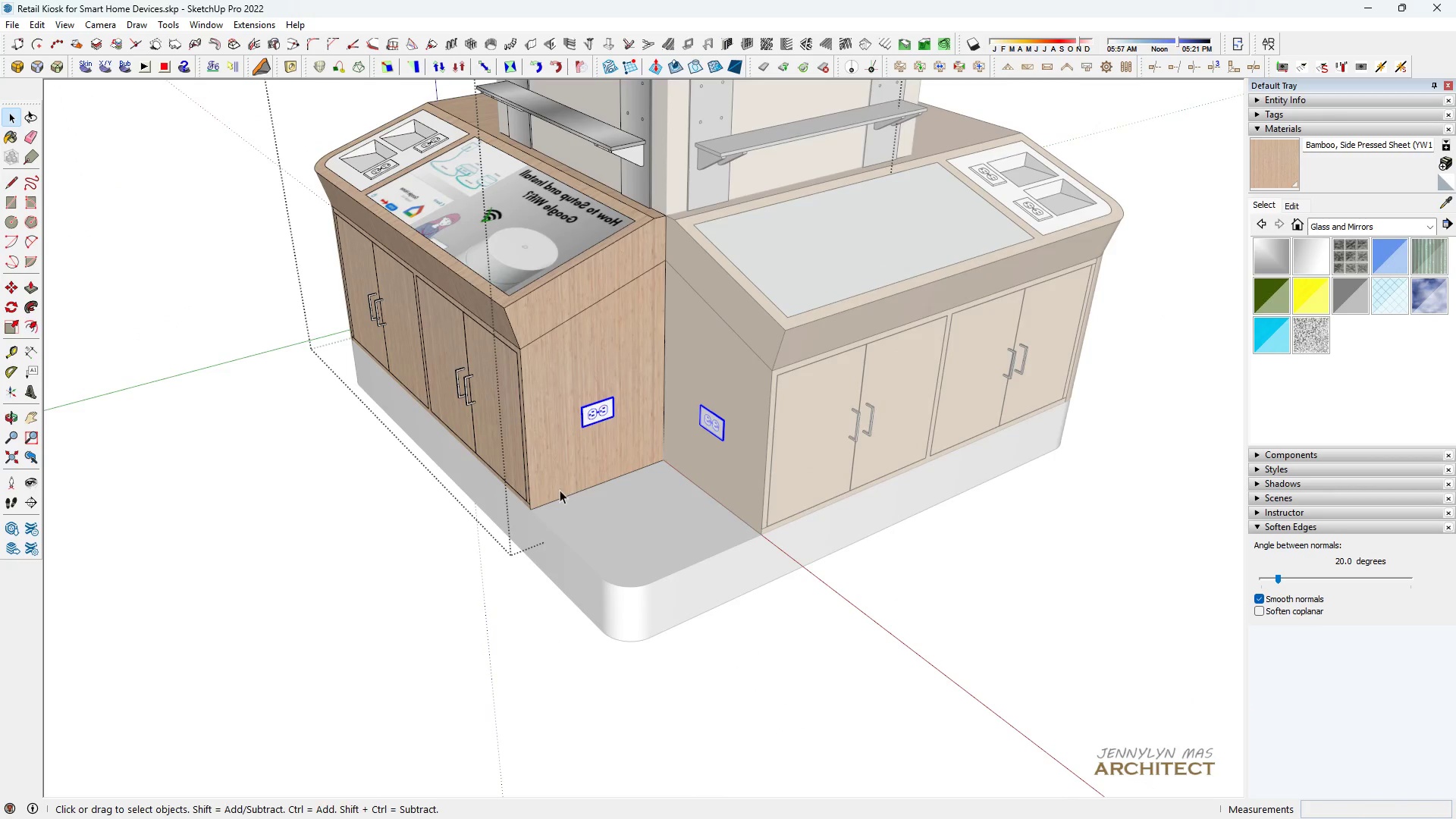 
key(Escape)
 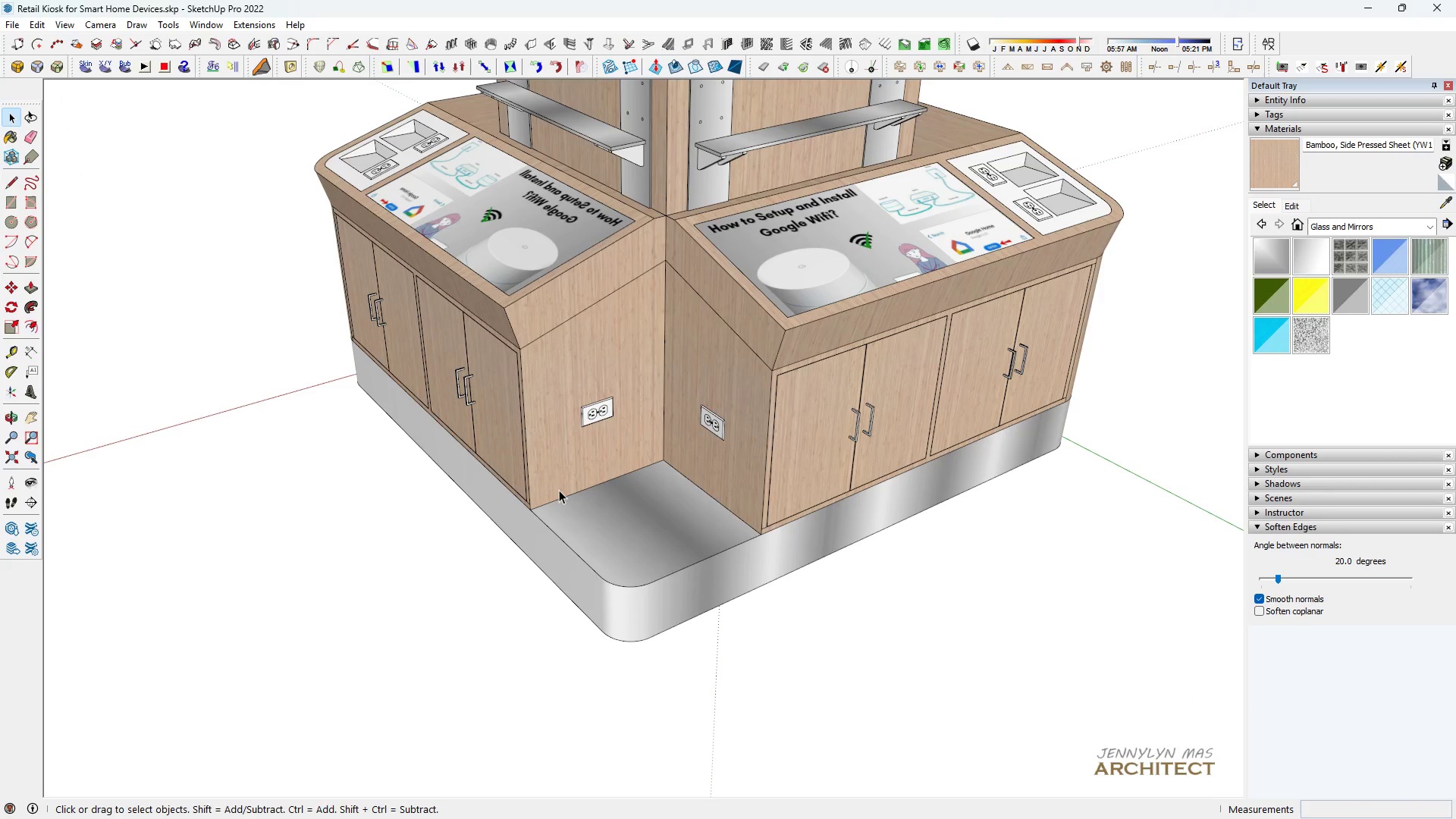 
key(Escape)
 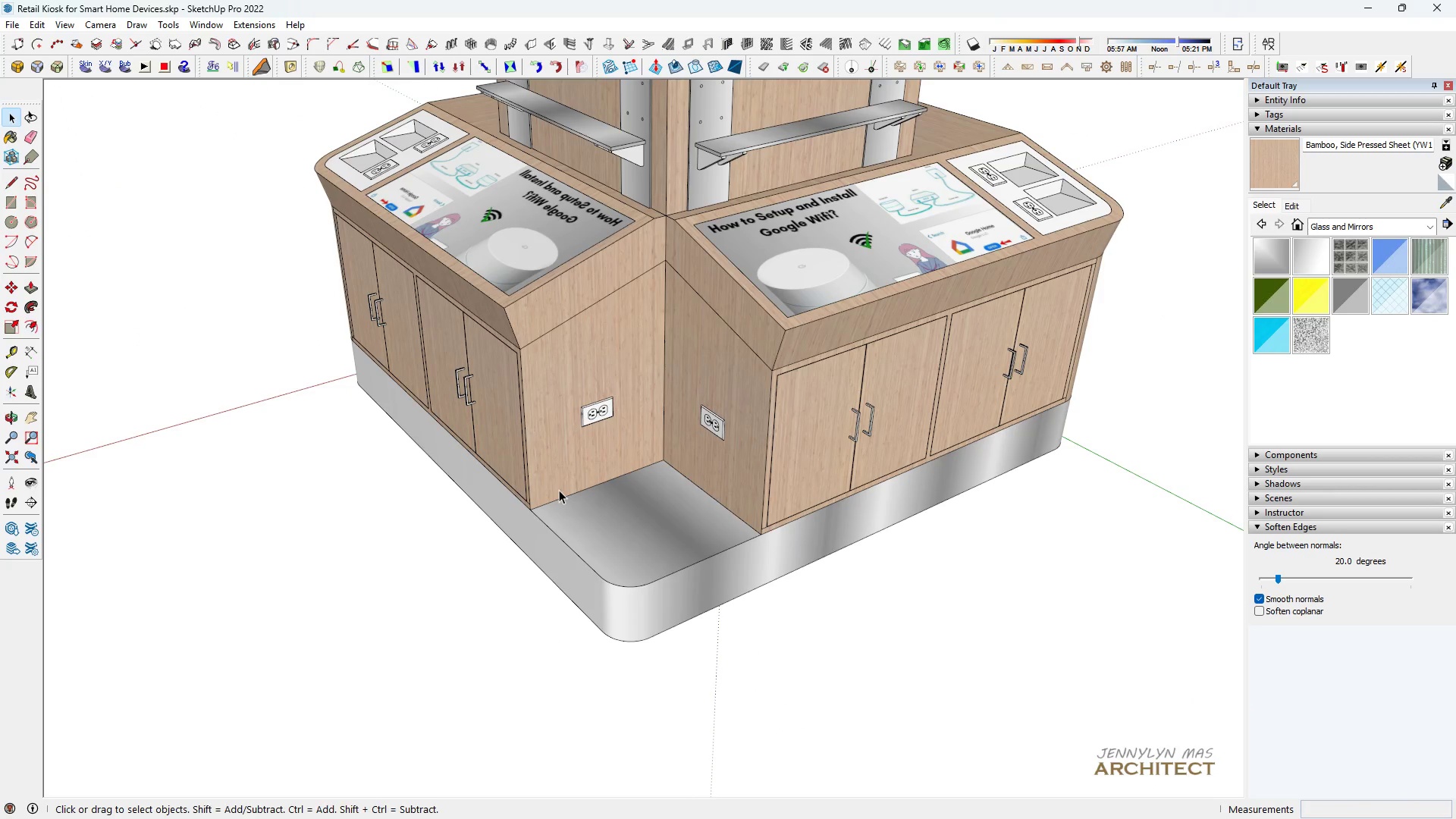 
key(Escape)
 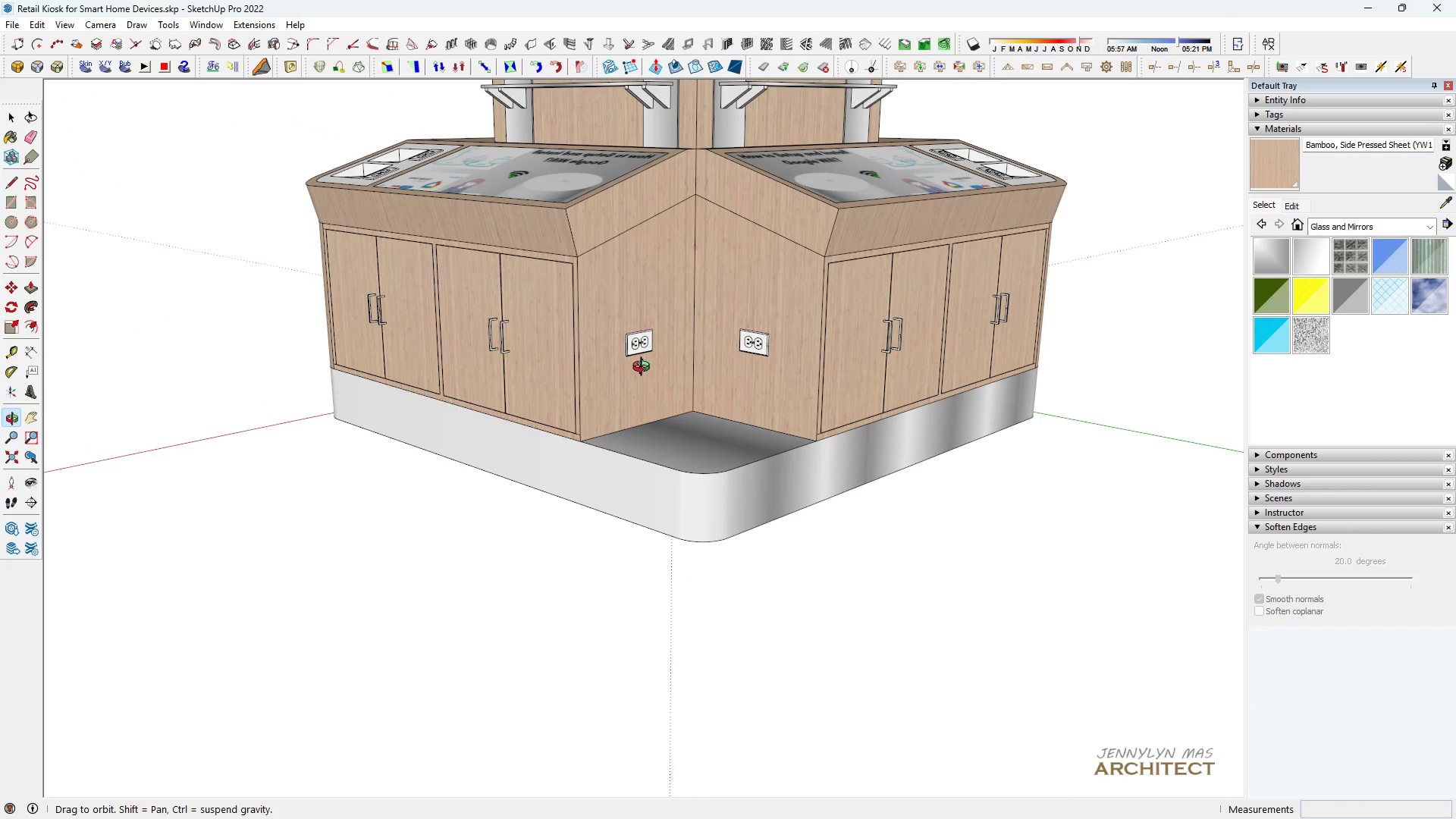 
scroll: coordinate [642, 364], scroll_direction: up, amount: 3.0
 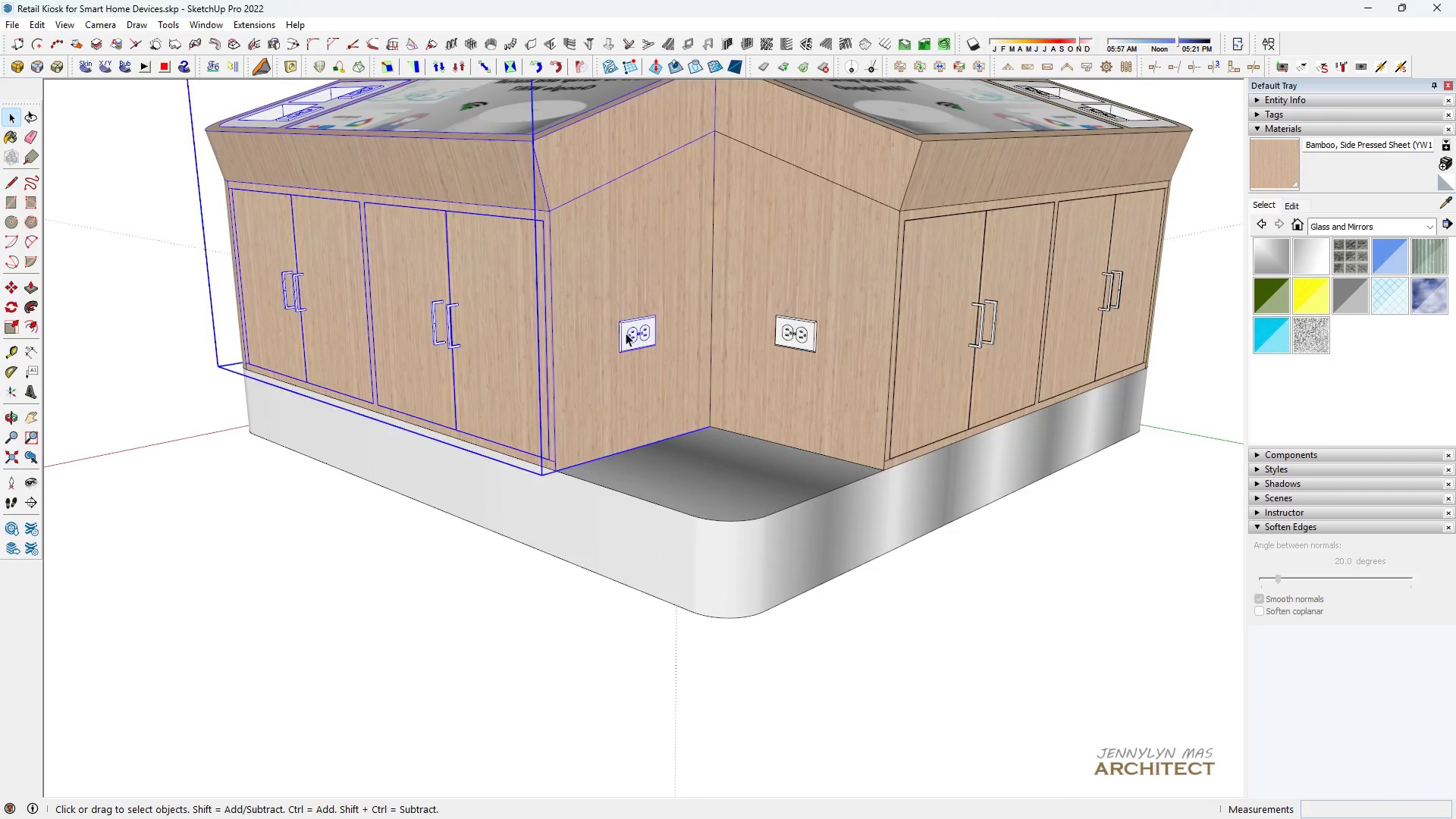 
double_click([626, 333])
 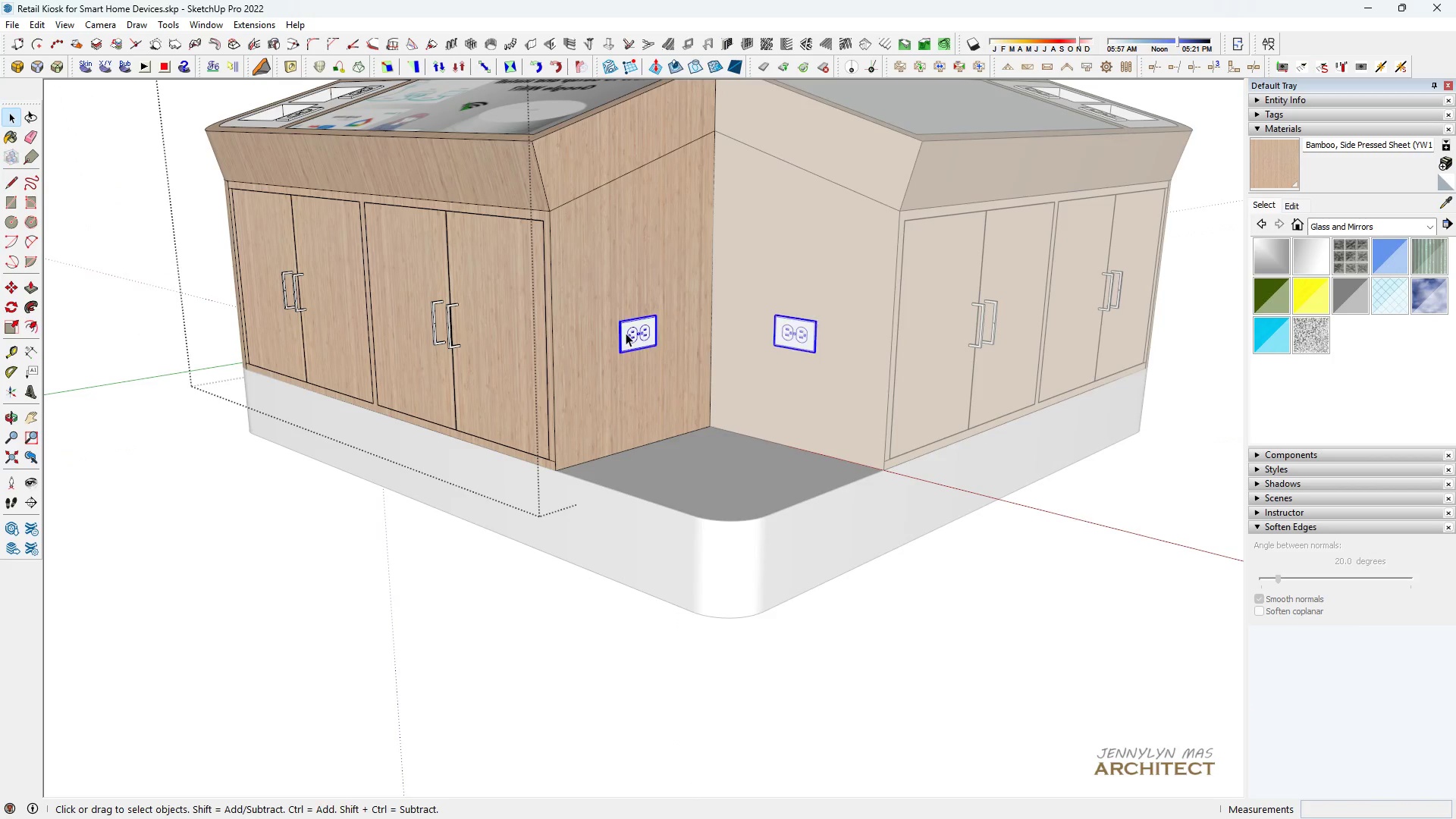 
triple_click([626, 333])
 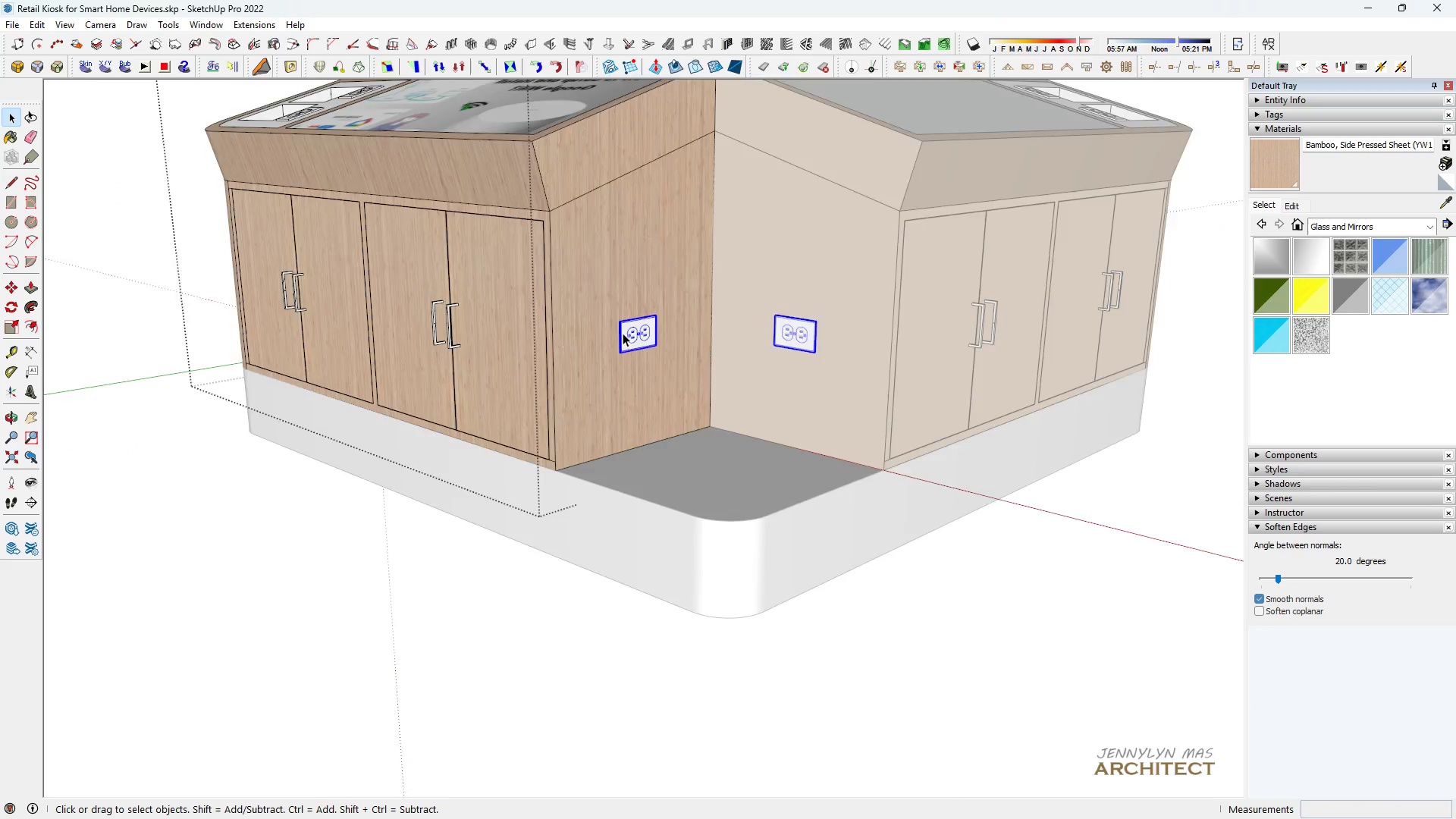 
scroll: coordinate [612, 347], scroll_direction: up, amount: 16.0
 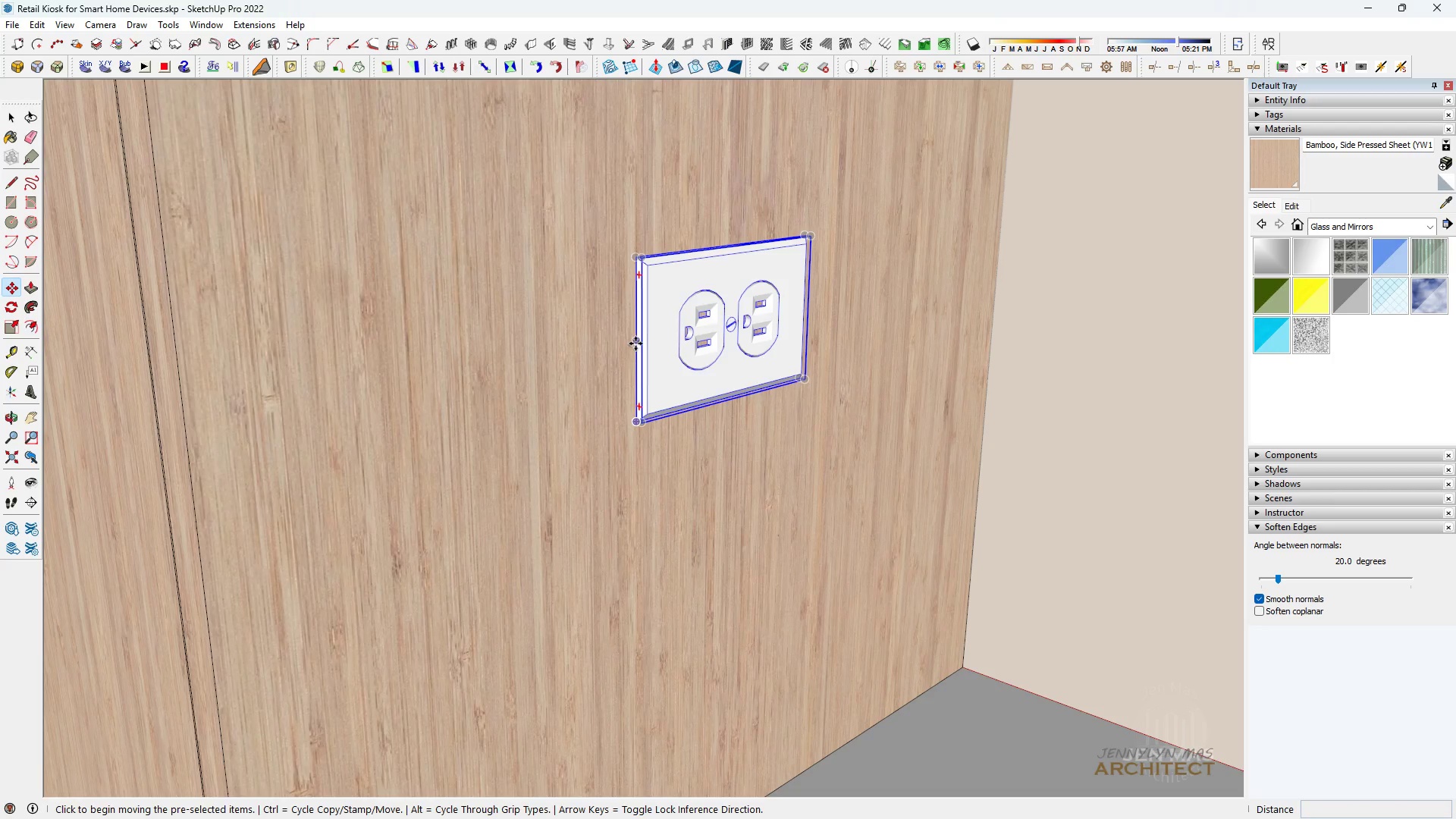 
key(Space)
 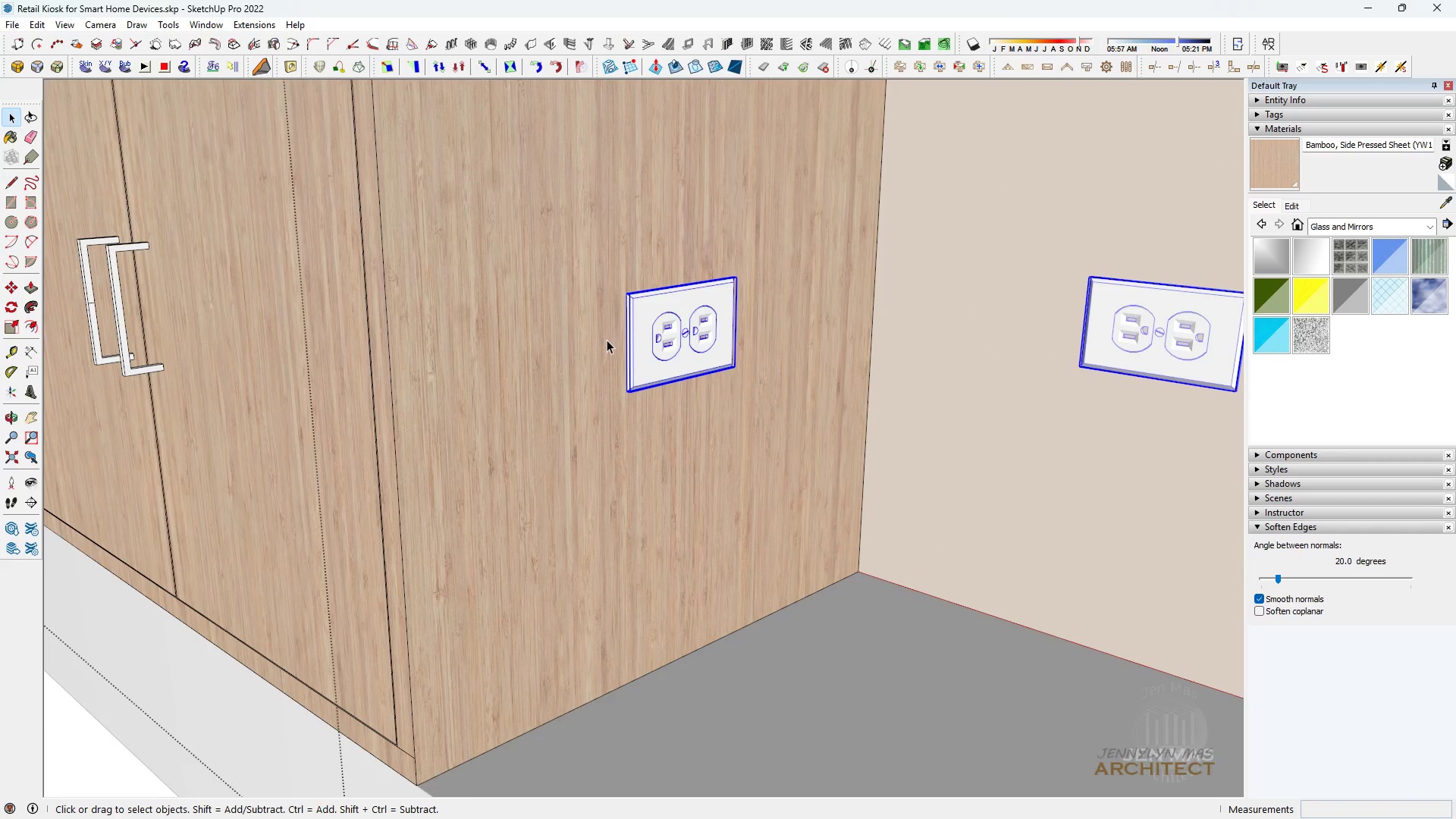 
key(M)
 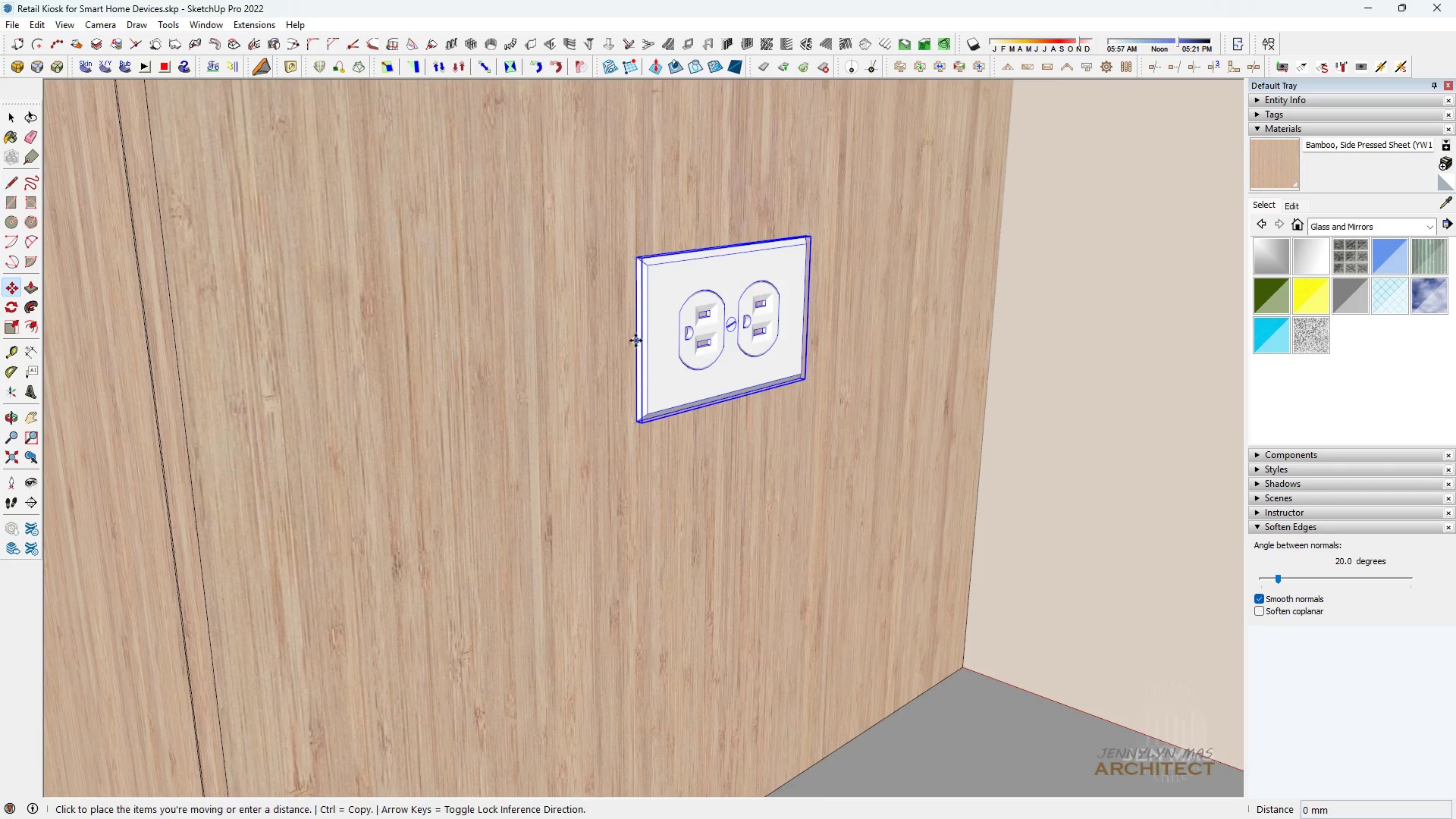 
hold_key(key=ShiftLeft, duration=1.53)
scroll: coordinate [451, 366], scroll_direction: down, amount: 13.0
 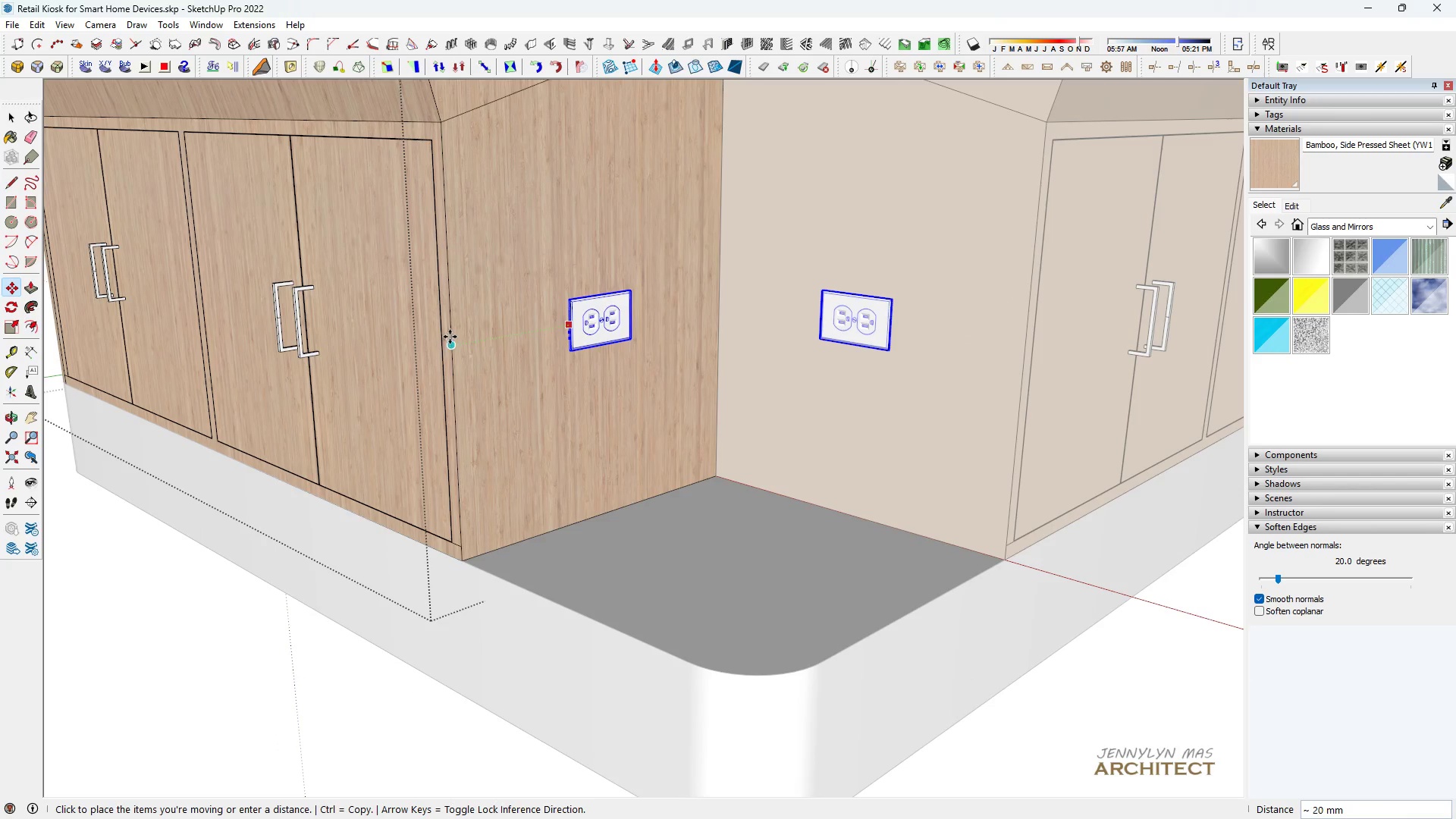 
hold_key(key=ShiftLeft, duration=0.69)
left_click([450, 337])
 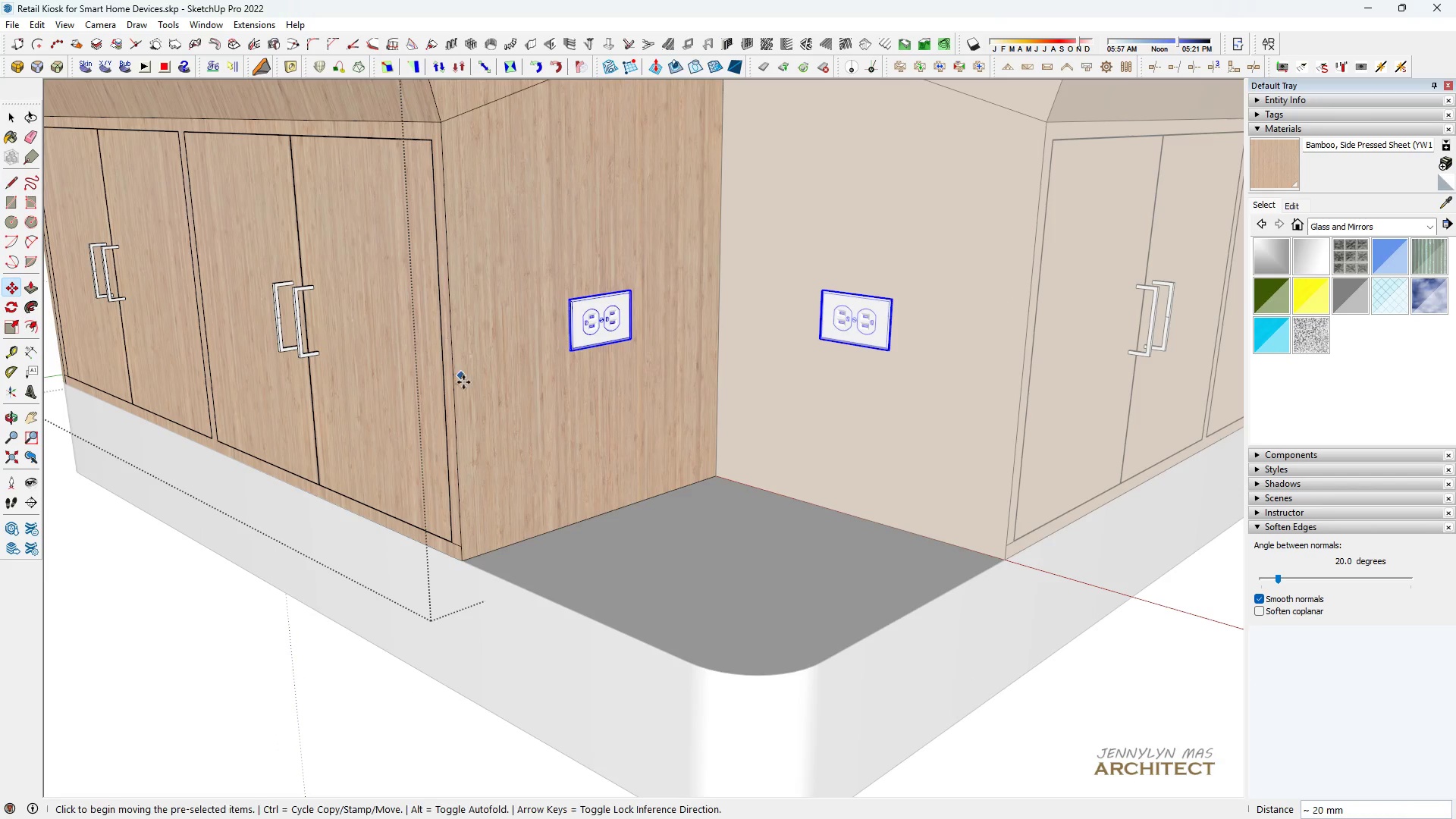 
scroll: coordinate [455, 455], scroll_direction: down, amount: 6.0
 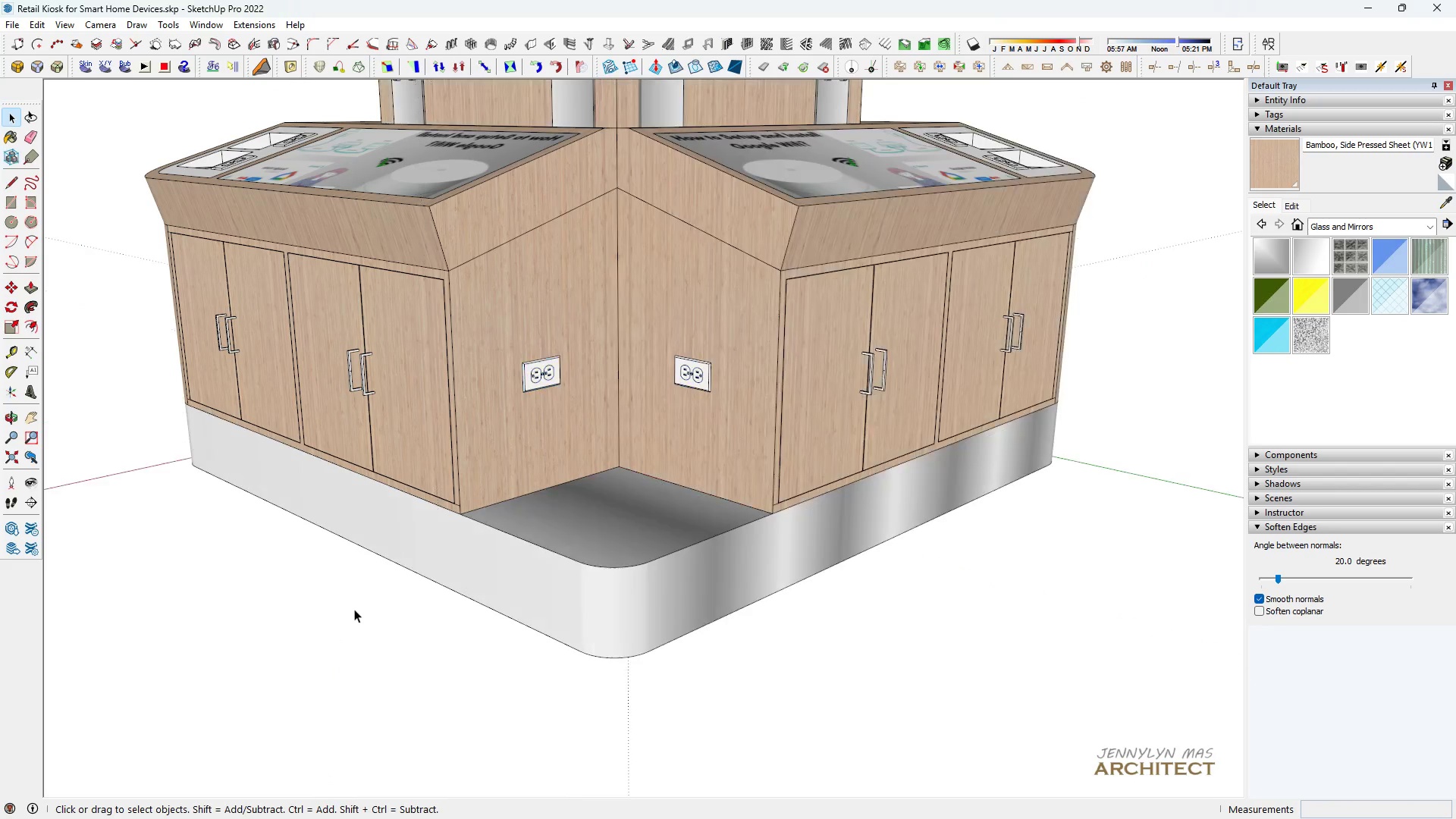 
key(Space)
 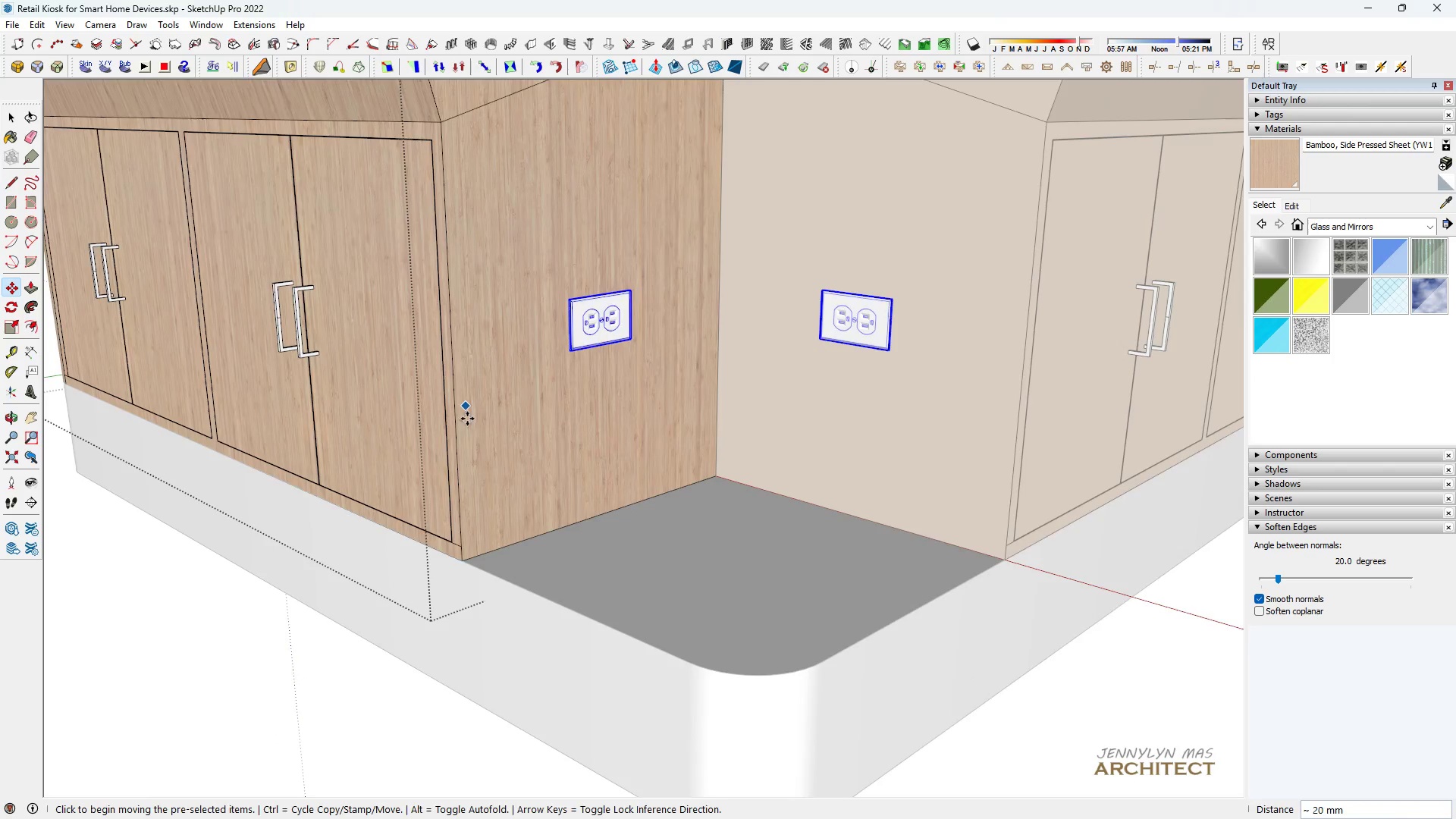 
double_click([354, 609])
 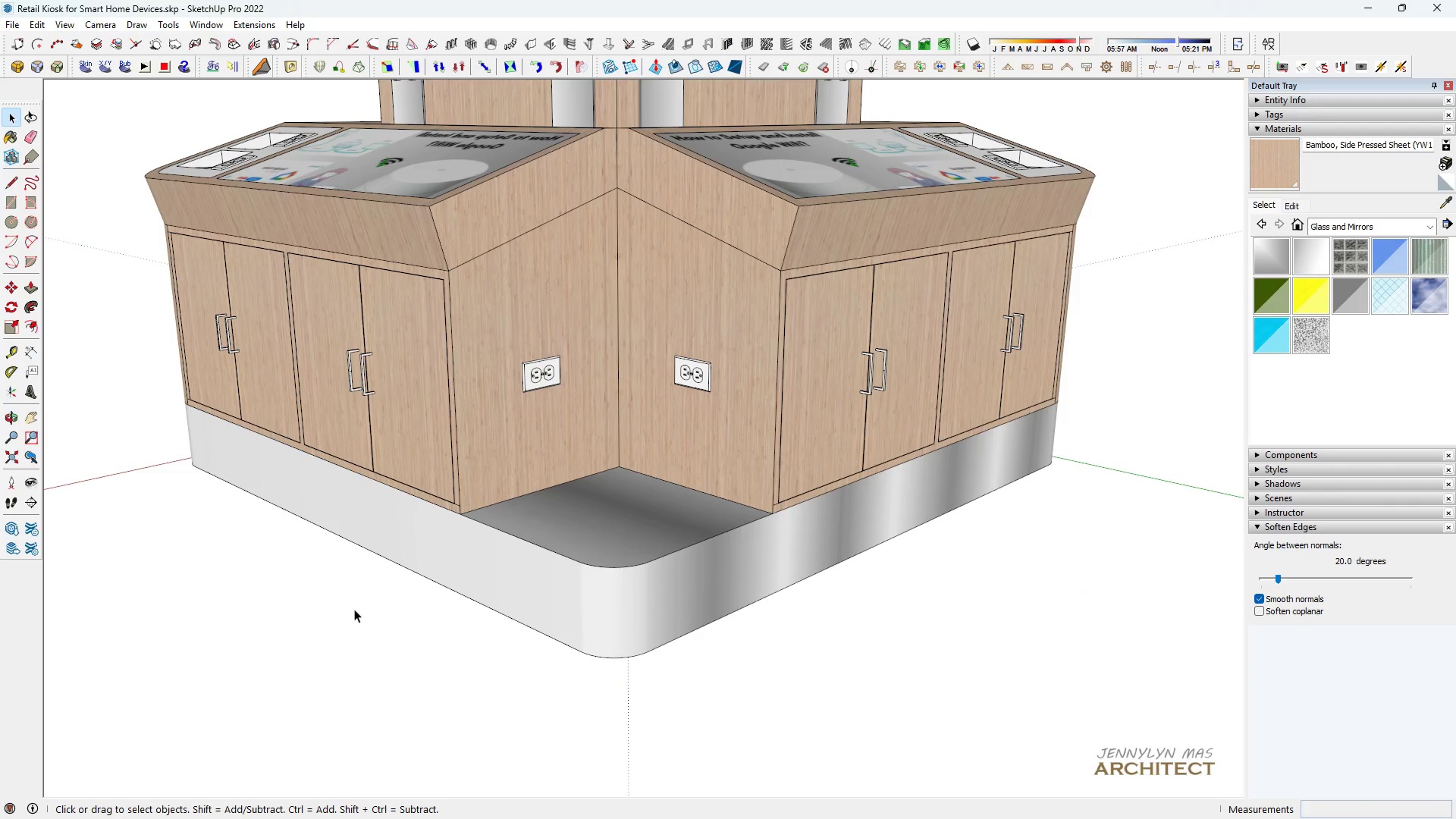 
triple_click([354, 609])
 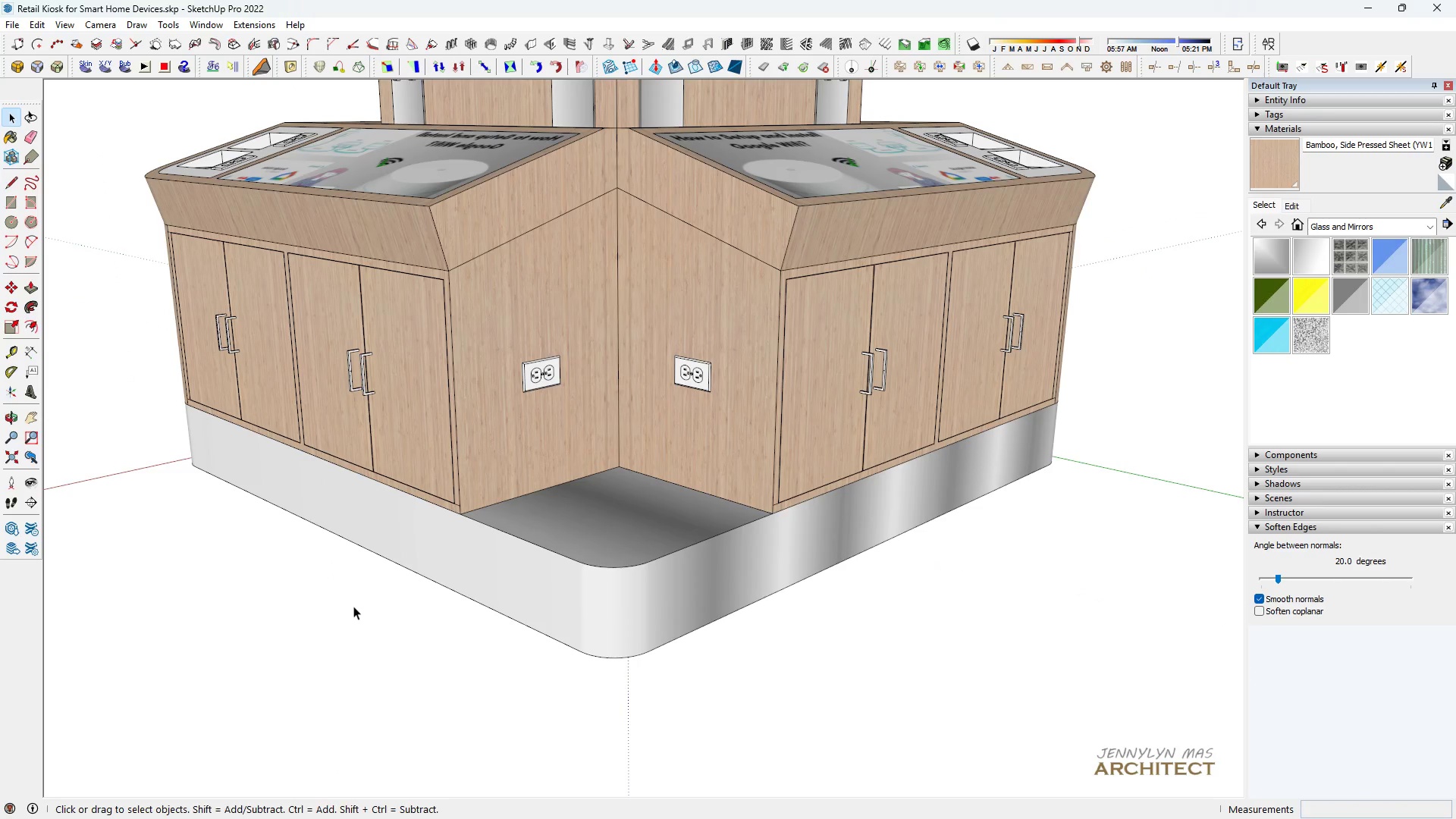 
type(hh h )
 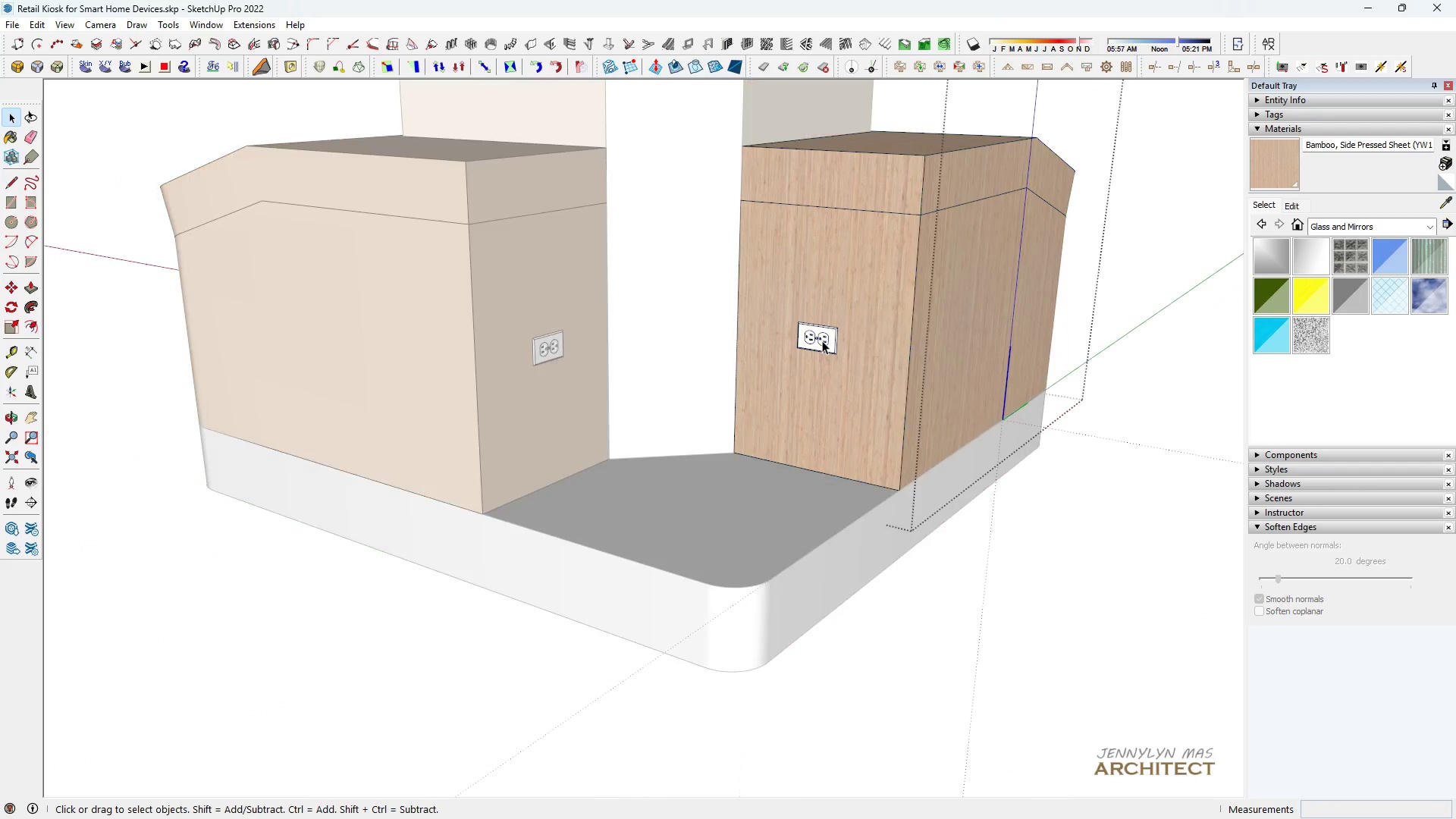 
scroll: coordinate [622, 305], scroll_direction: down, amount: 1.0
 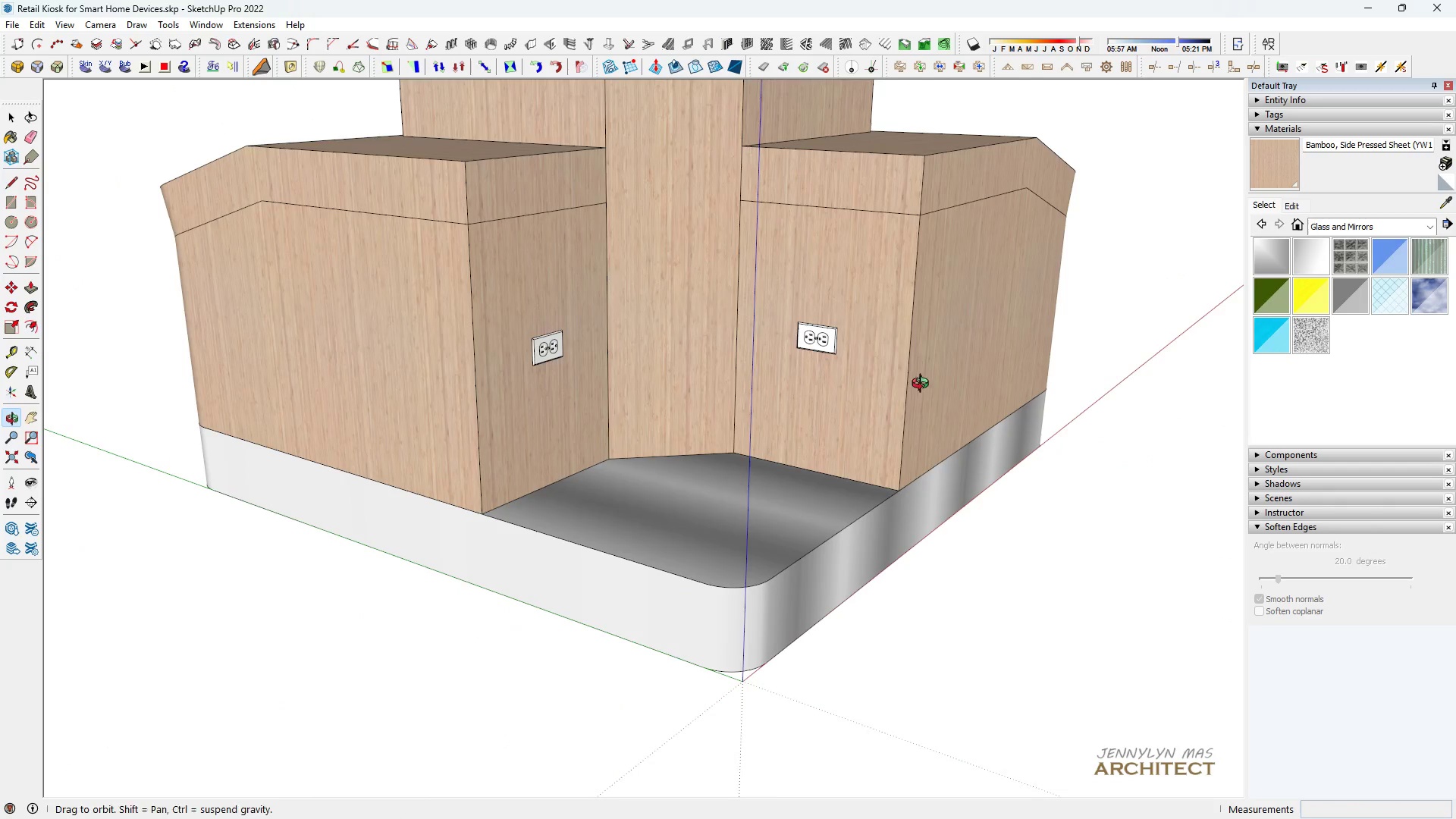 
double_click([822, 340])
 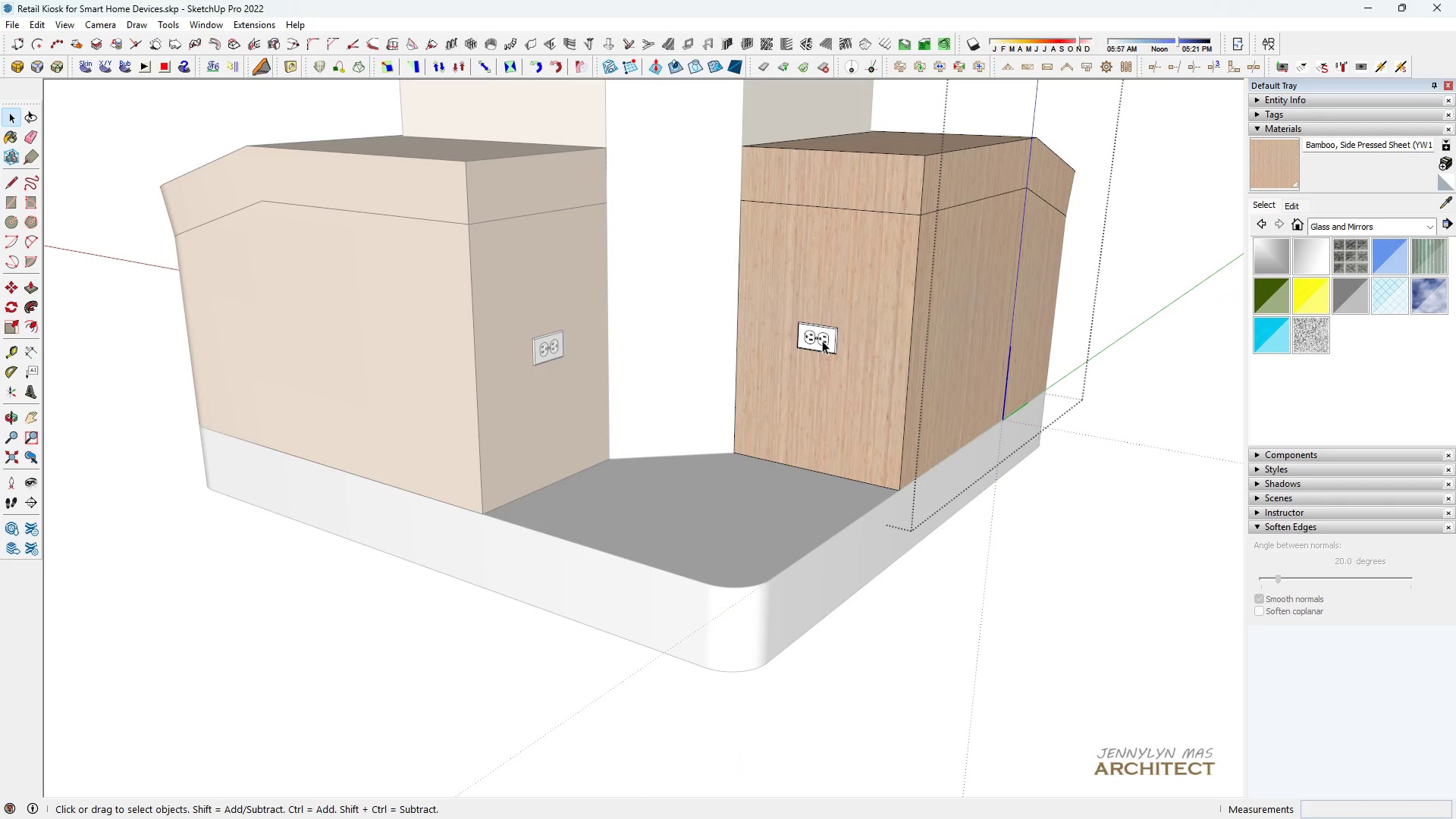 
triple_click([822, 340])
 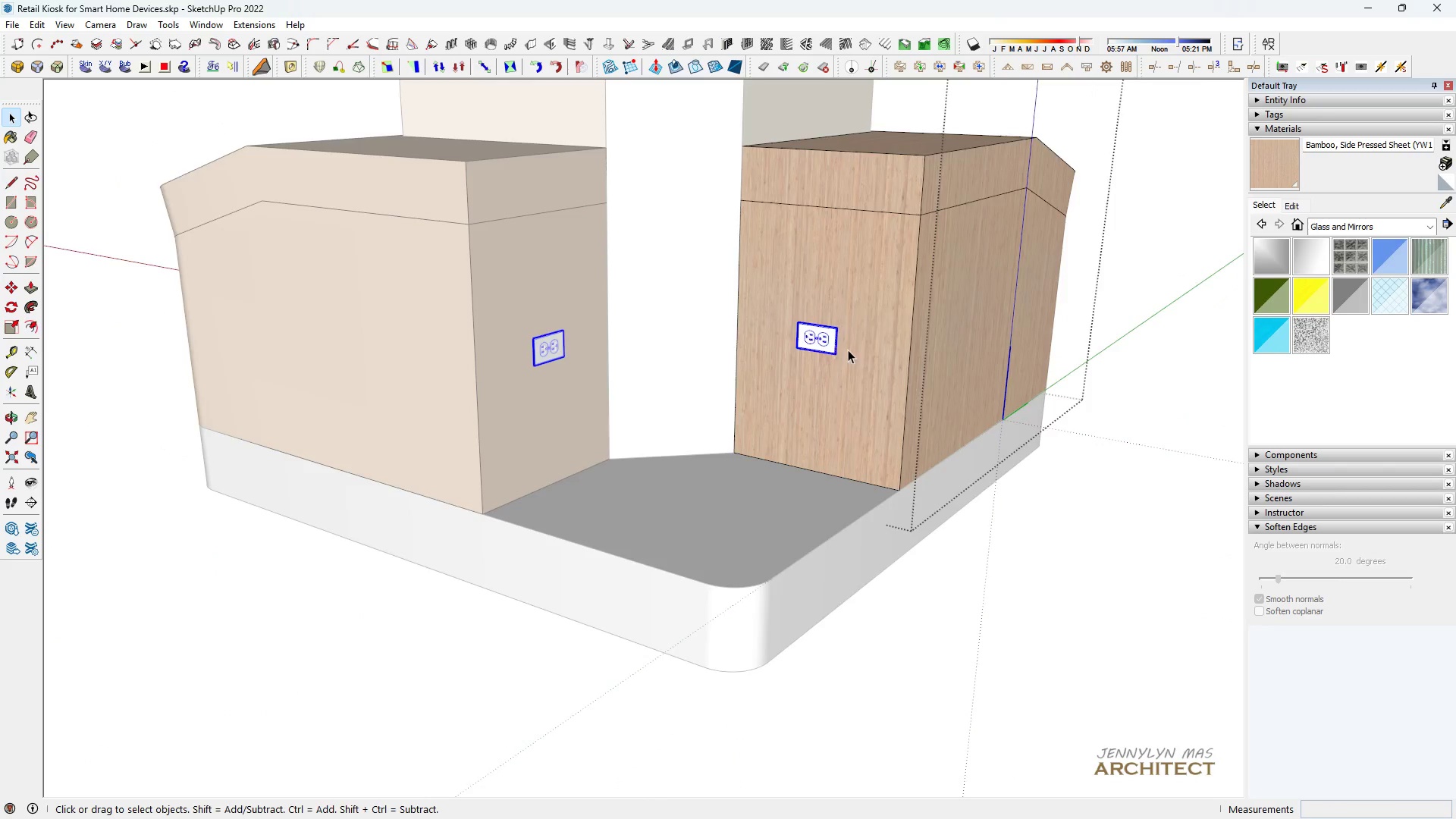 
scroll: coordinate [838, 343], scroll_direction: up, amount: 16.0
 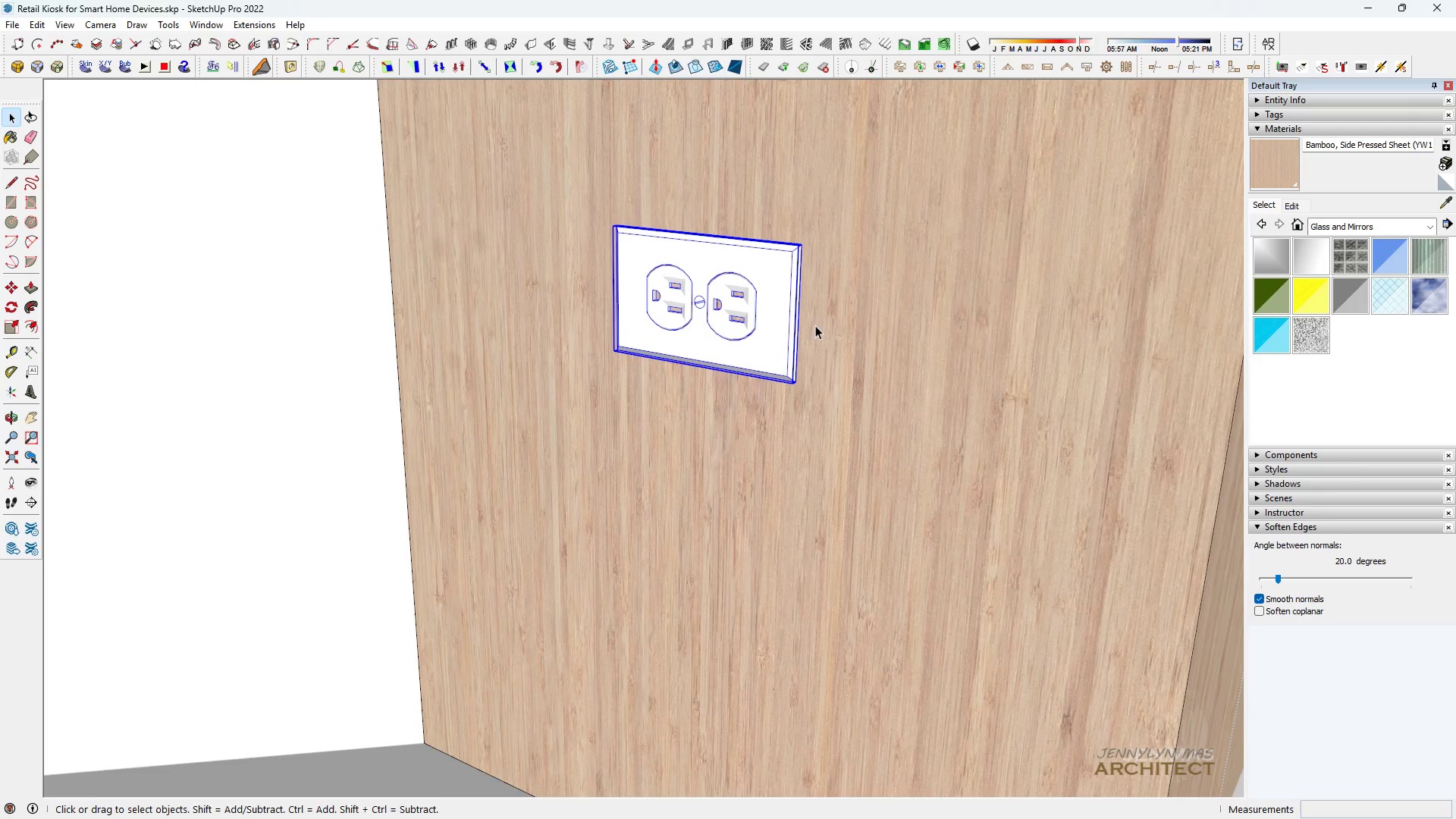 
key(M)
 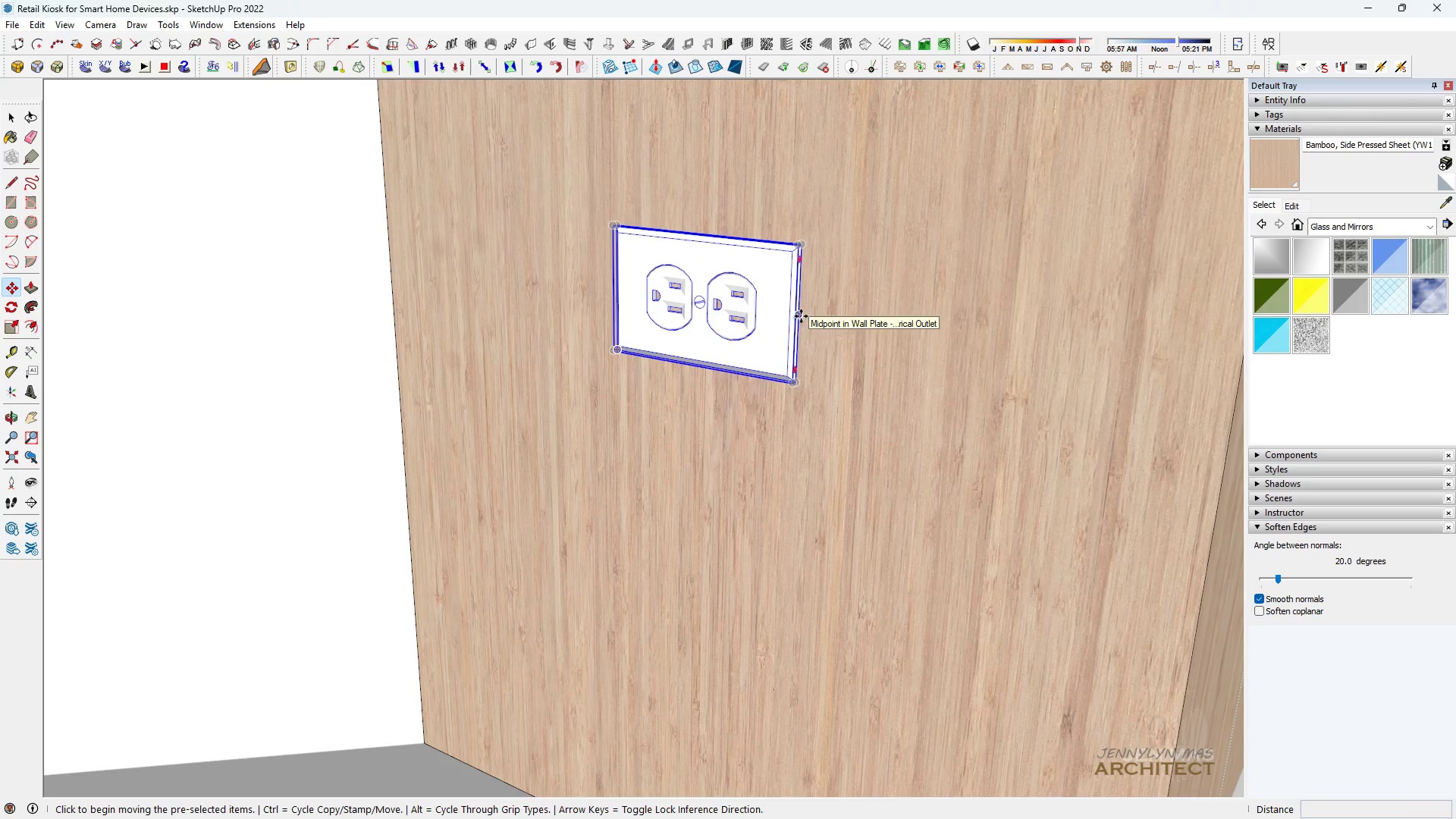 
left_click([801, 316])
 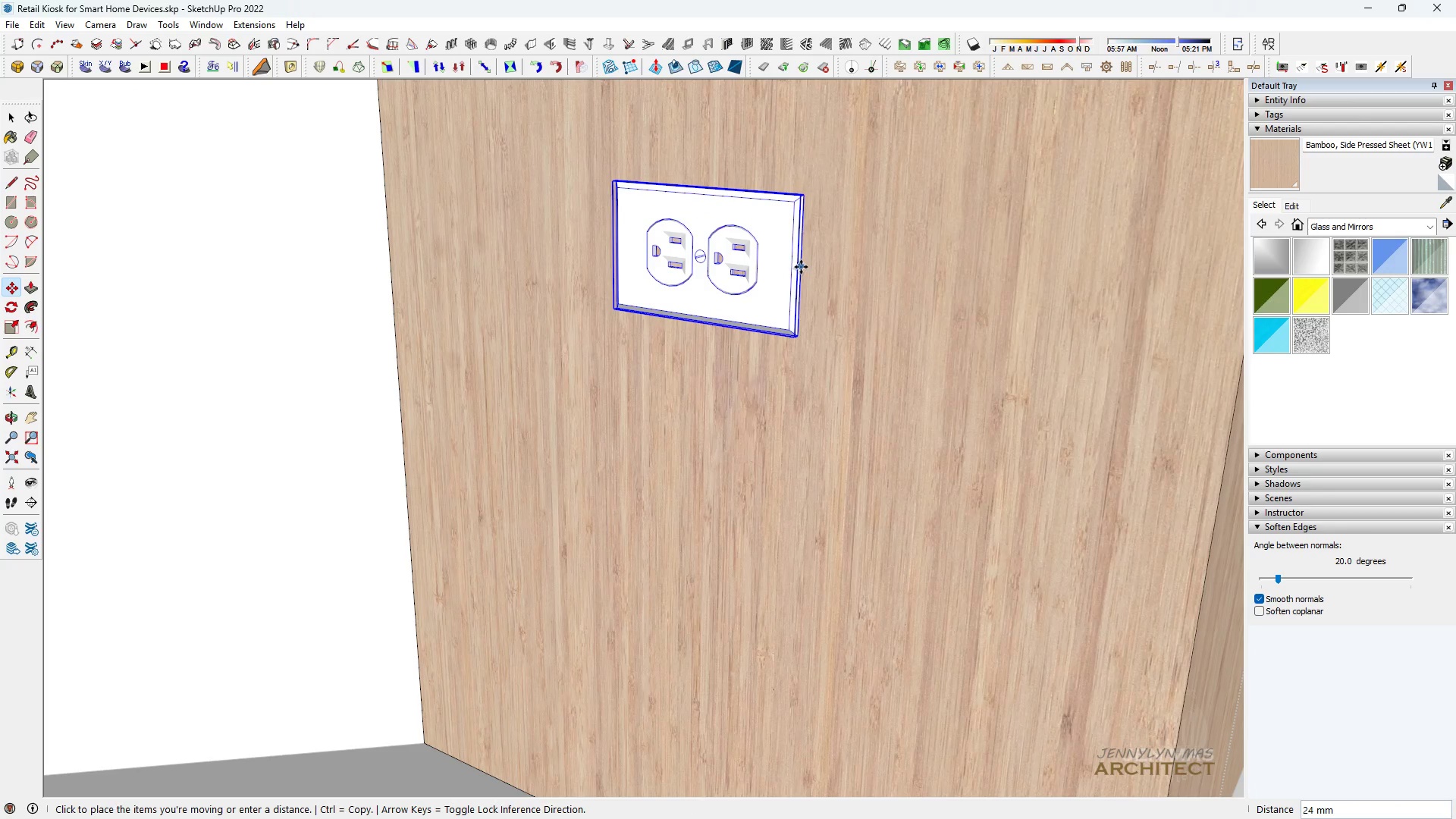 
hold_key(key=ShiftLeft, duration=1.52)
scroll: coordinate [806, 274], scroll_direction: down, amount: 8.0
 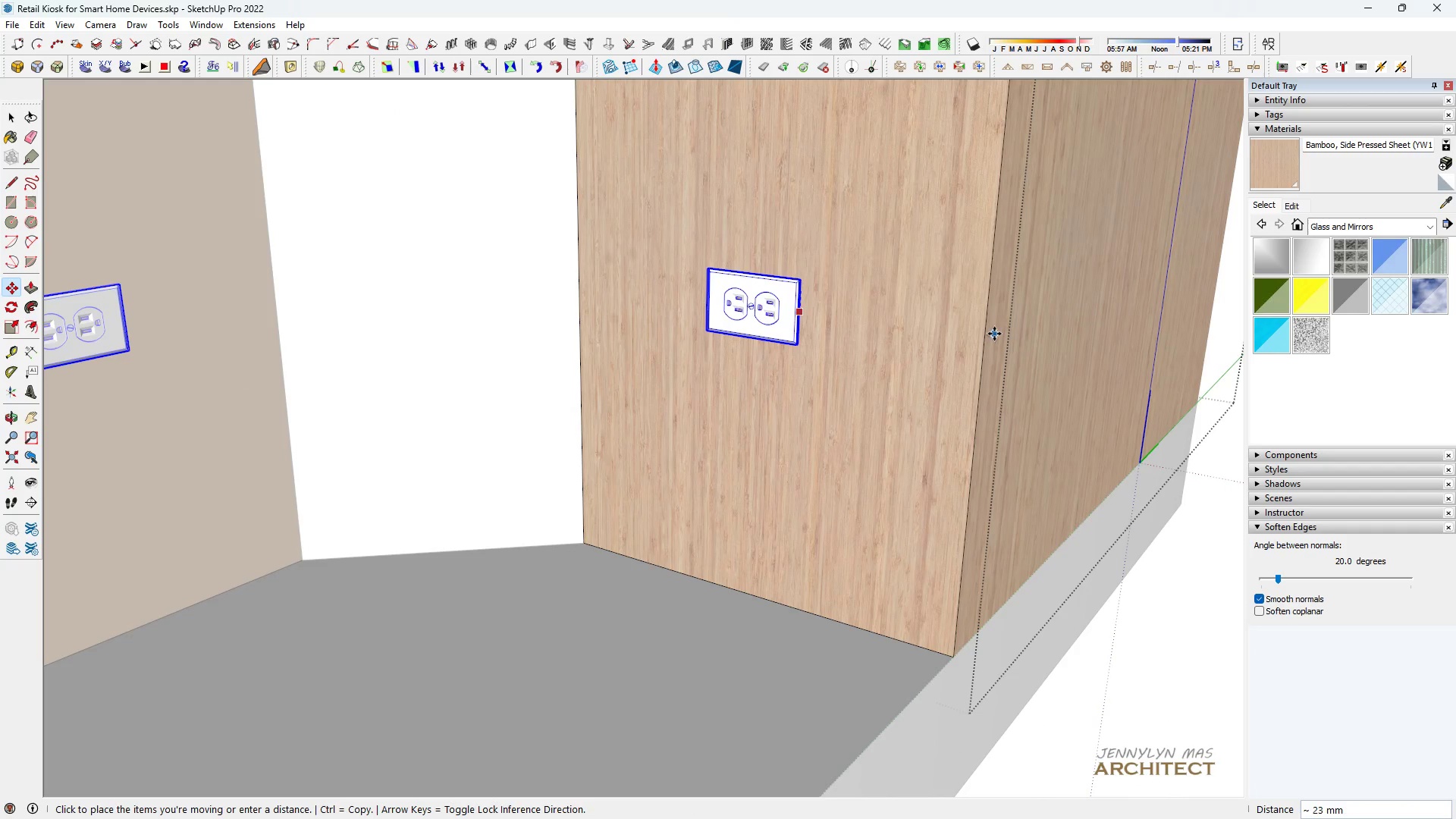 
hold_key(key=ShiftLeft, duration=0.65)
left_click_drag(start_coordinate=[985, 330], to_coordinate=[972, 340])
 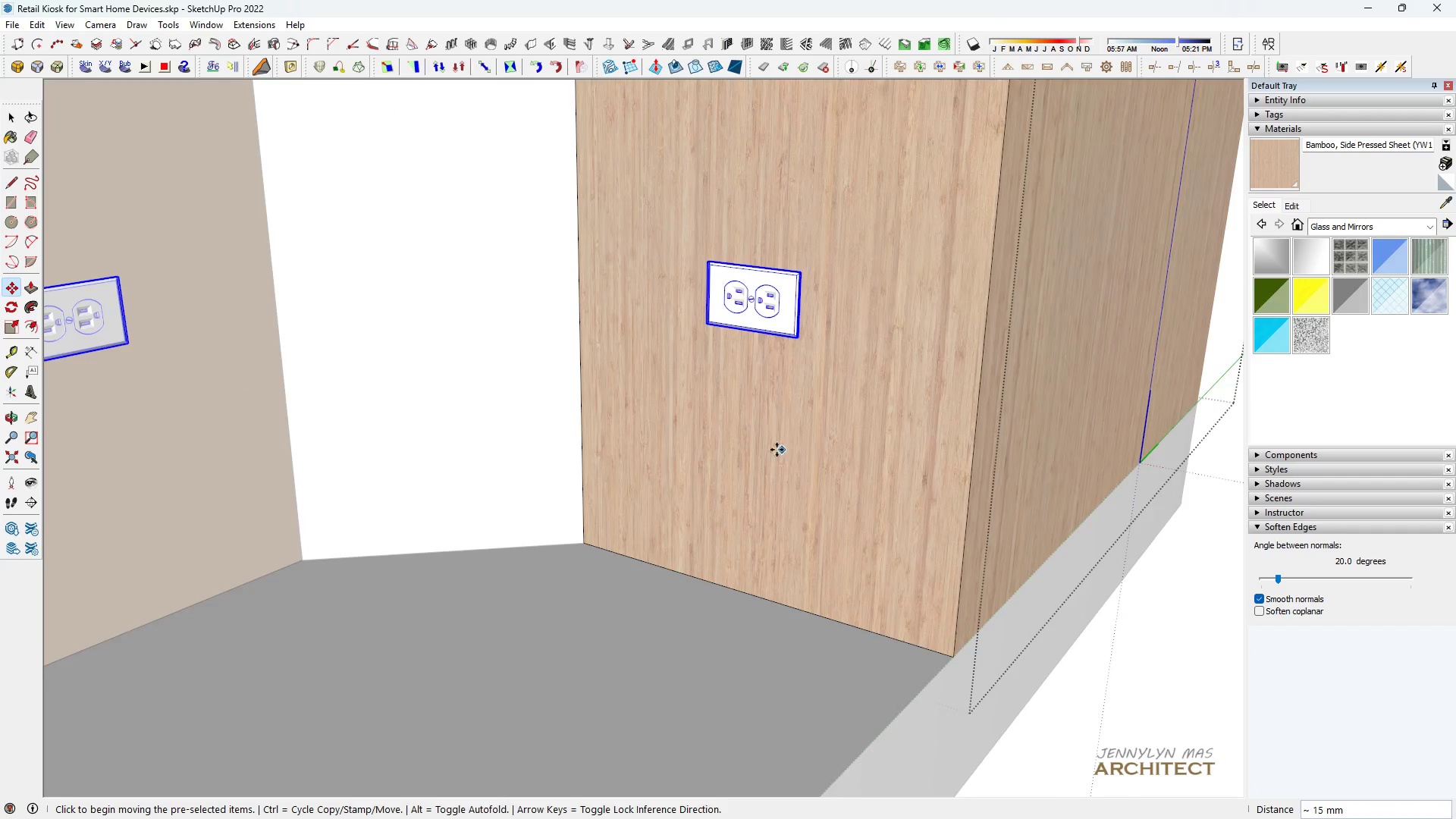 
scroll: coordinate [748, 511], scroll_direction: down, amount: 11.0
 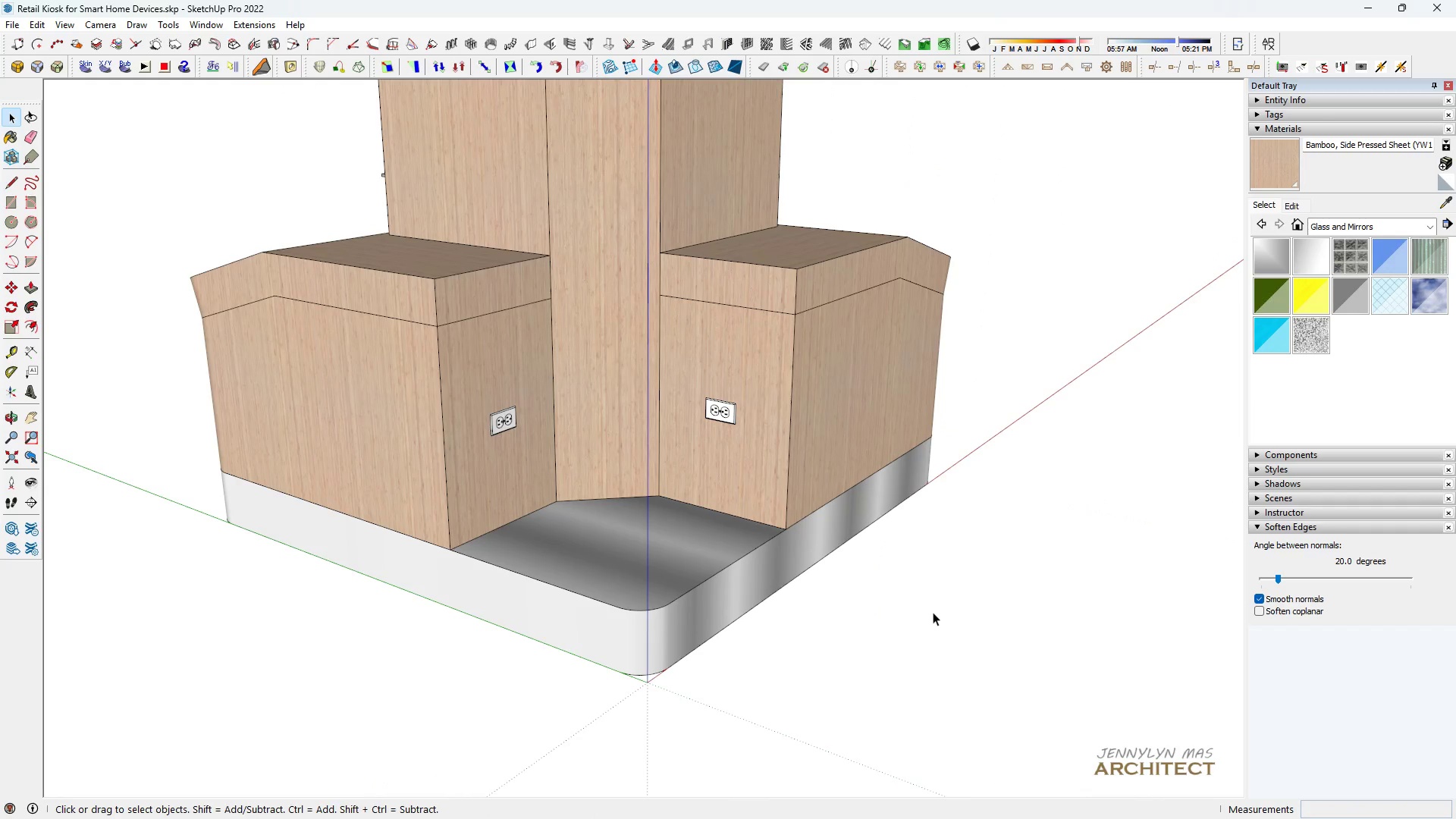 
key(Space)
 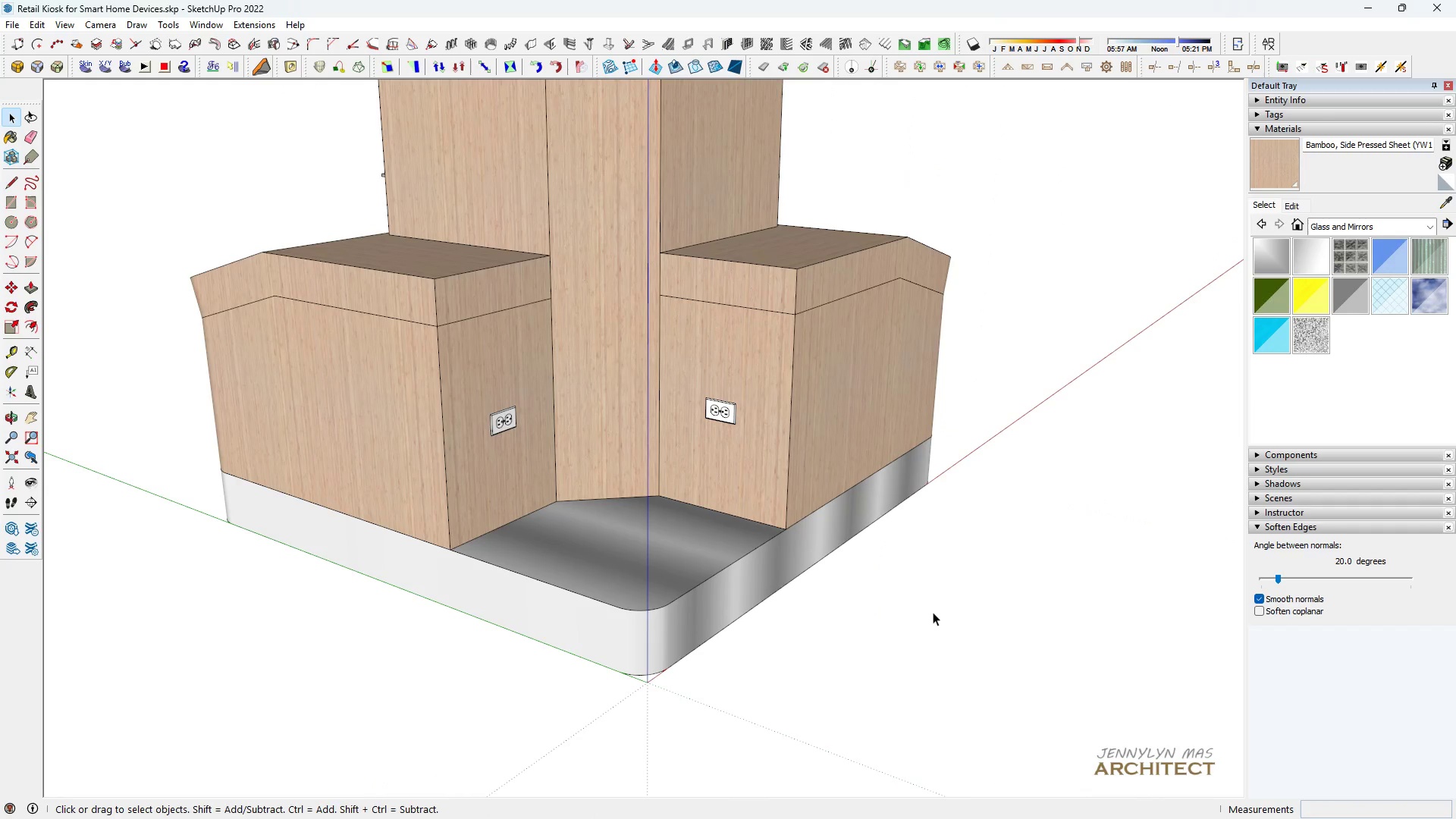 
double_click([933, 612])
 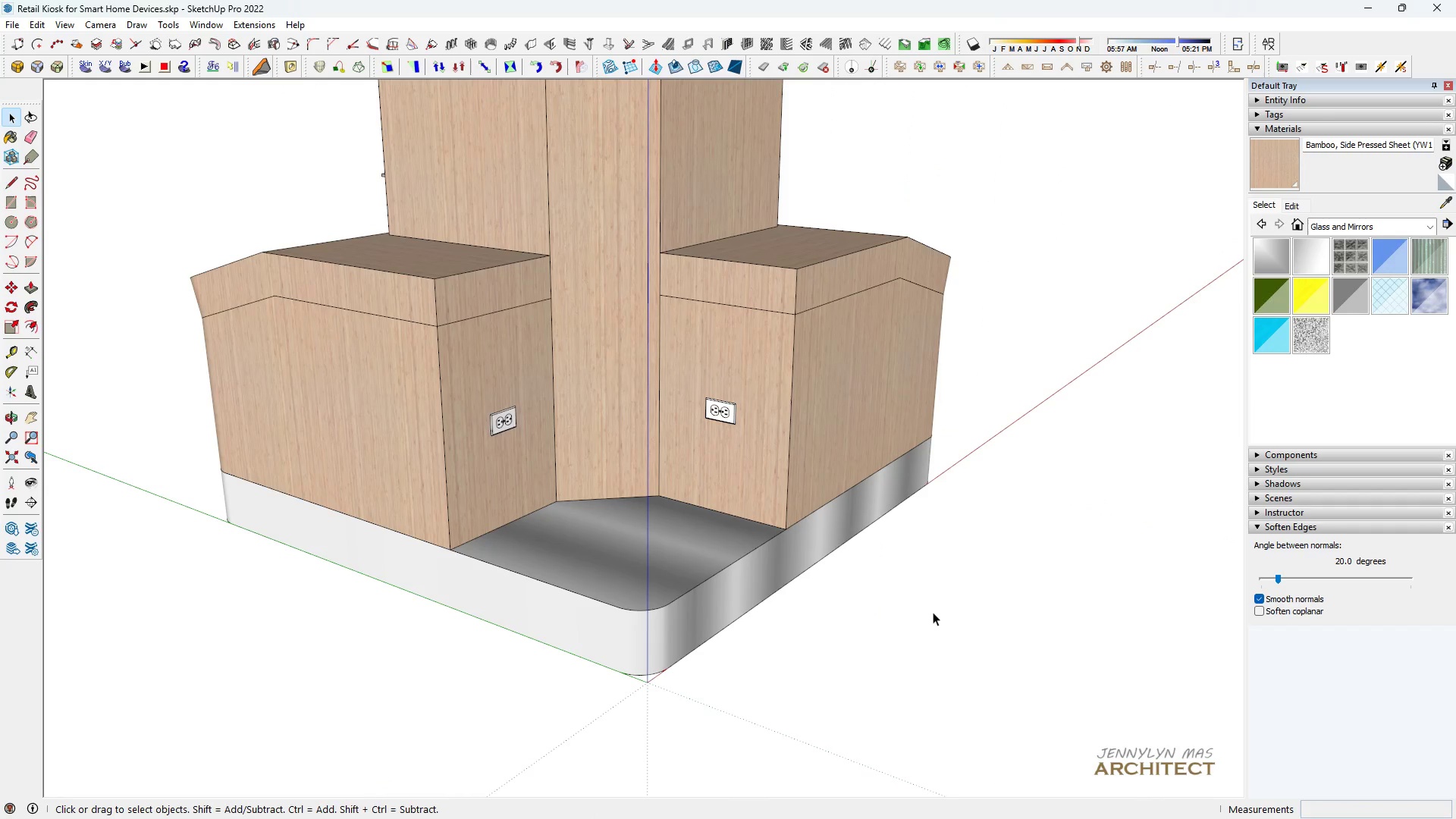 
triple_click([933, 612])
 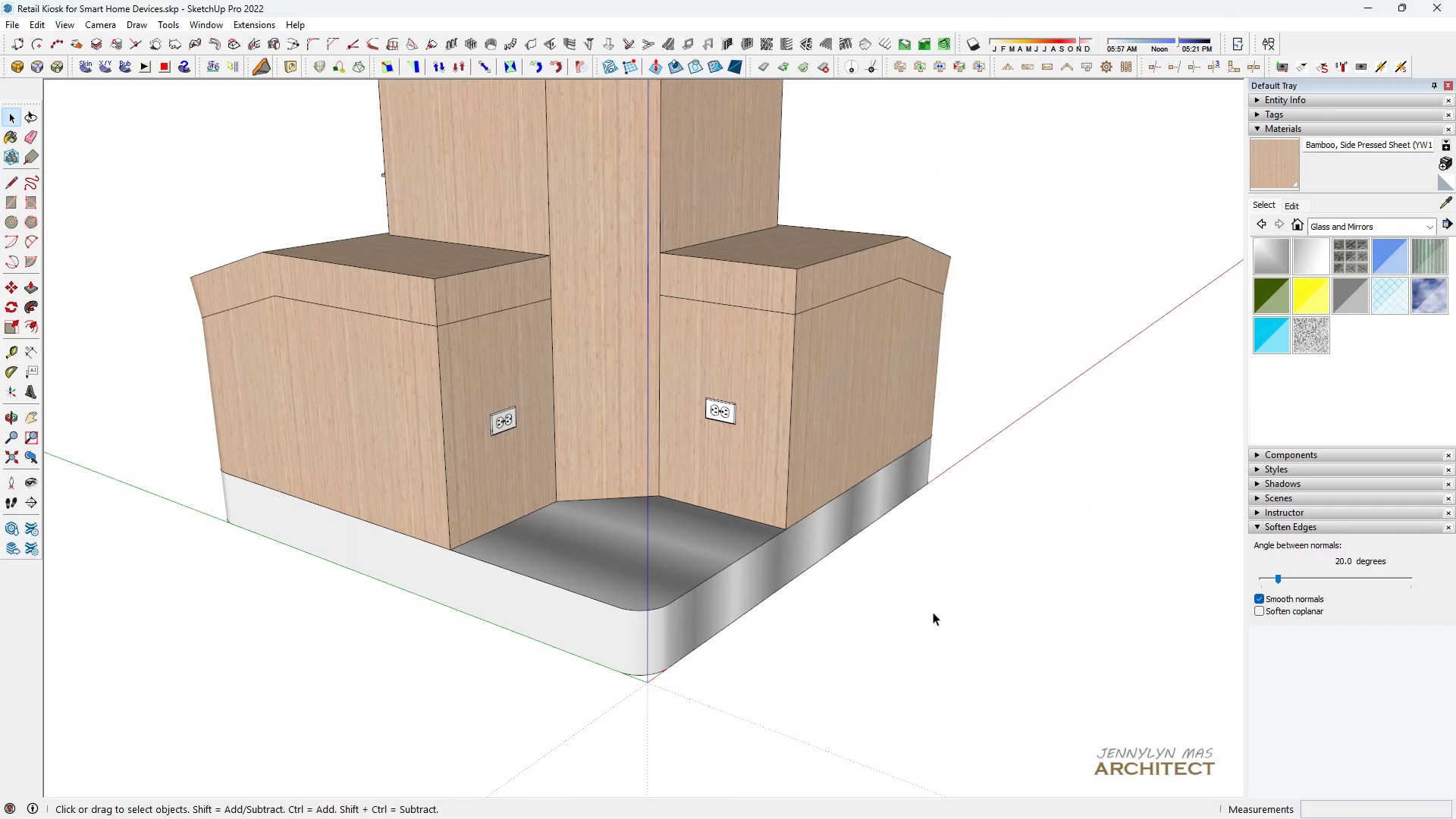 
type(hh )
 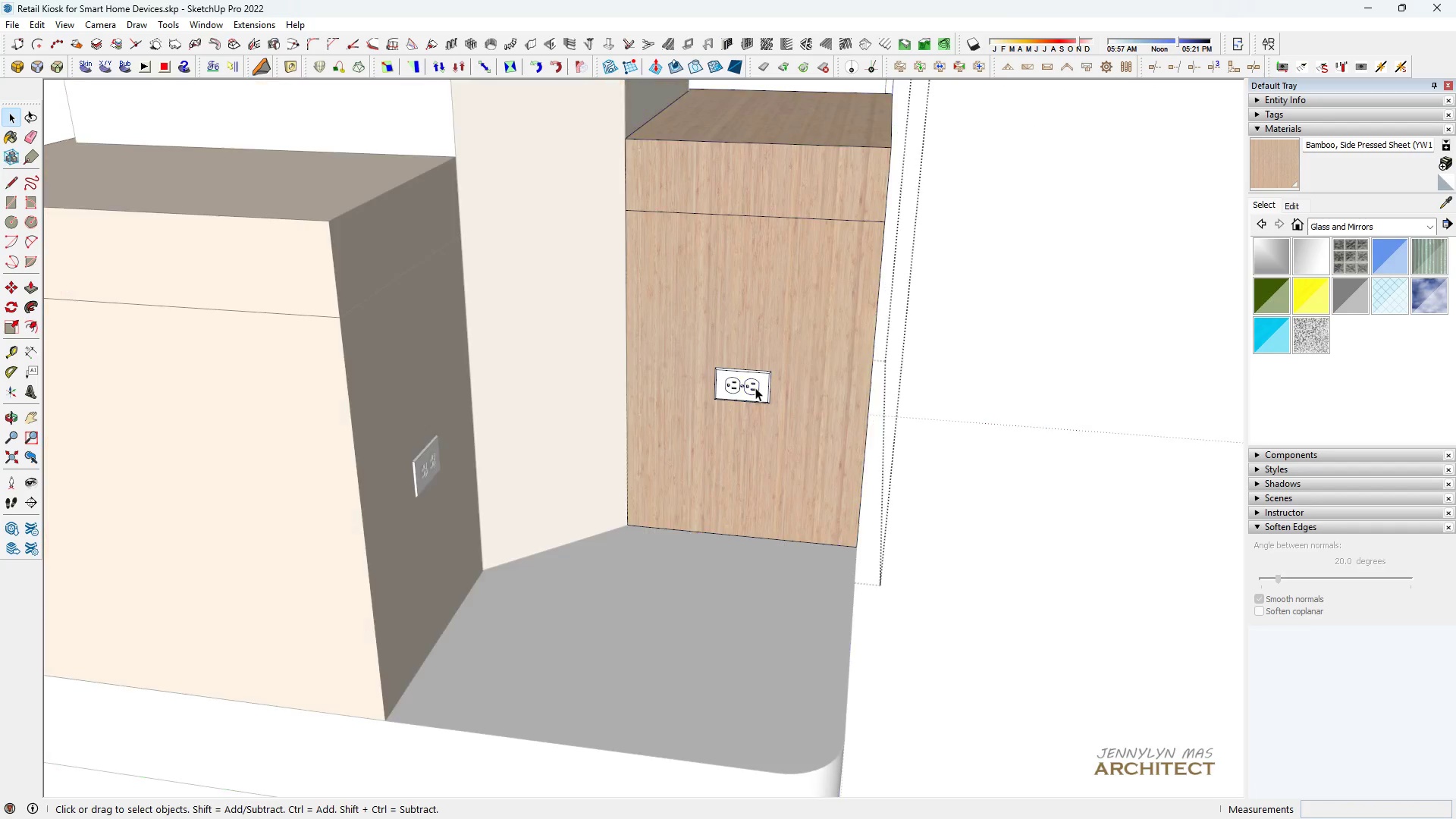 
scroll: coordinate [657, 444], scroll_direction: up, amount: 5.0
 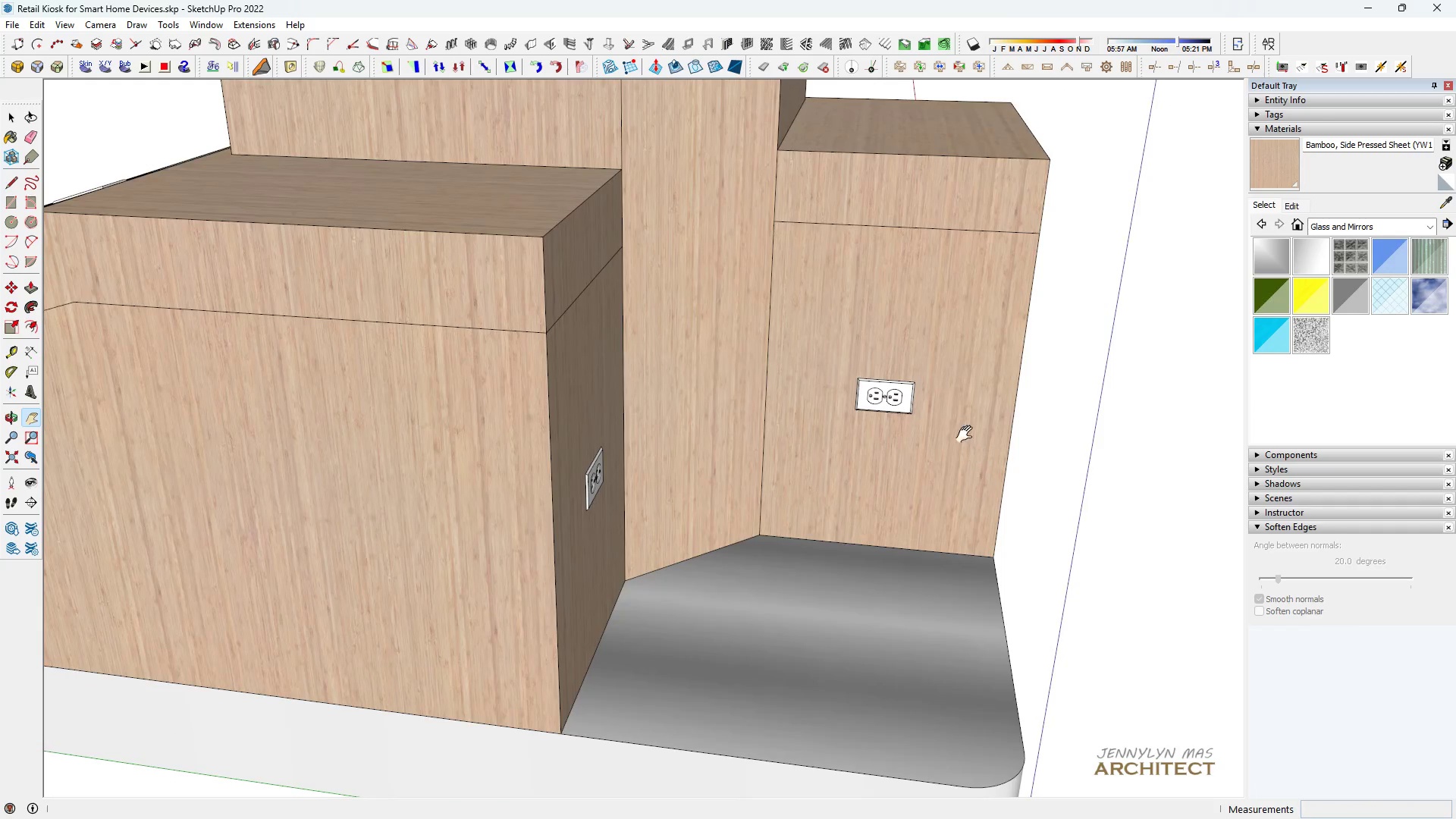 
left_click_drag(start_coordinate=[930, 414], to_coordinate=[787, 403])
 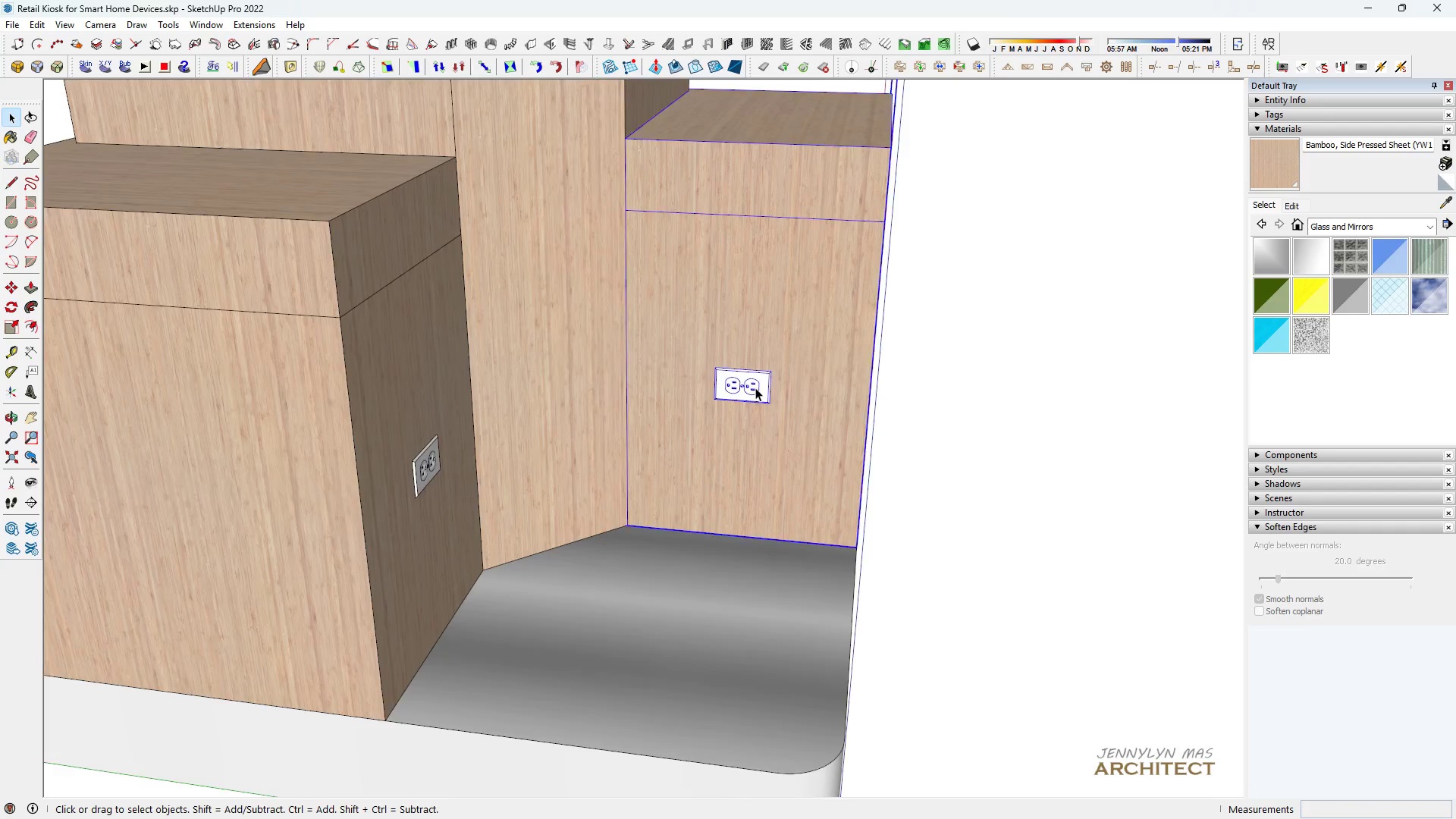 
double_click([755, 388])
 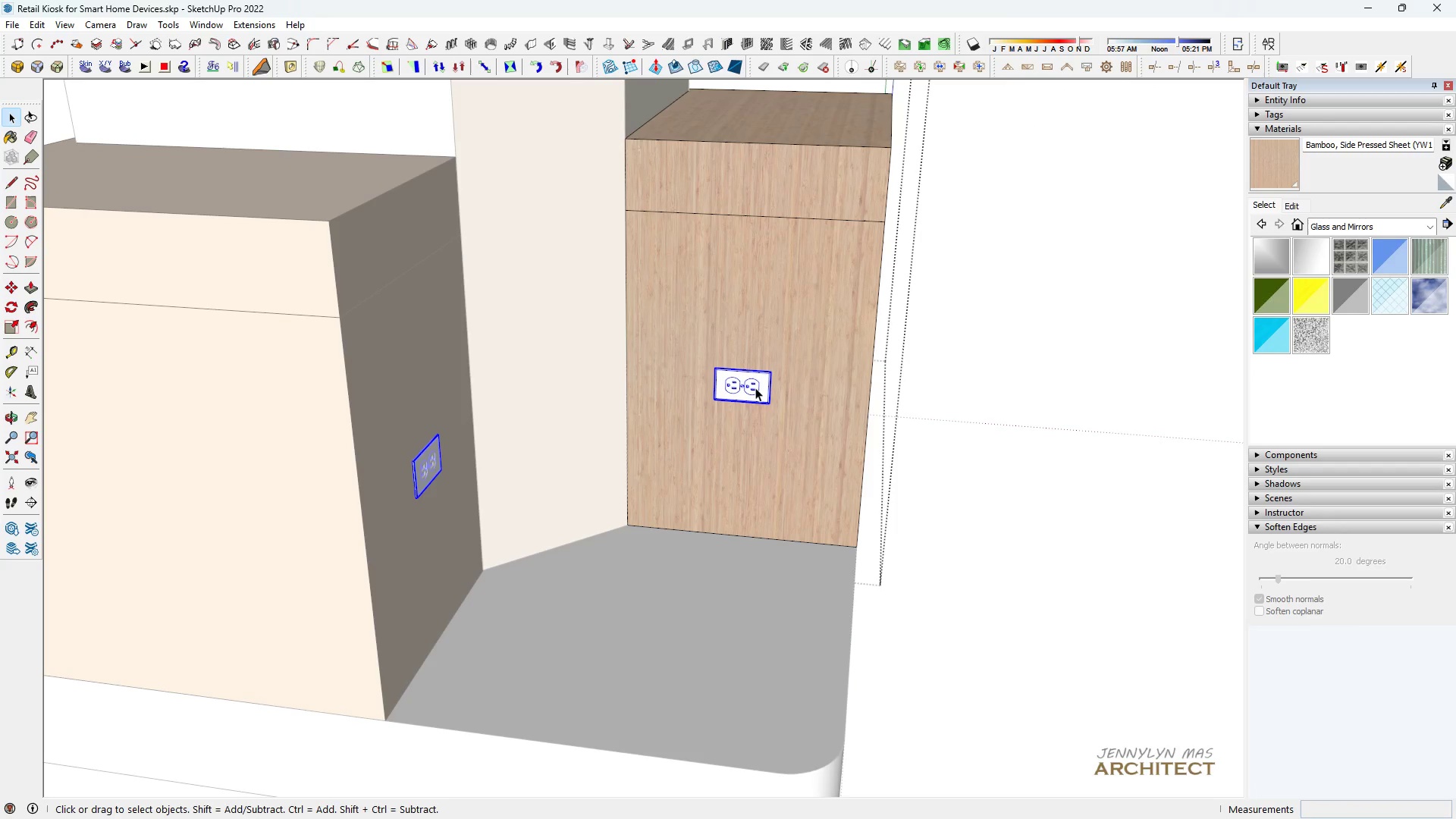 
triple_click([755, 388])
 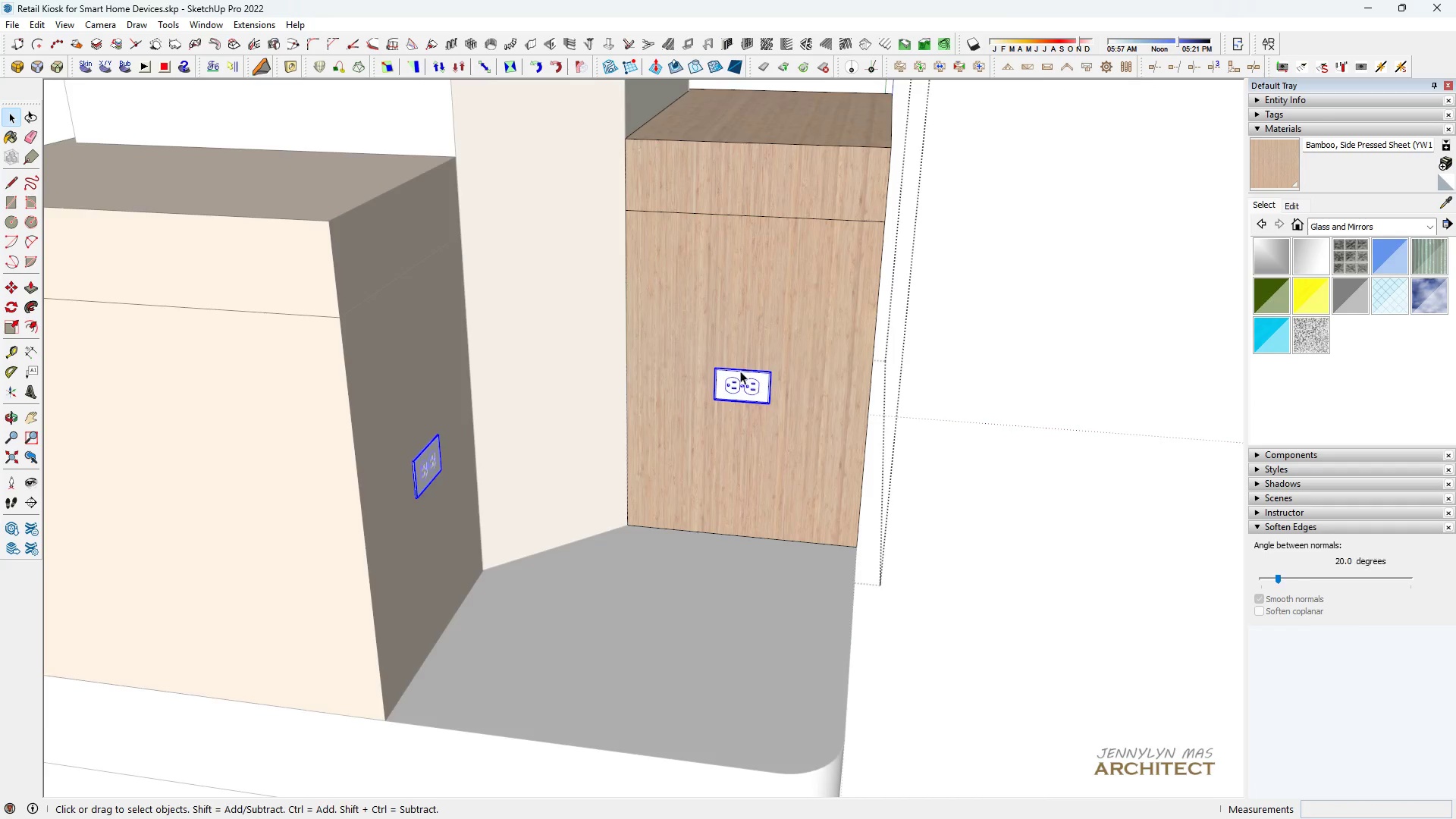 
scroll: coordinate [753, 442], scroll_direction: up, amount: 11.0
 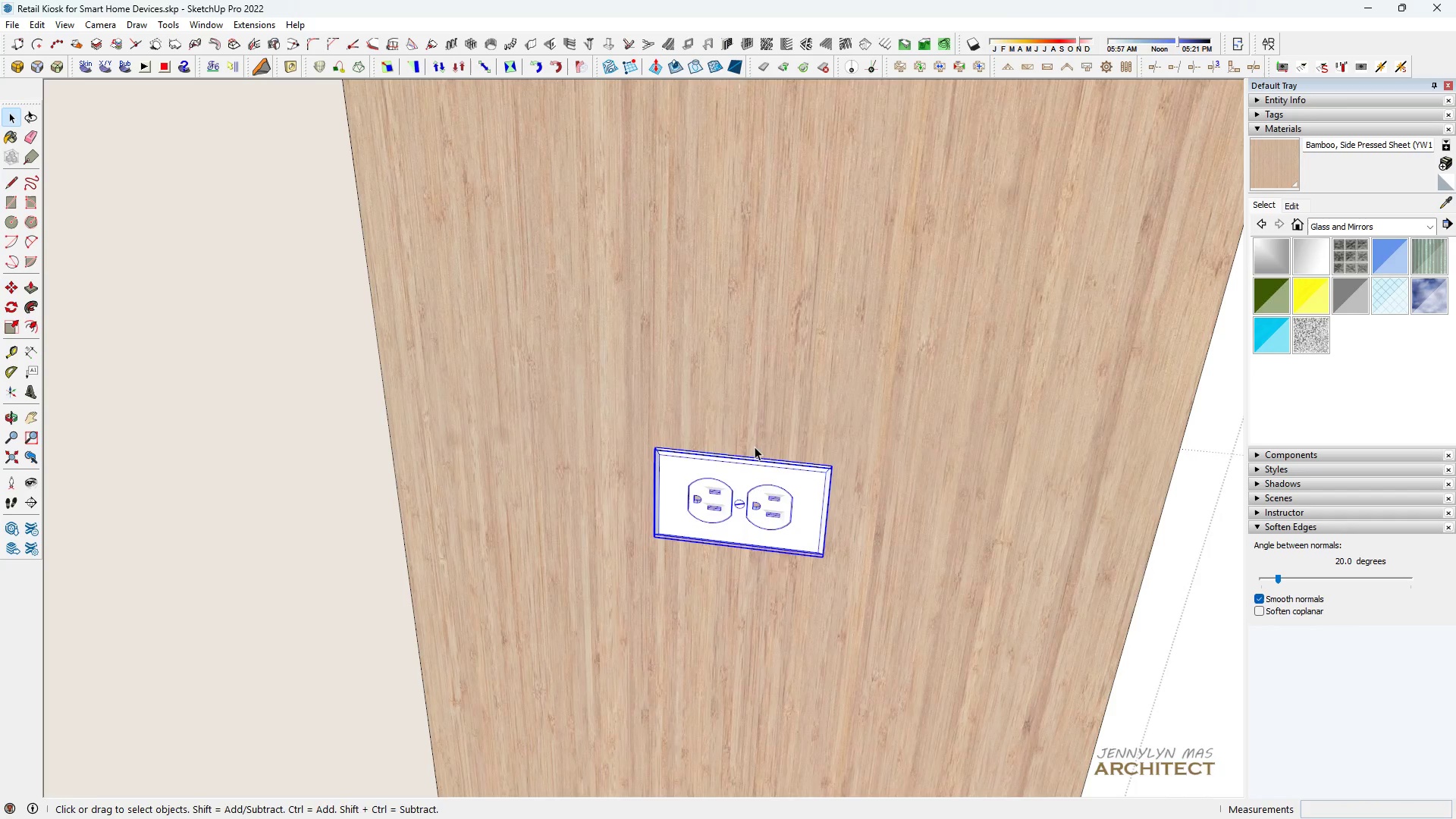 
key(M)
 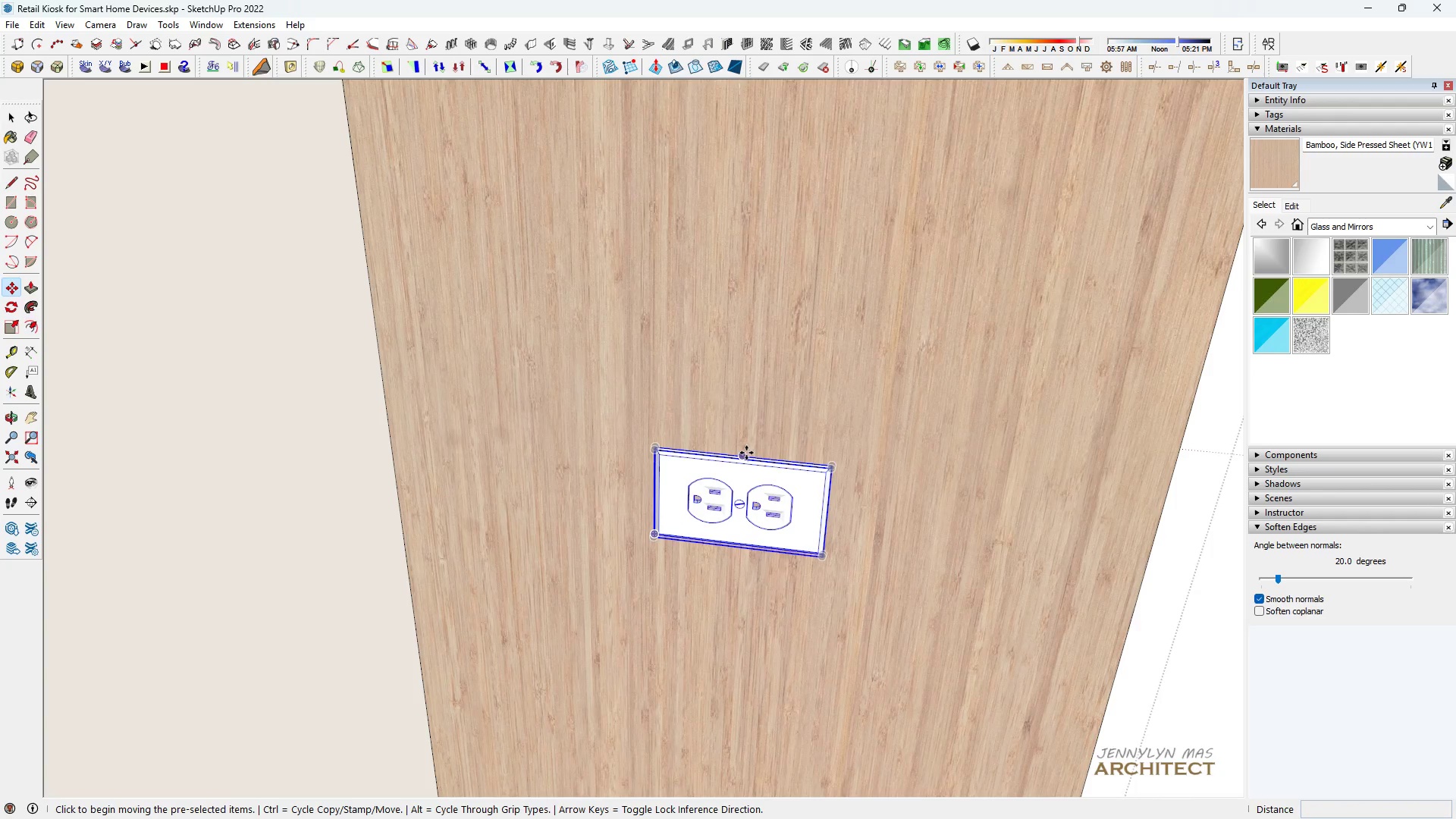 
left_click([746, 453])
 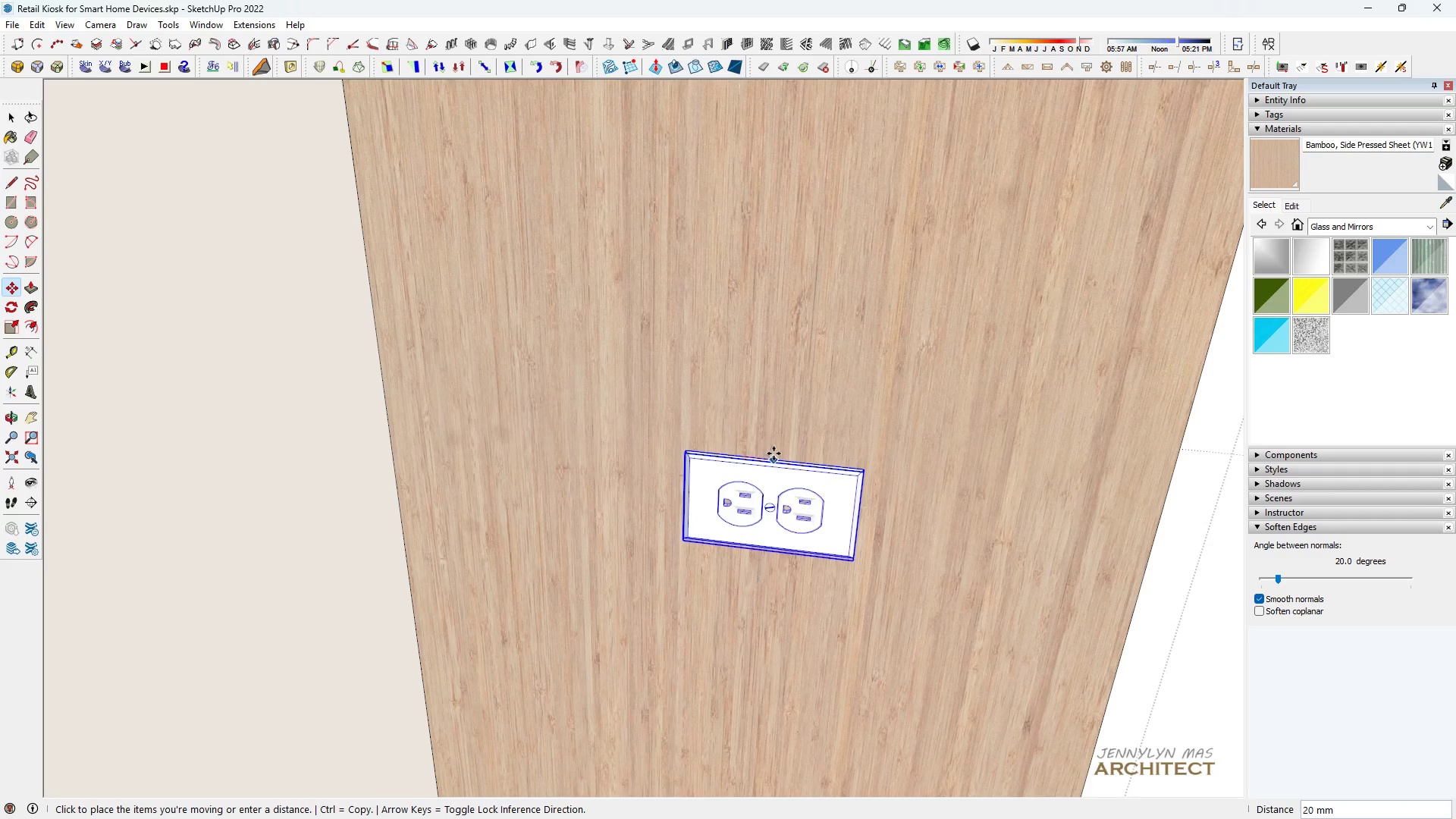 
hold_key(key=ShiftLeft, duration=1.53)
scroll: coordinate [597, 430], scroll_direction: down, amount: 11.0
 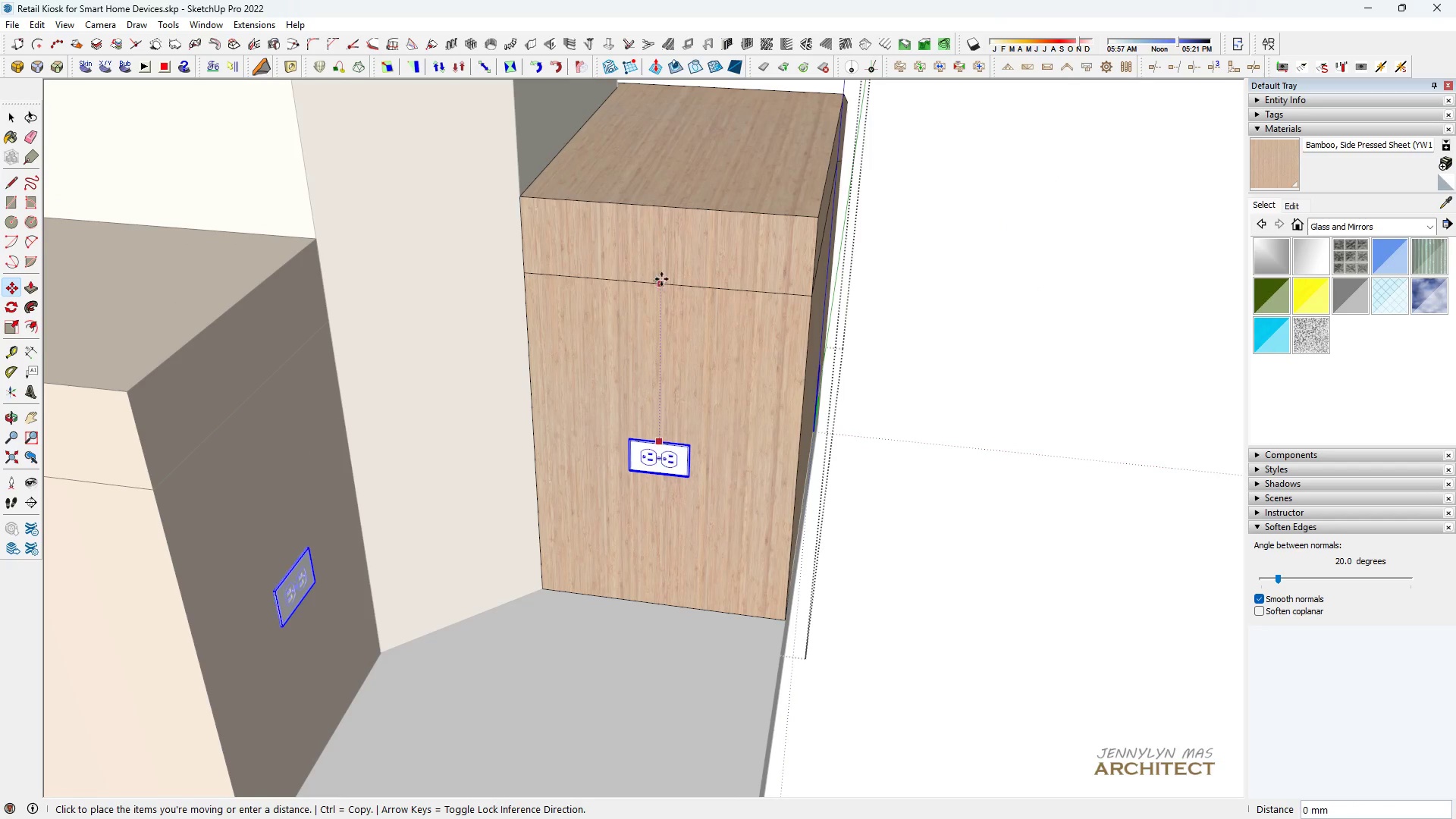 
hold_key(key=ShiftLeft, duration=1.0)
left_click([673, 284])
 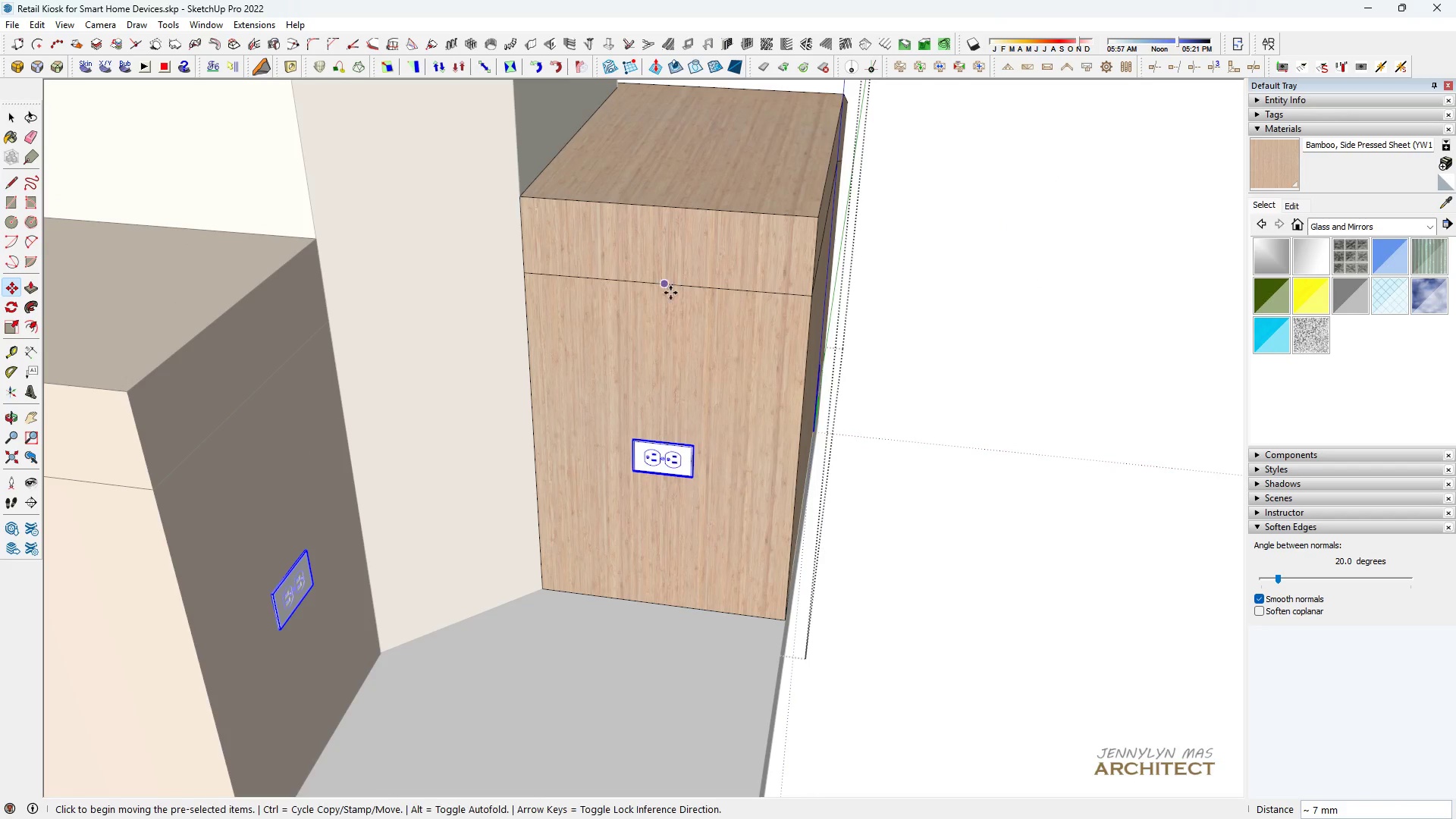 
scroll: coordinate [670, 349], scroll_direction: down, amount: 4.0
 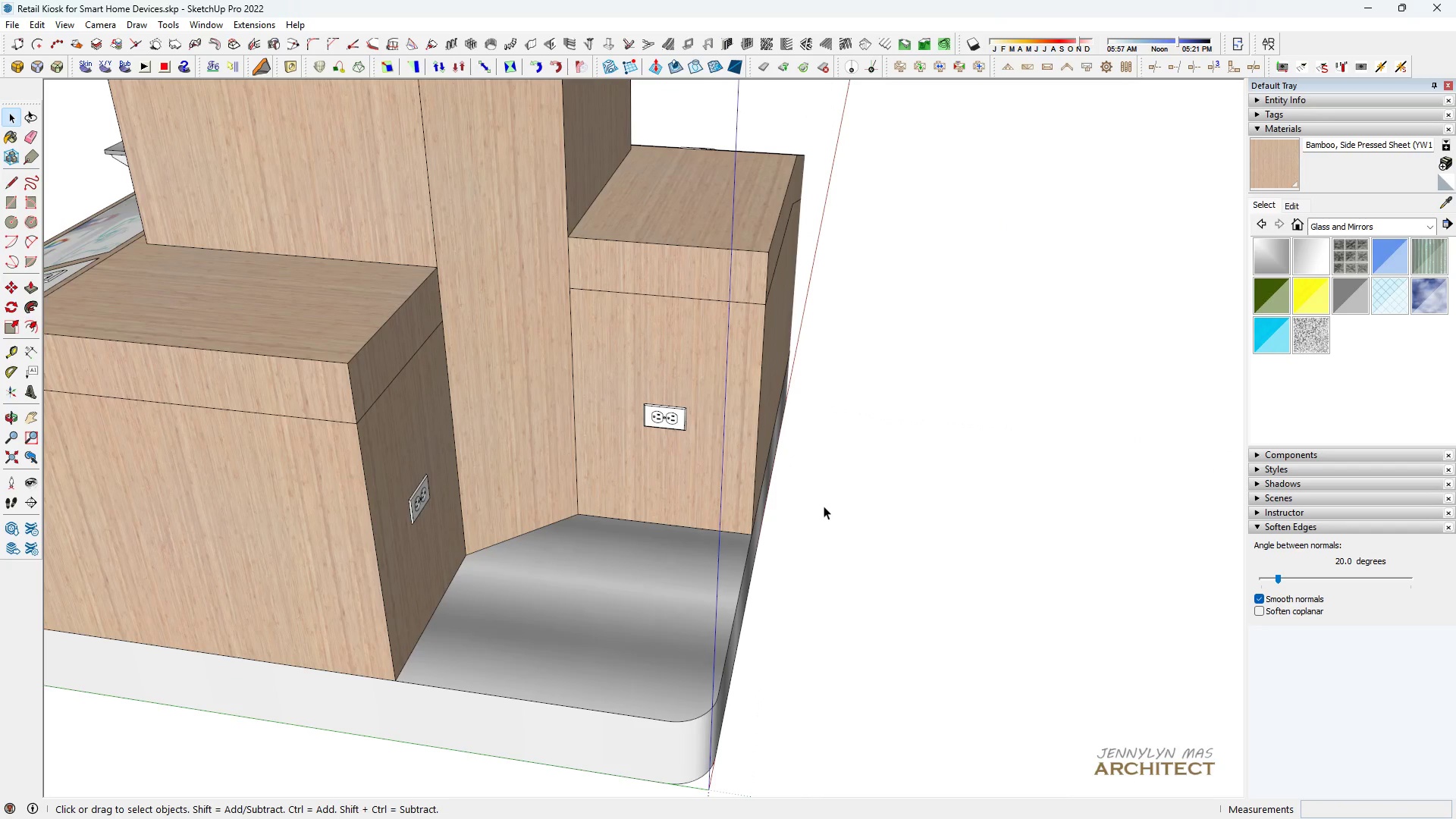 
key(Space)
 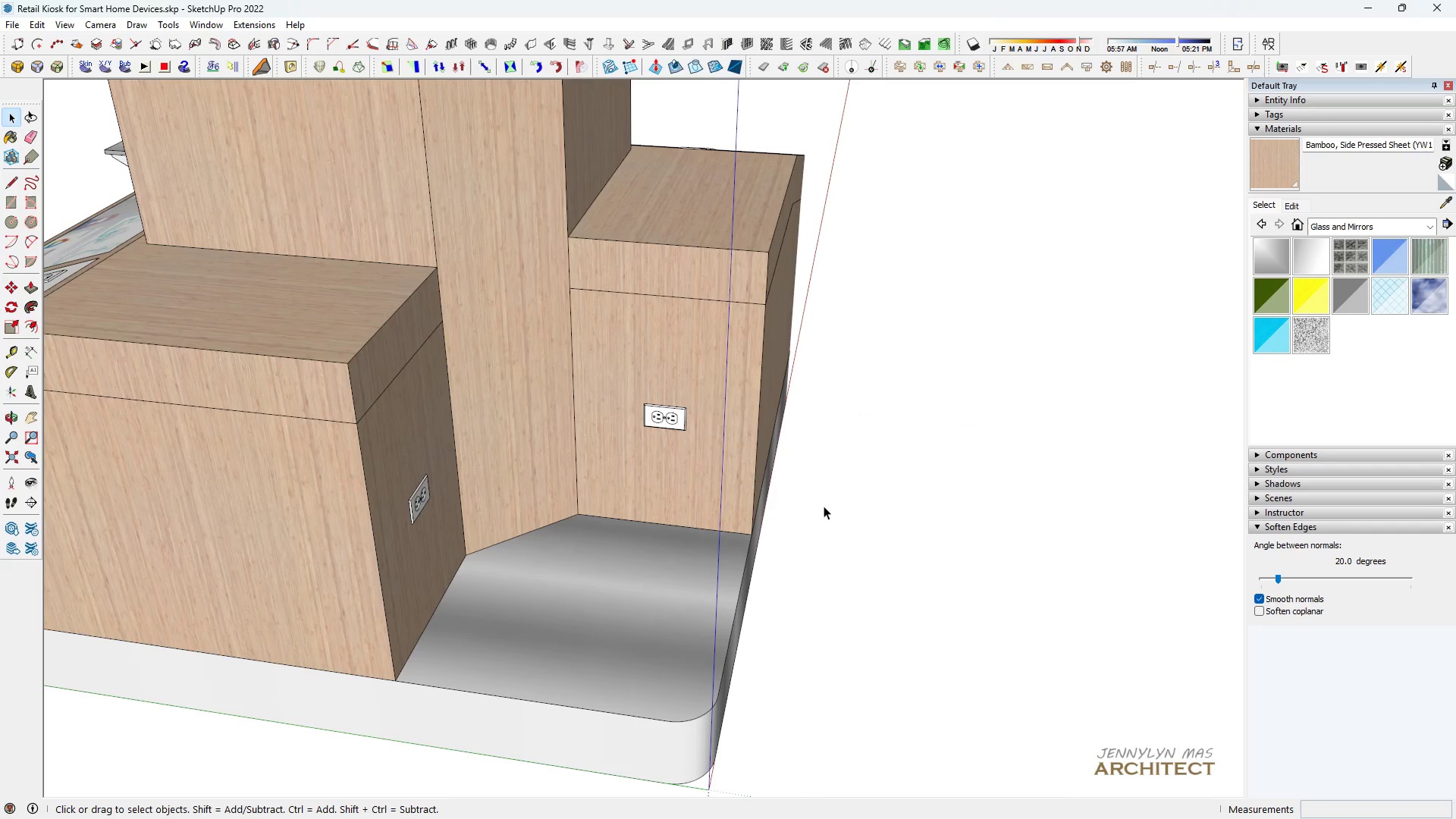 
double_click([824, 506])
 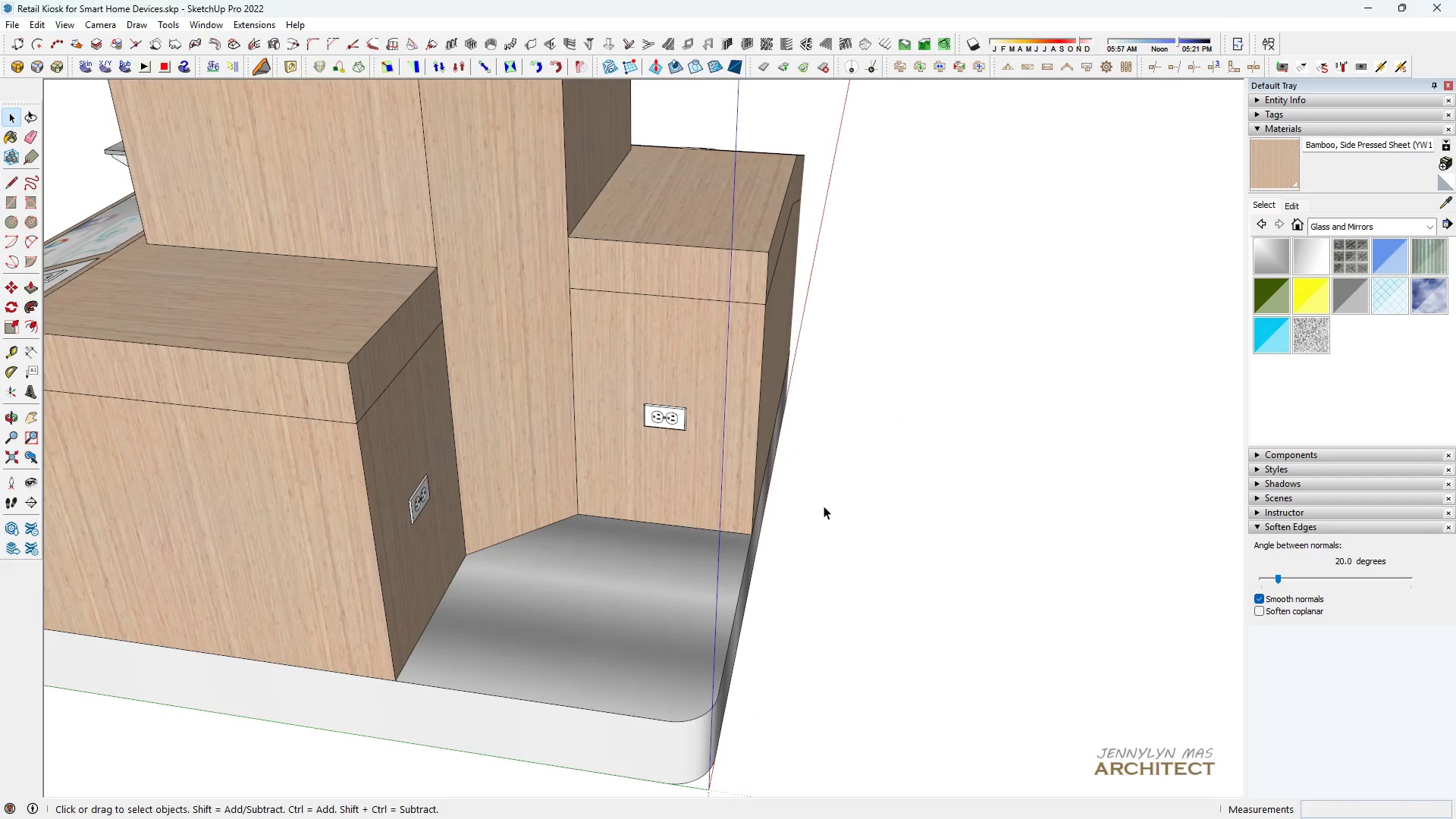 
triple_click([824, 506])
 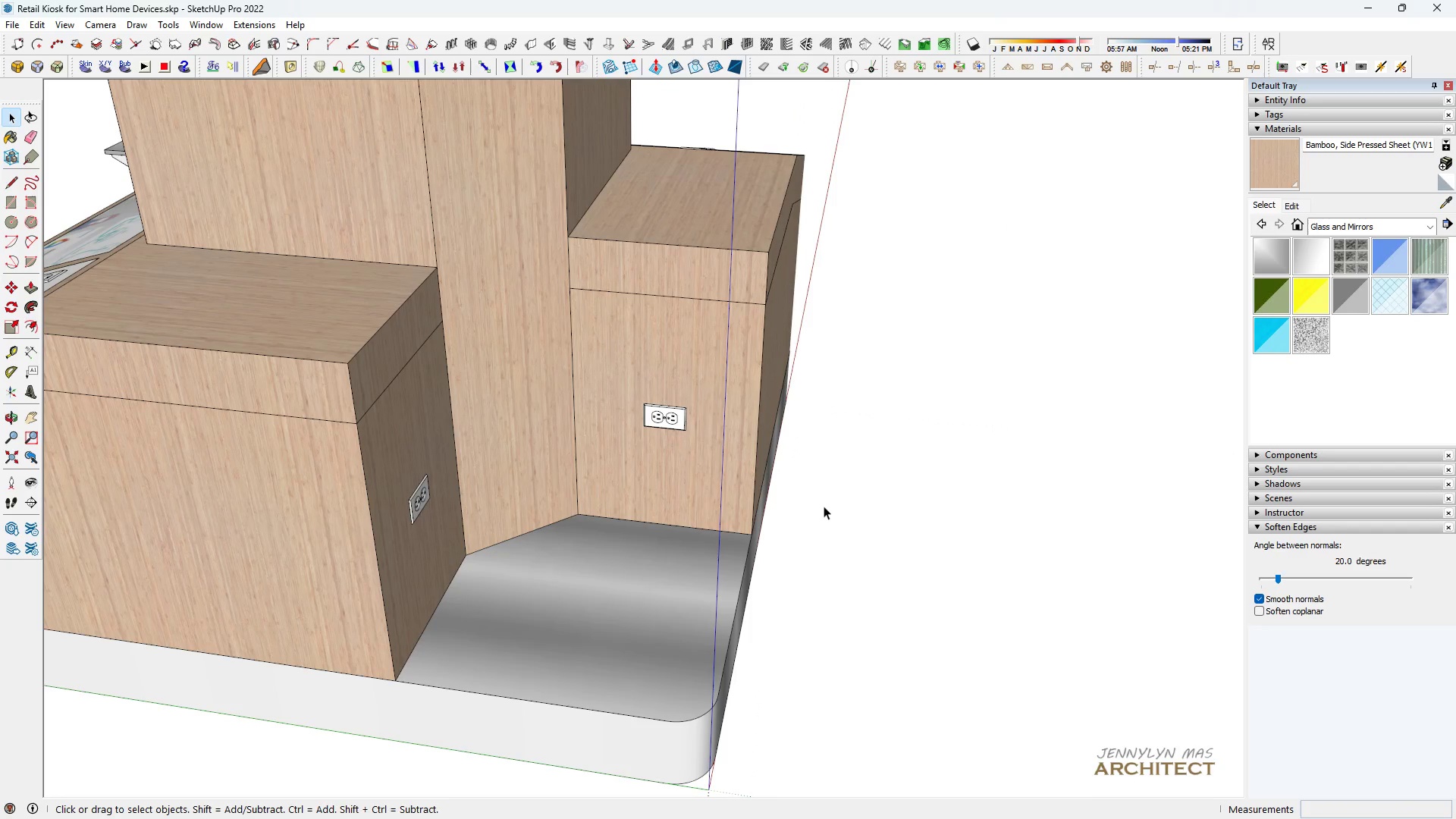 
triple_click([824, 506])
 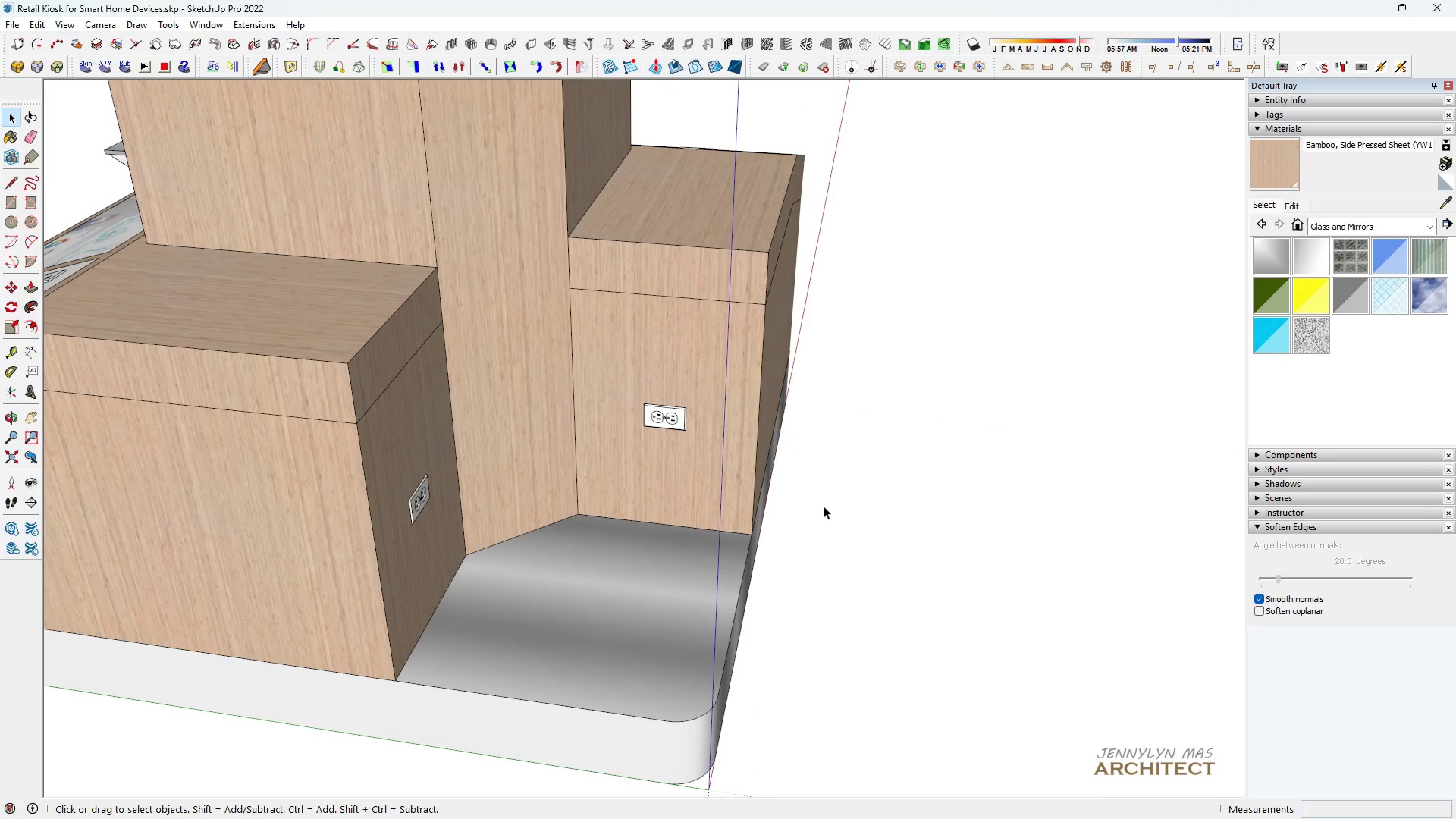 
type(hhh )
 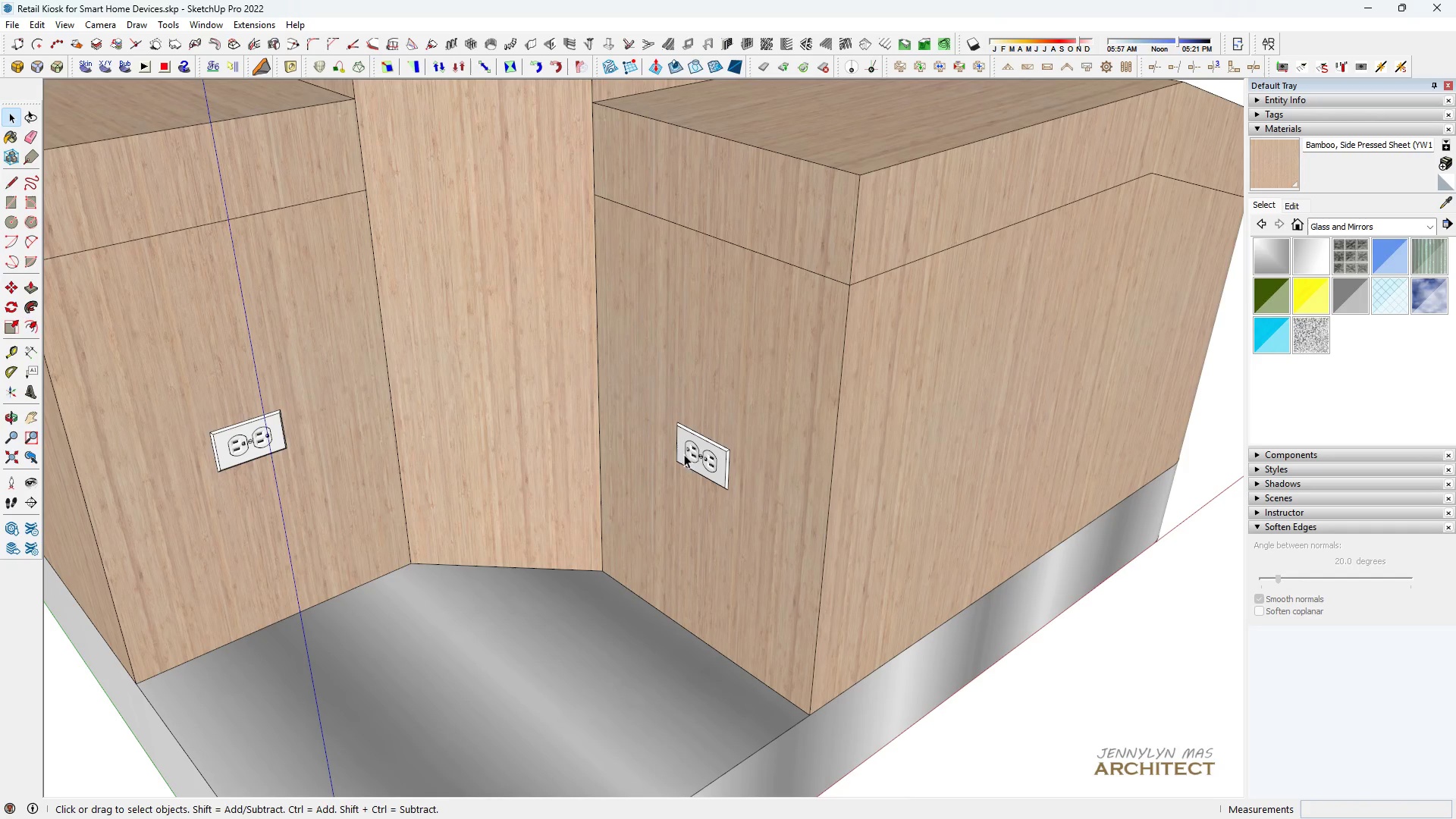 
scroll: coordinate [783, 511], scroll_direction: down, amount: 4.0
 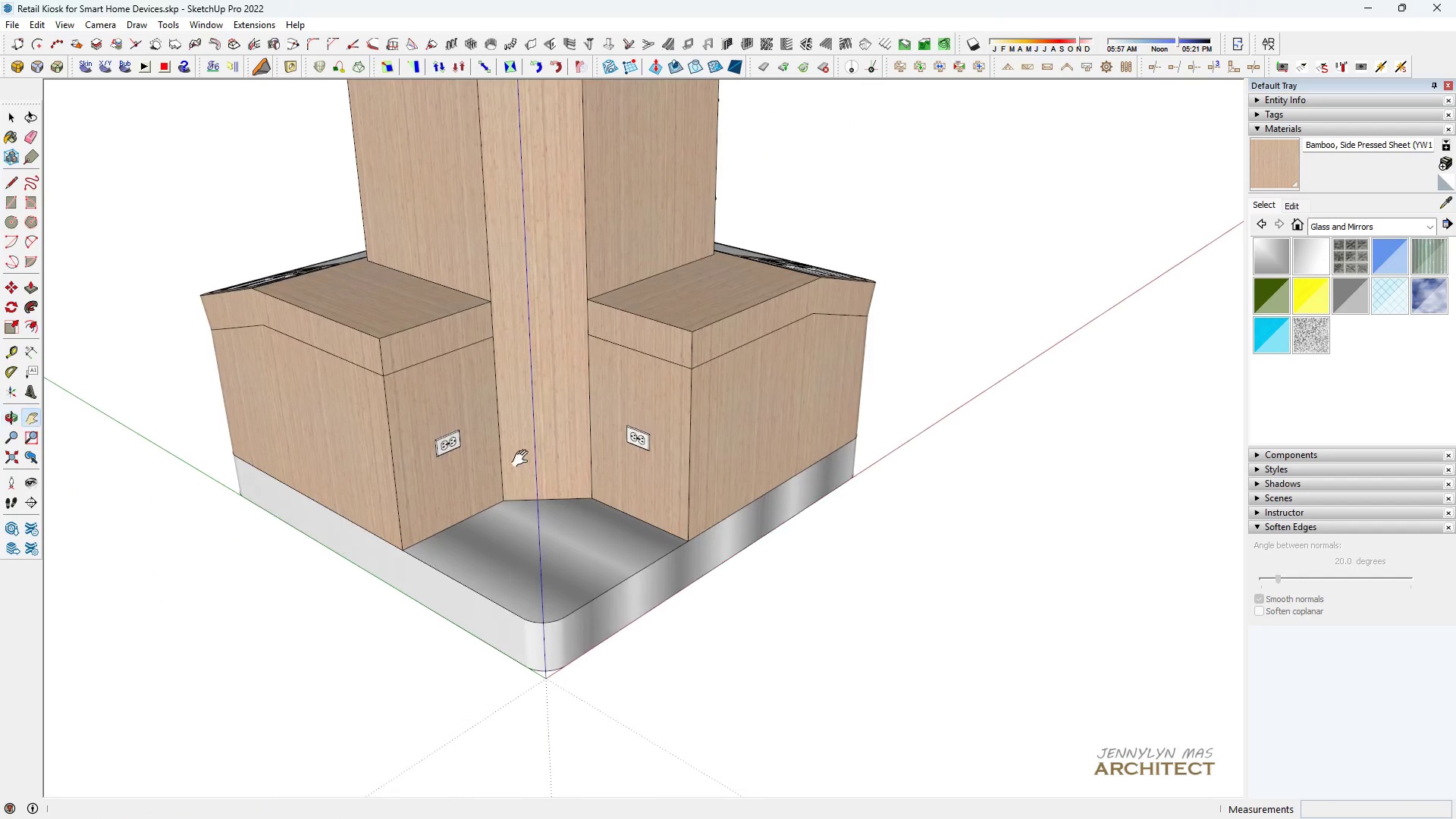 
scroll: coordinate [632, 439], scroll_direction: up, amount: 8.0
 